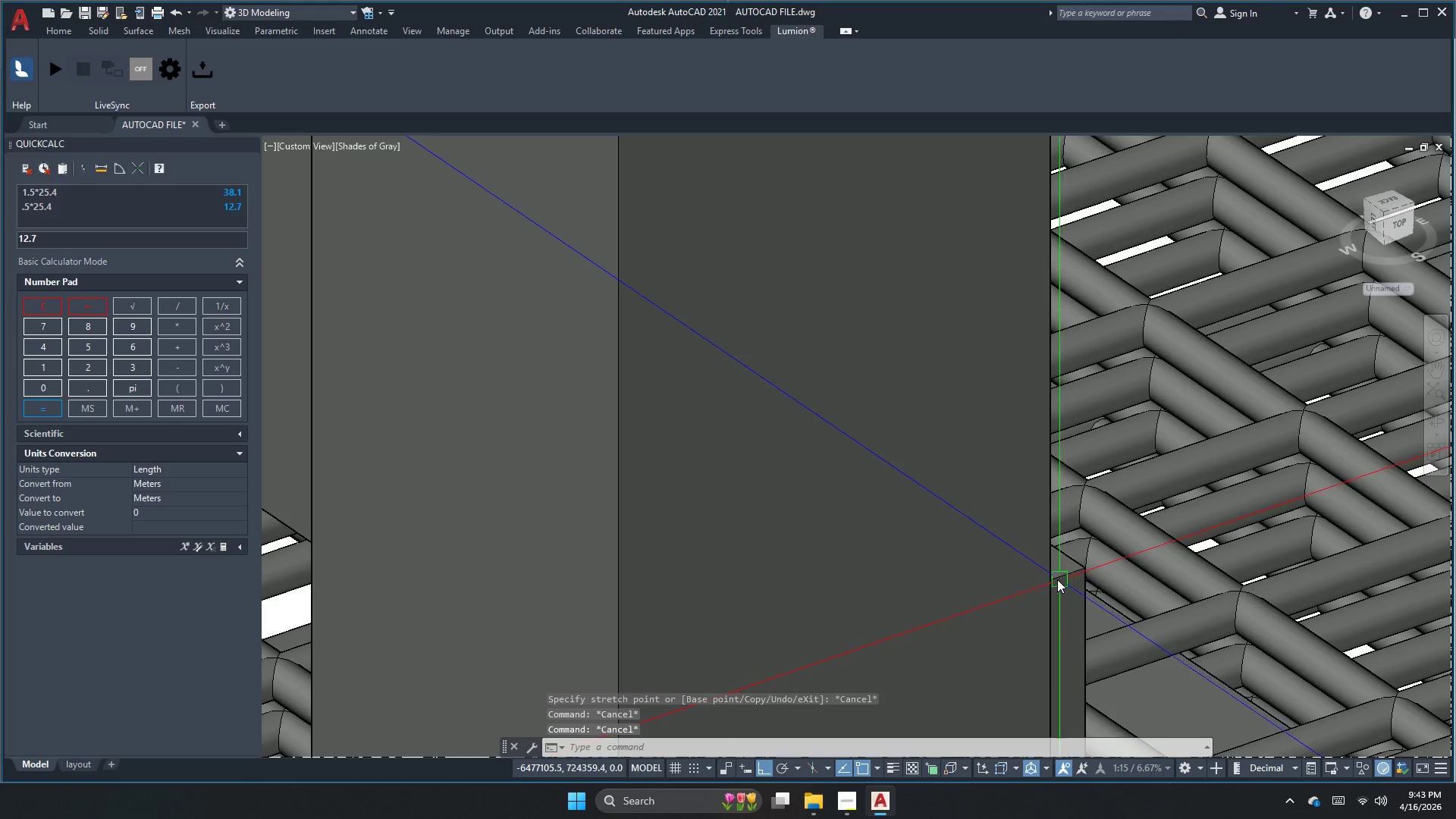 
scroll: coordinate [961, 565], scroll_direction: down, amount: 3.0
 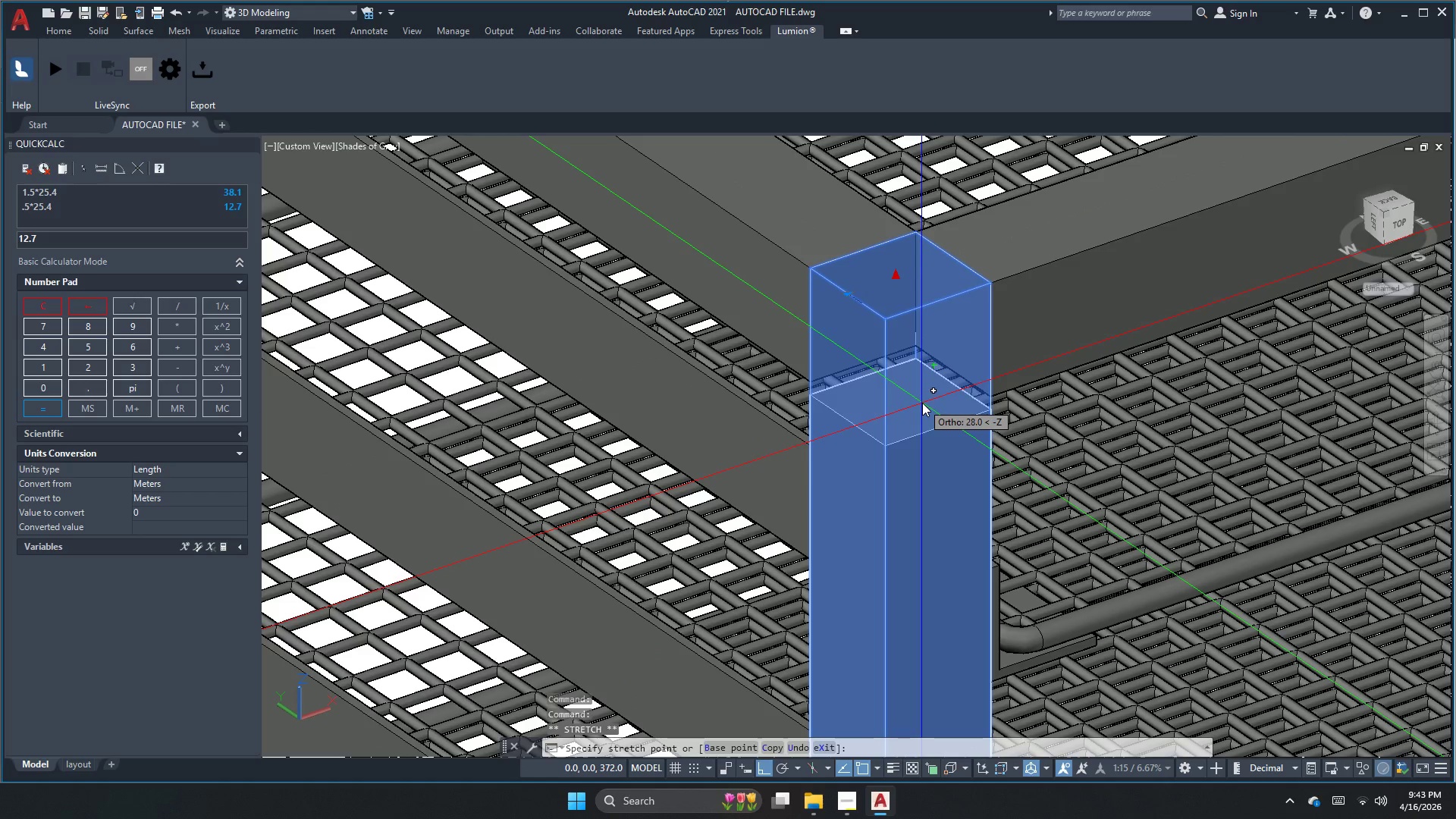 
key(Numpad2)
 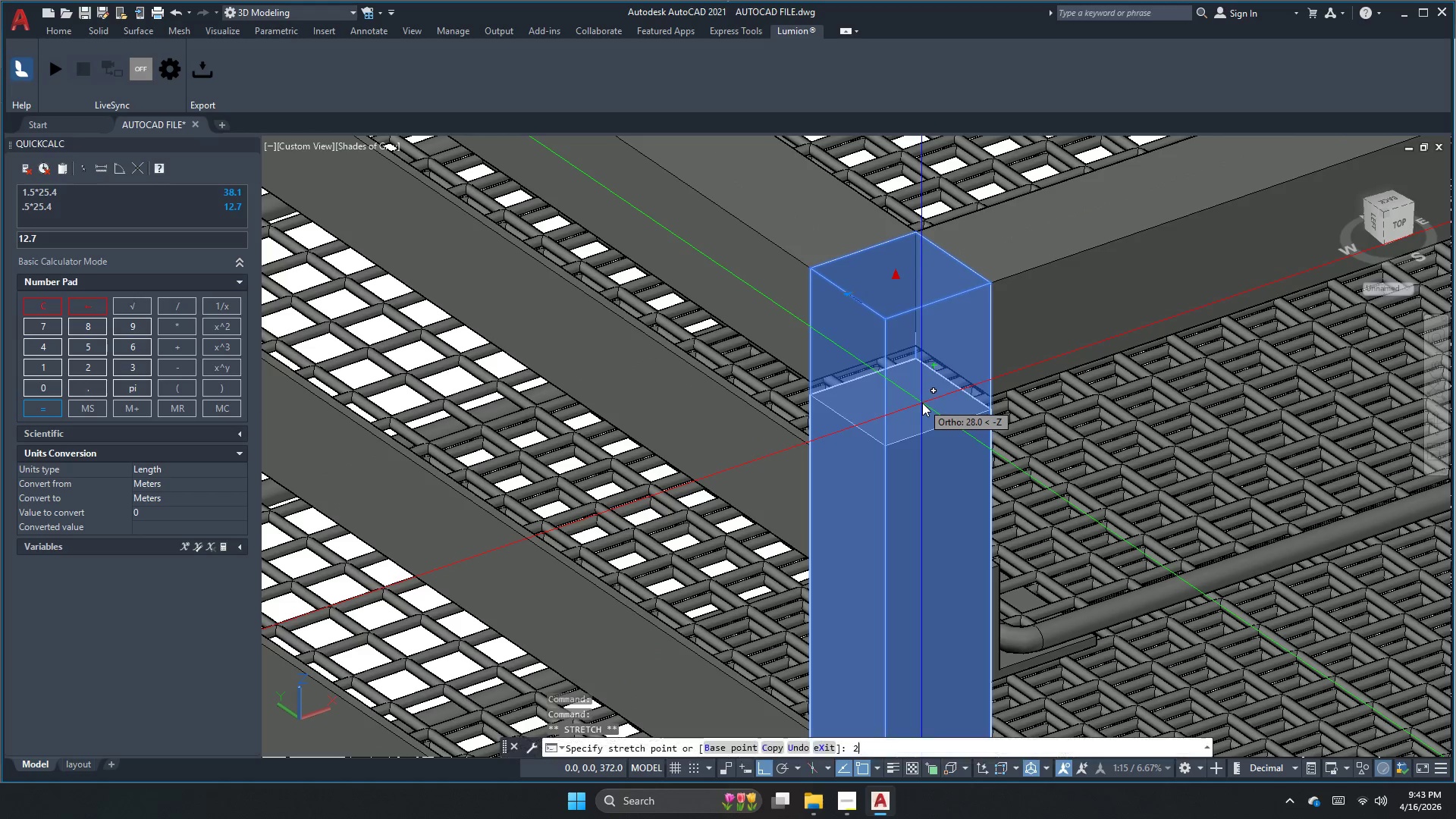 
key(Numpad5)
 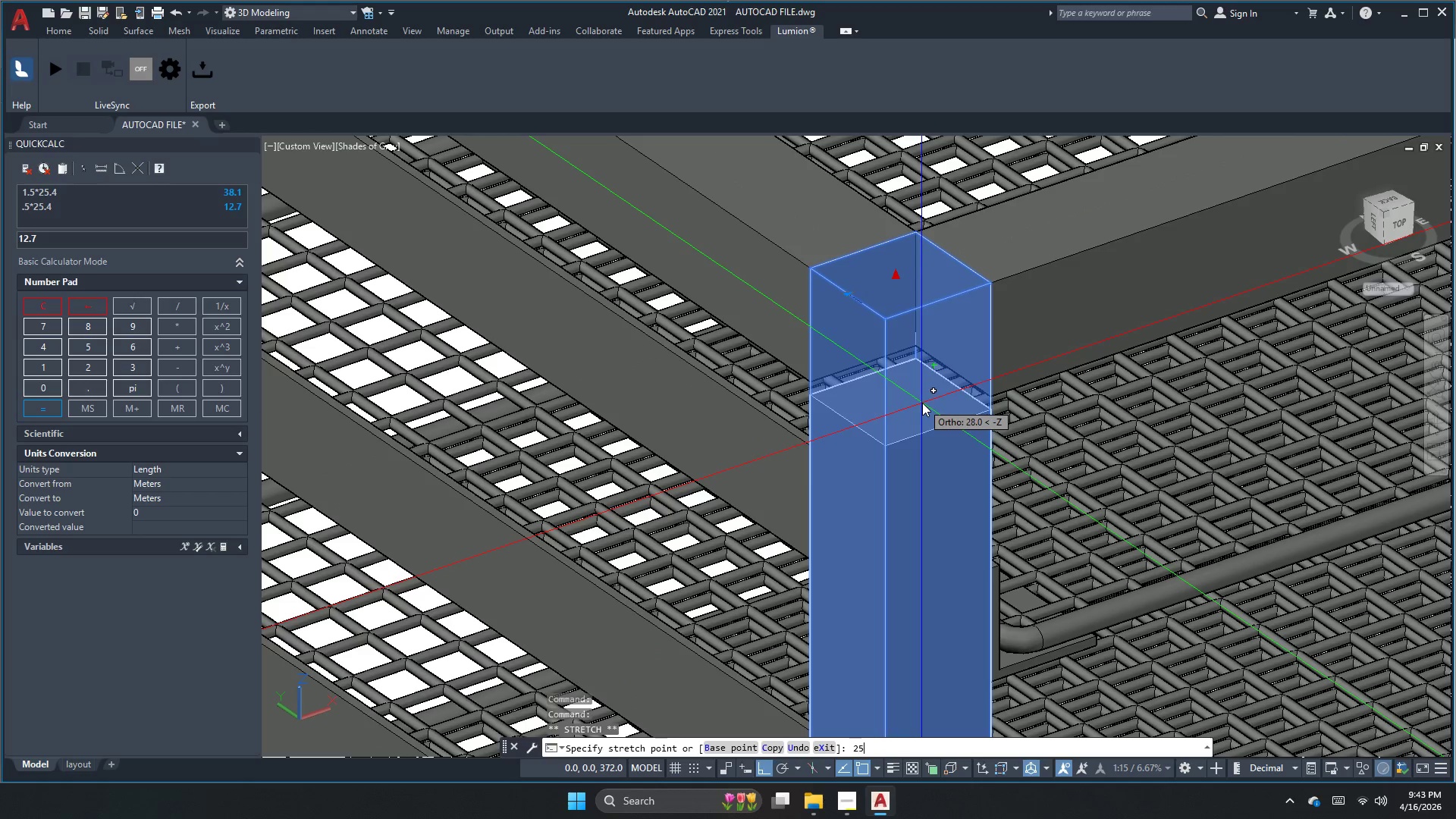 
key(NumpadEnter)
 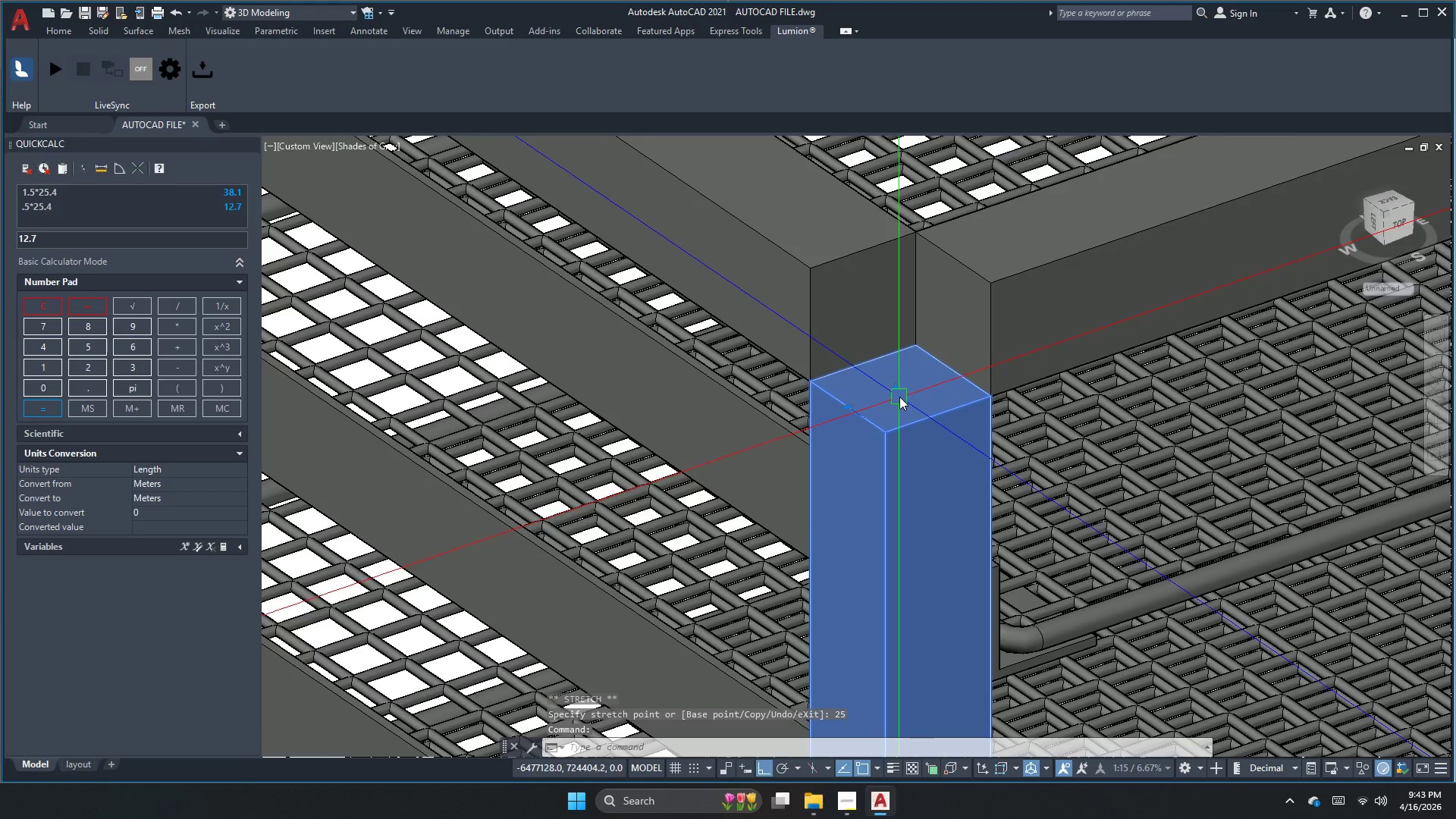 
left_click([897, 387])
 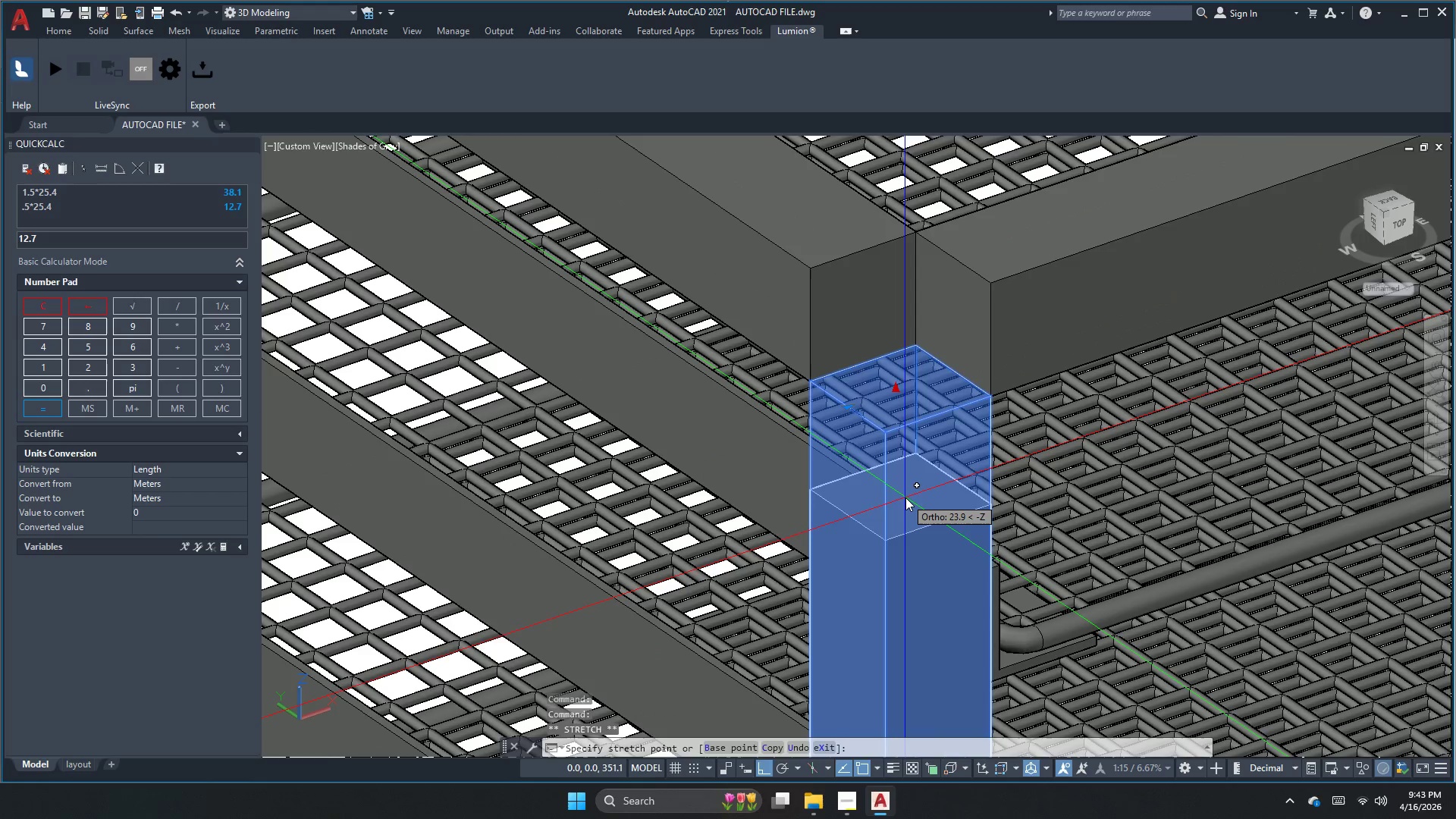 
key(Numpad2)
 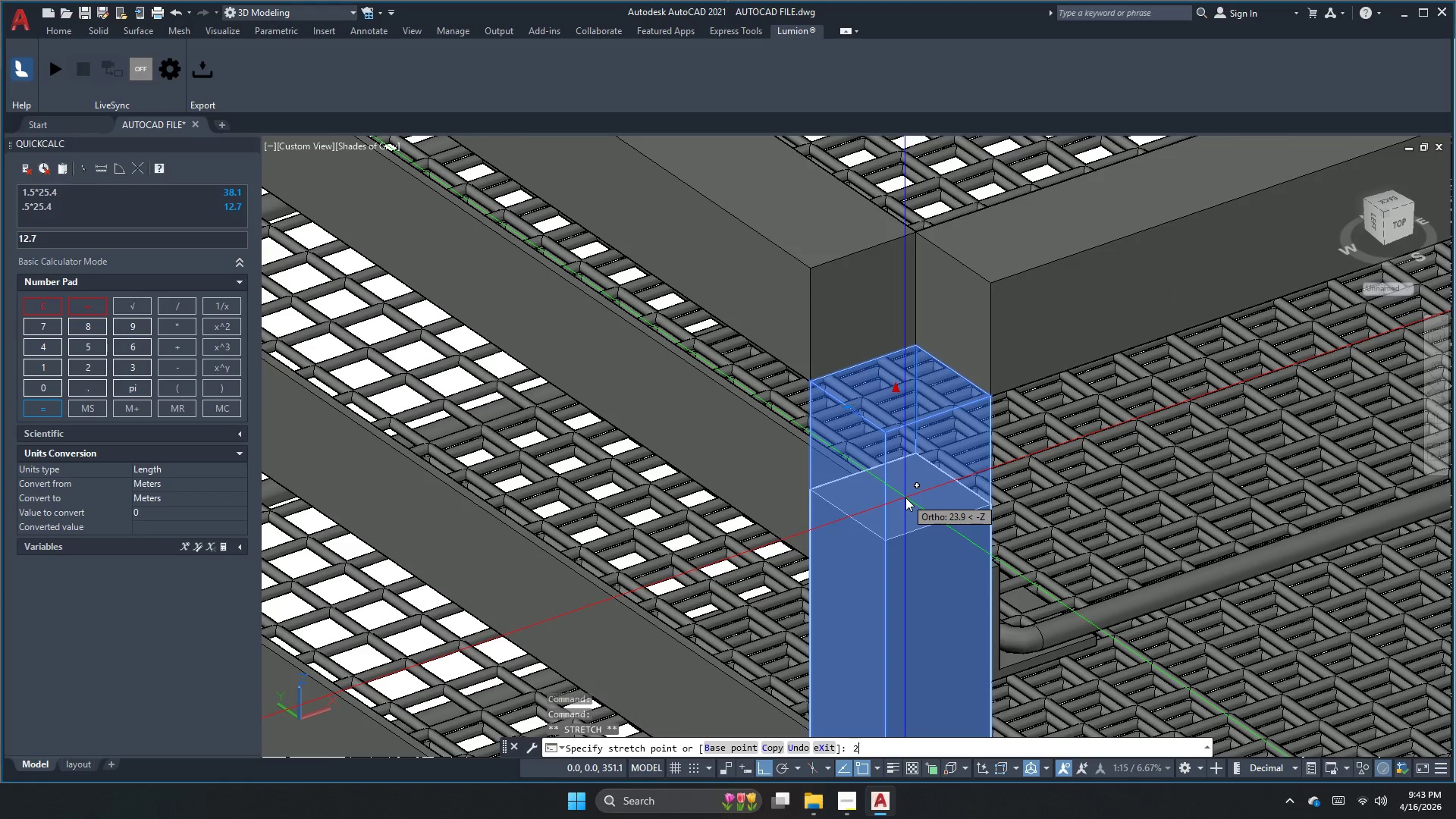 
key(Numpad5)
 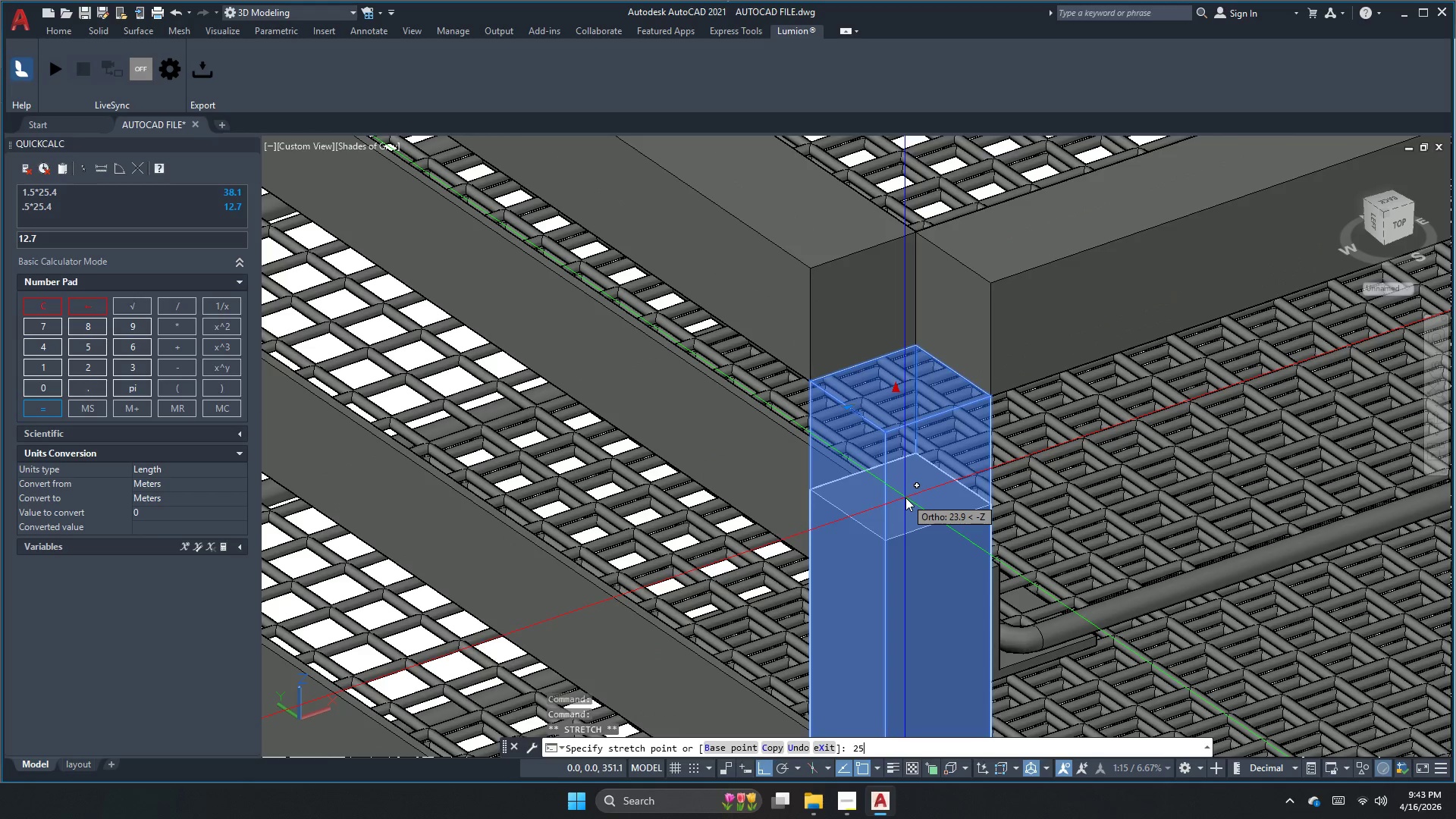 
key(NumpadEnter)
 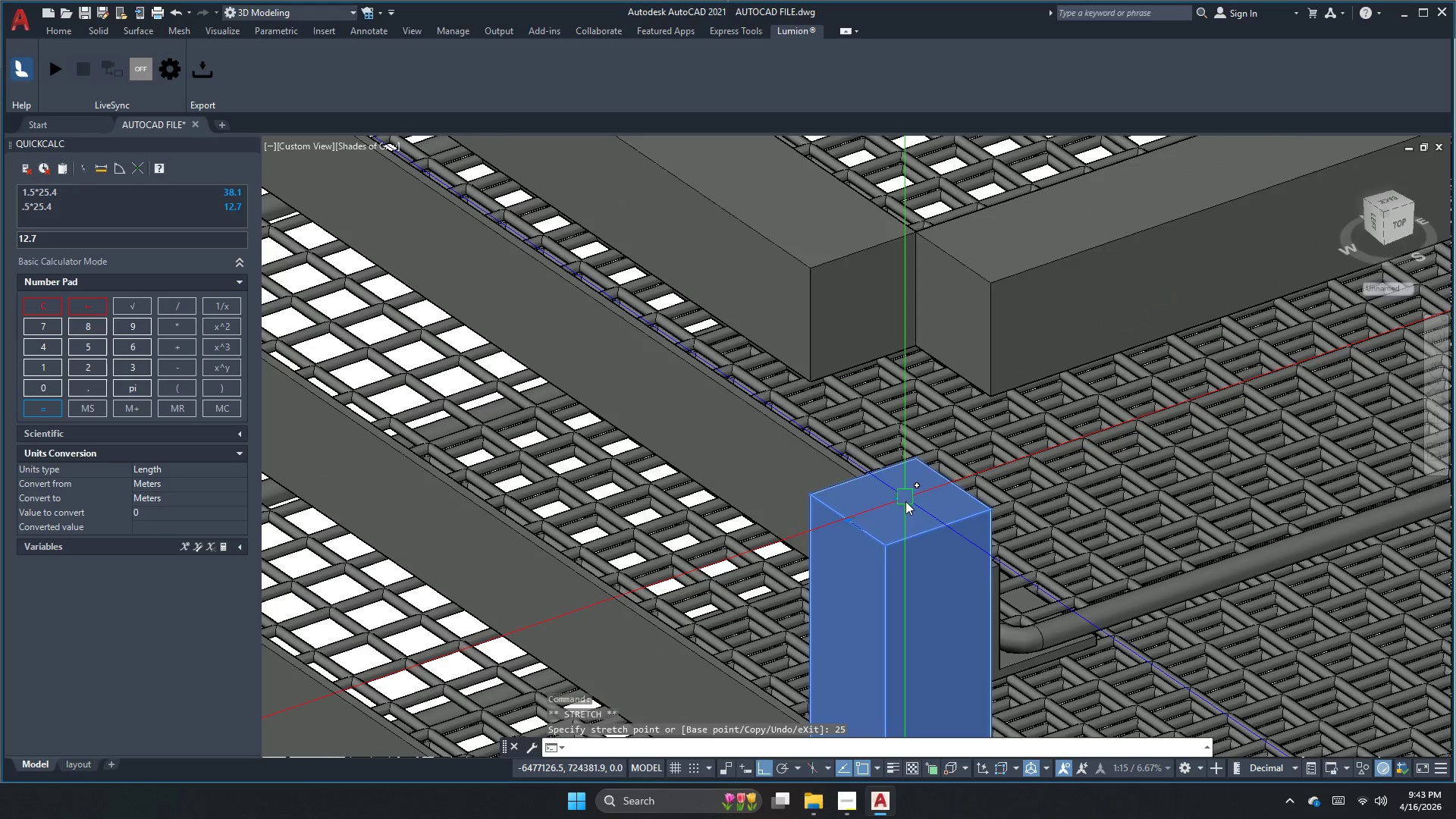 
left_click([906, 535])
 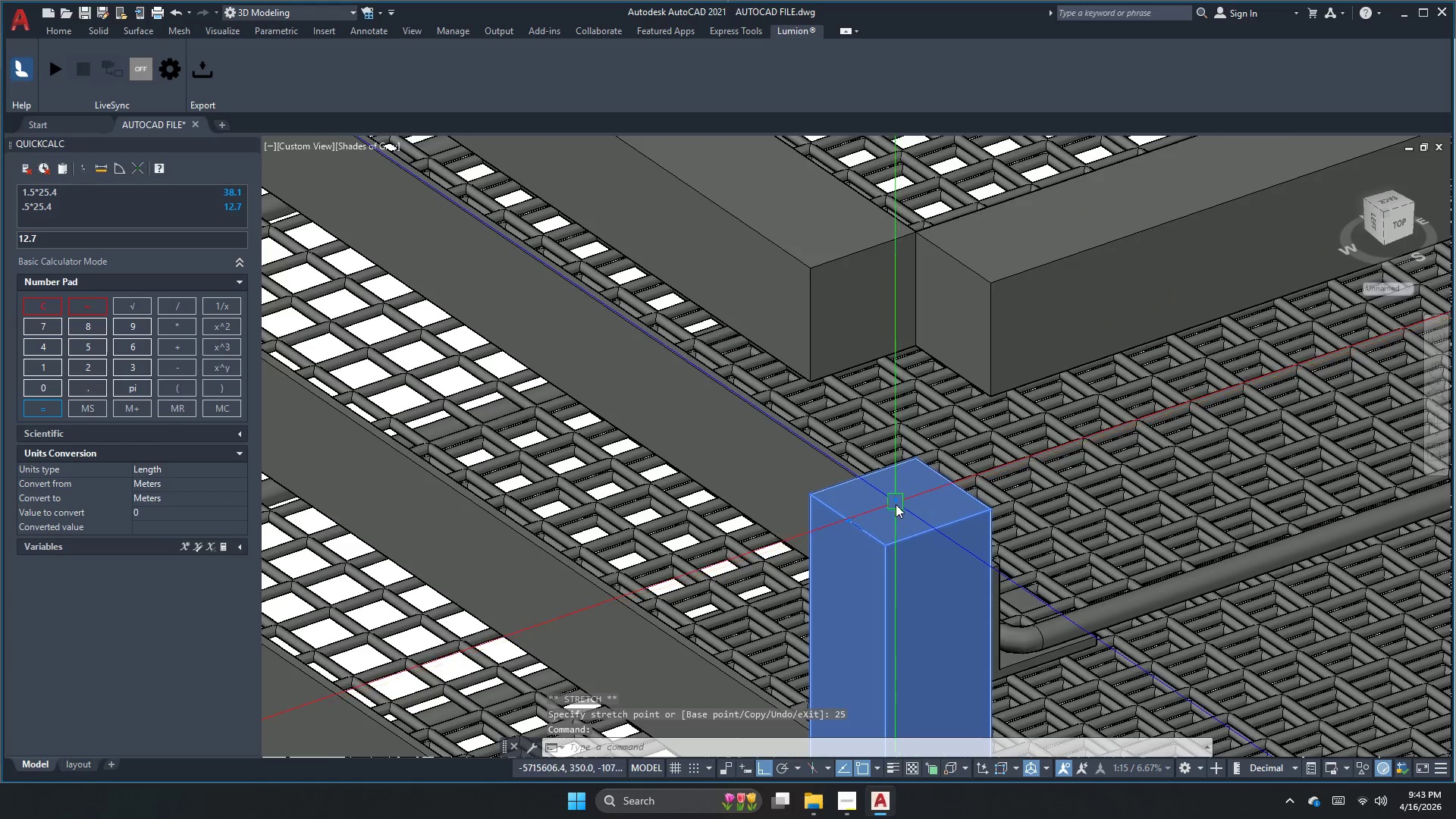 
left_click([899, 503])
 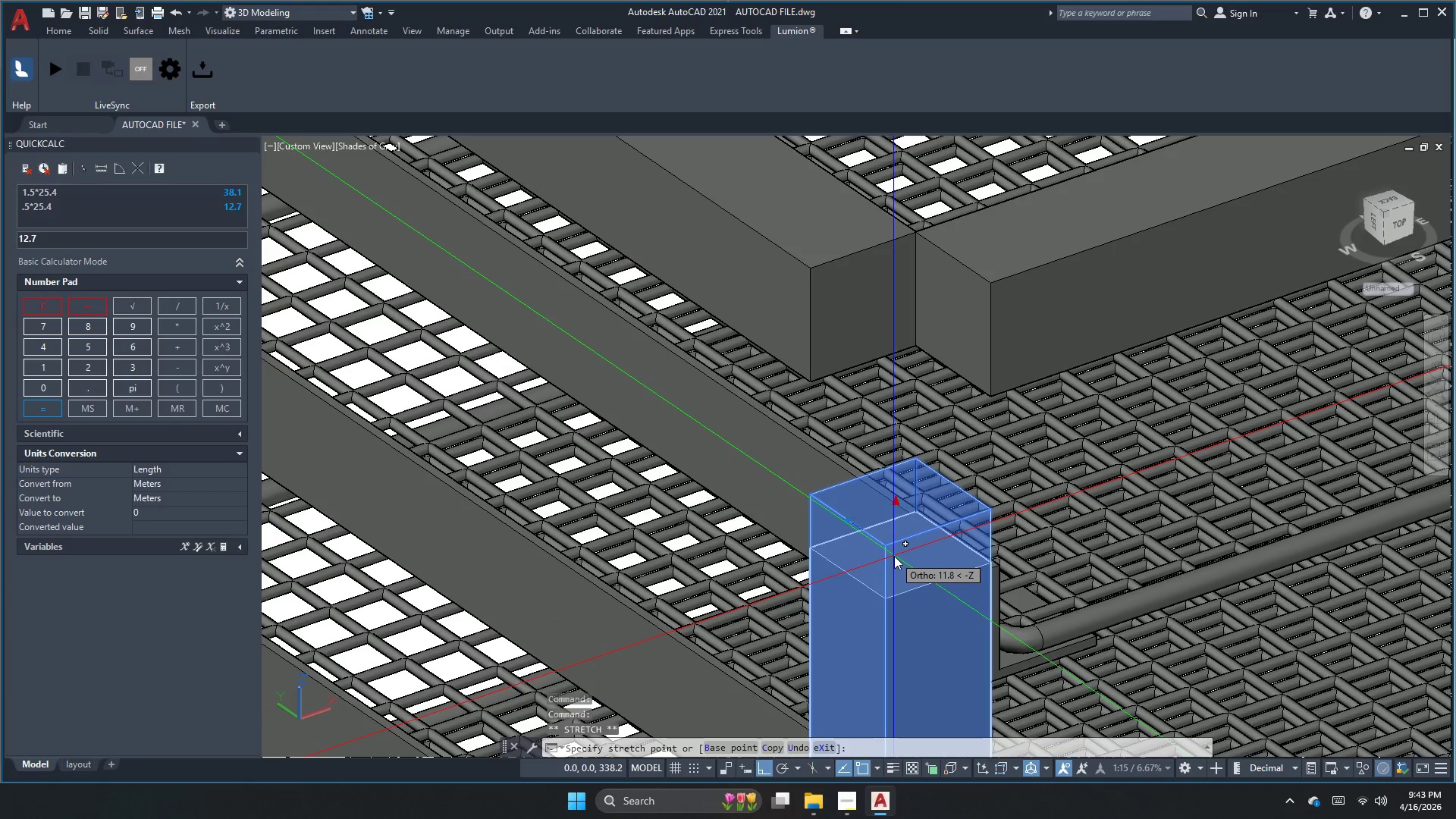 
key(Numpad1)
 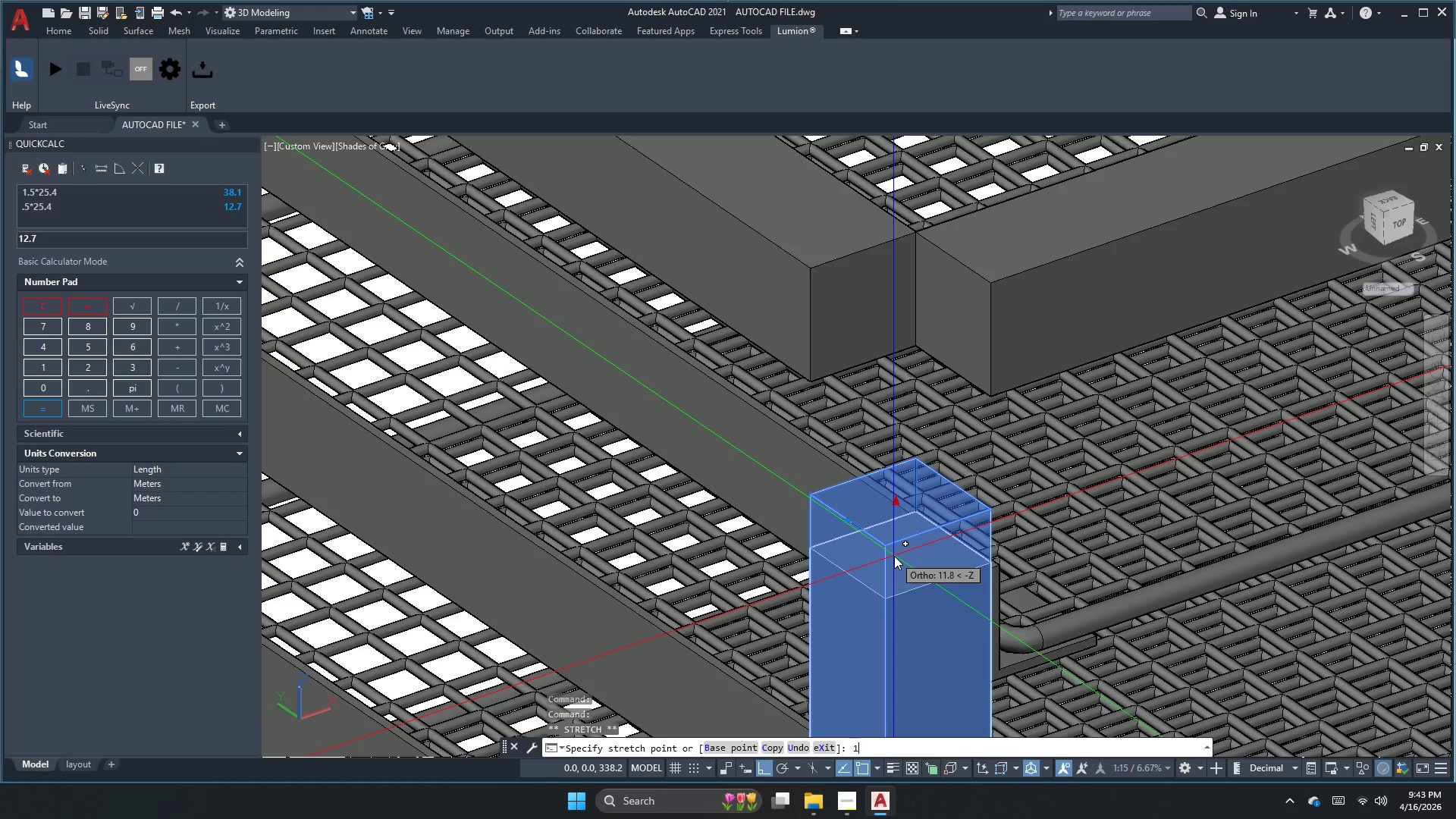 
key(Numpad2)
 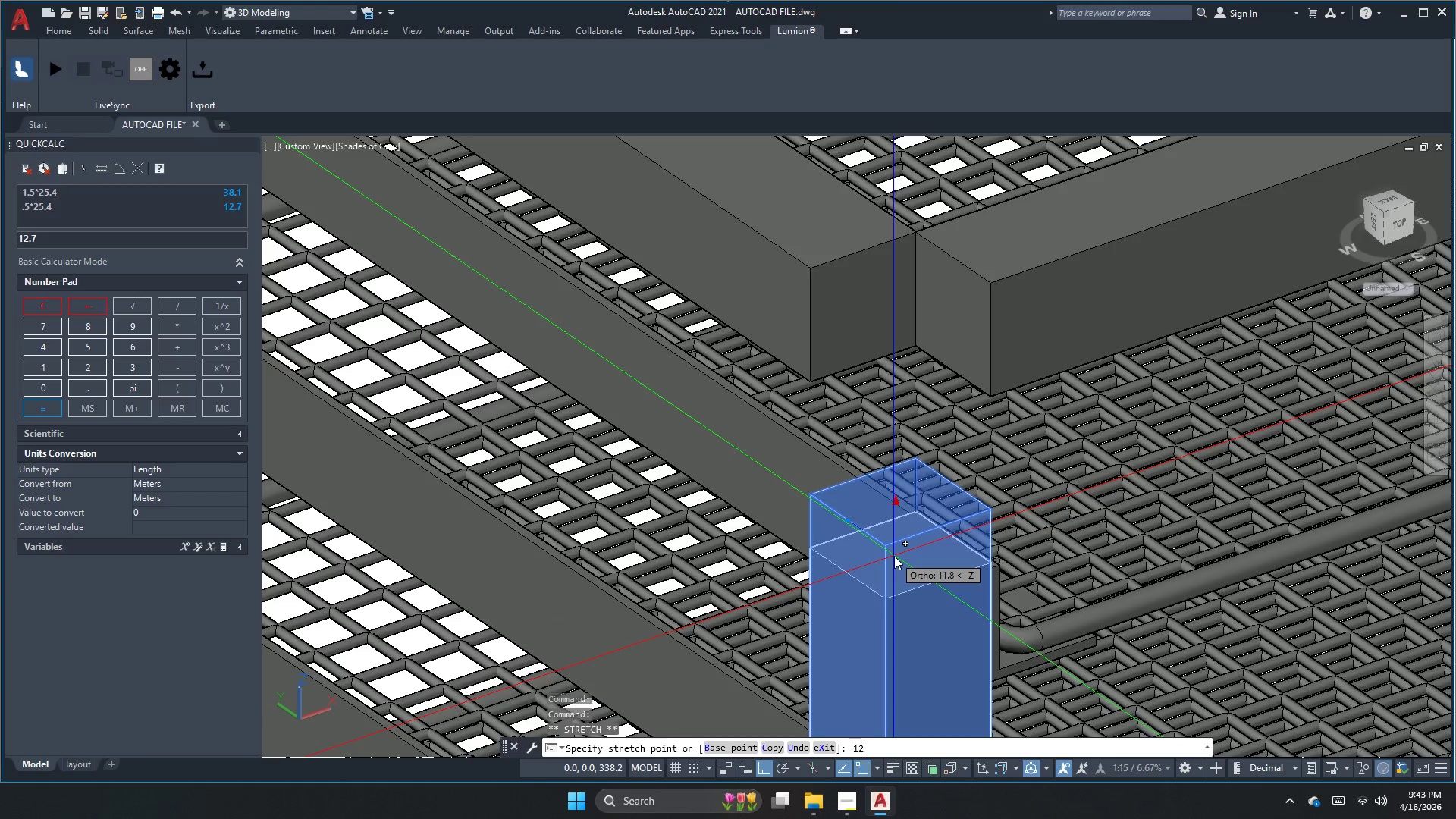 
key(NumpadDecimal)
 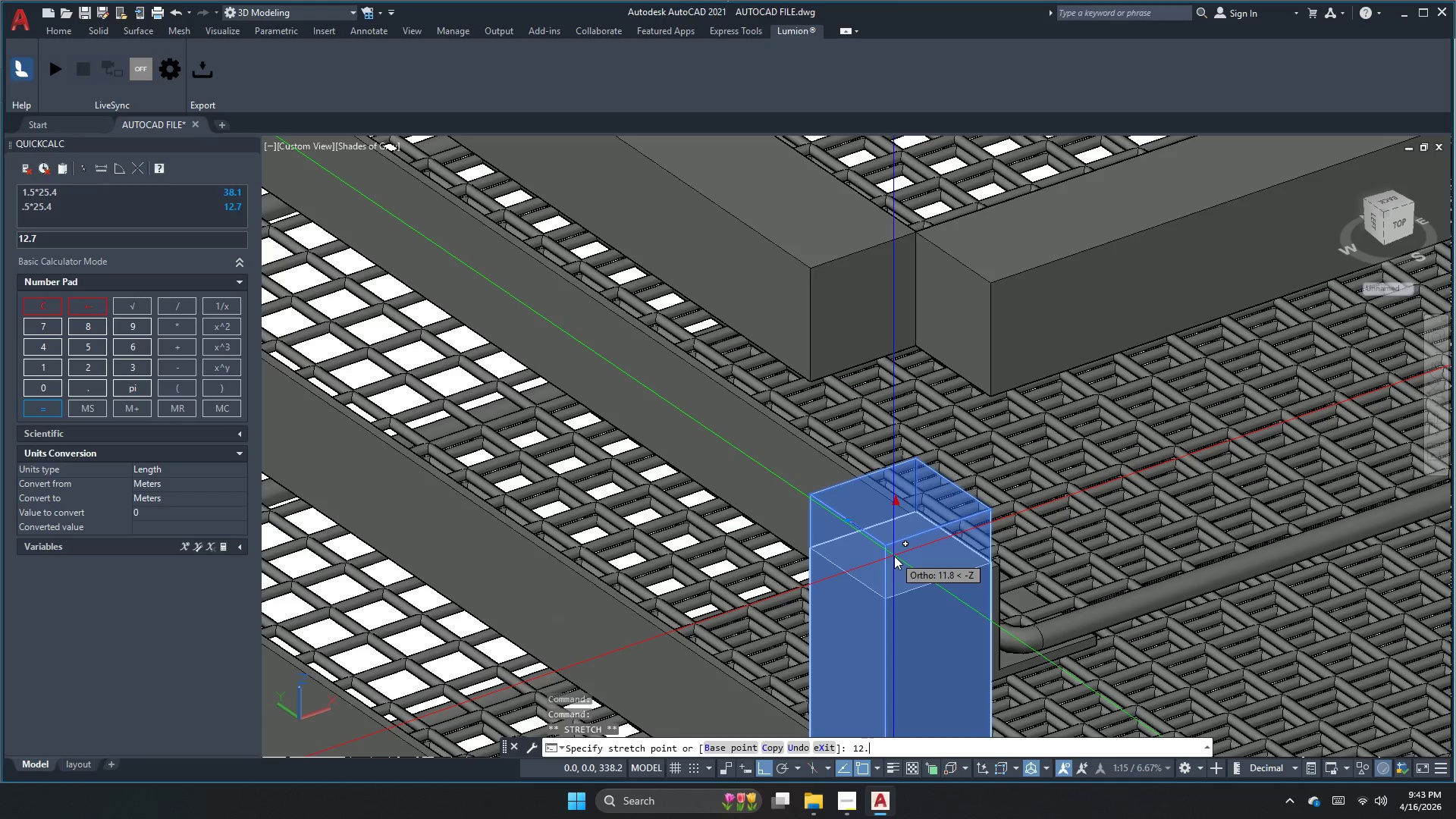 
key(Numpad5)
 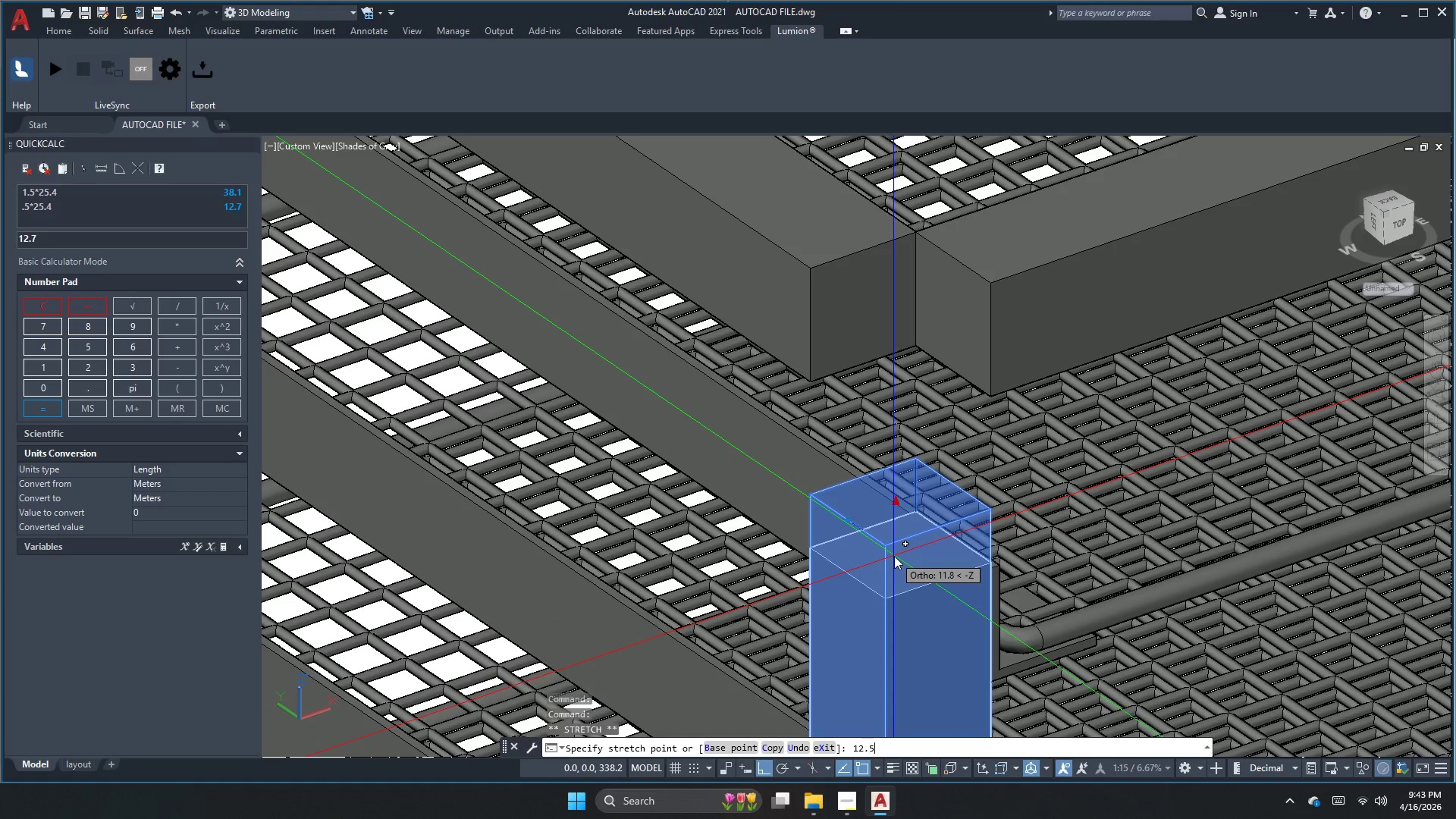 
key(NumpadEnter)
 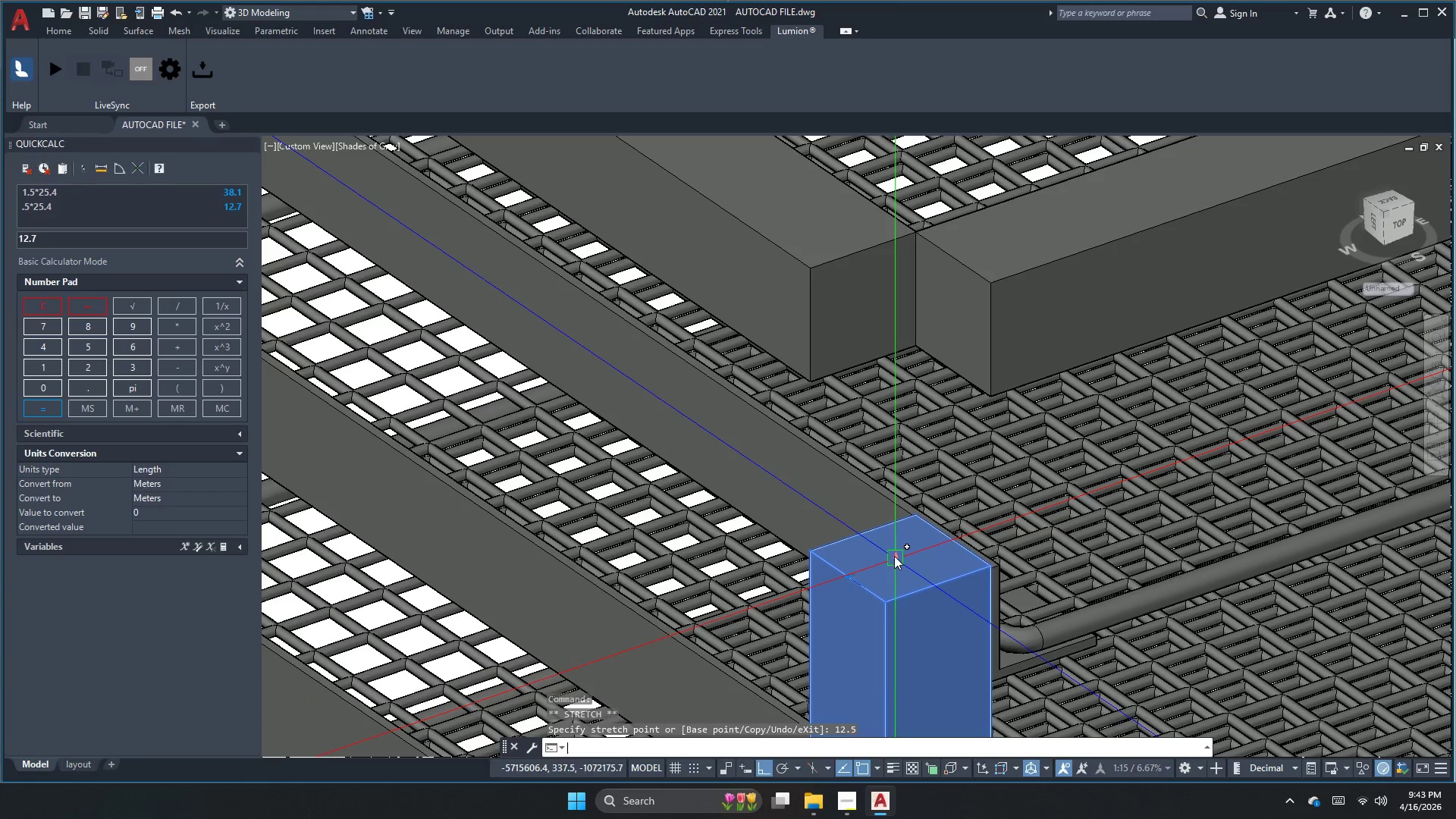 
key(Escape)
 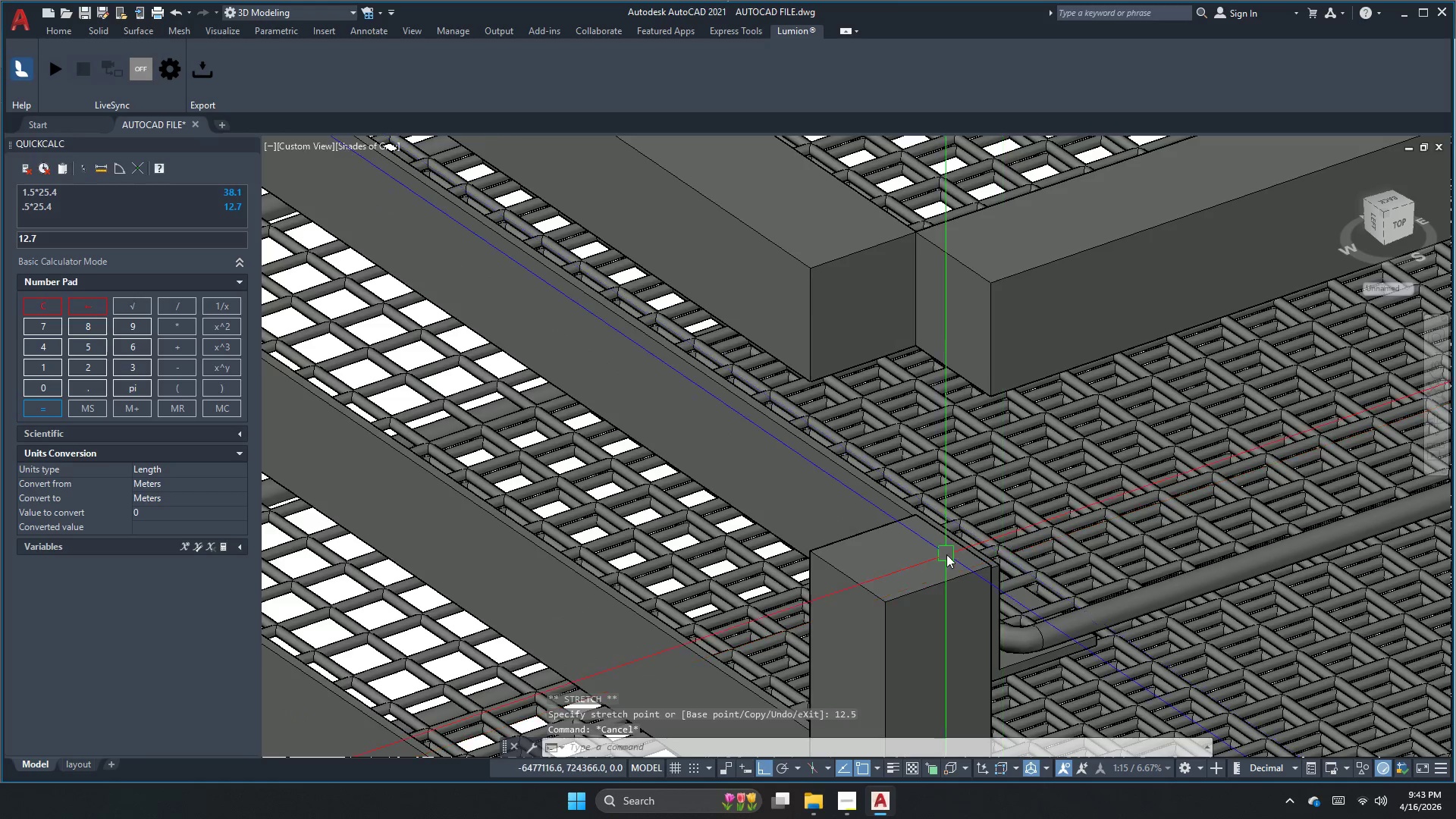 
scroll: coordinate [1053, 581], scroll_direction: up, amount: 6.0
 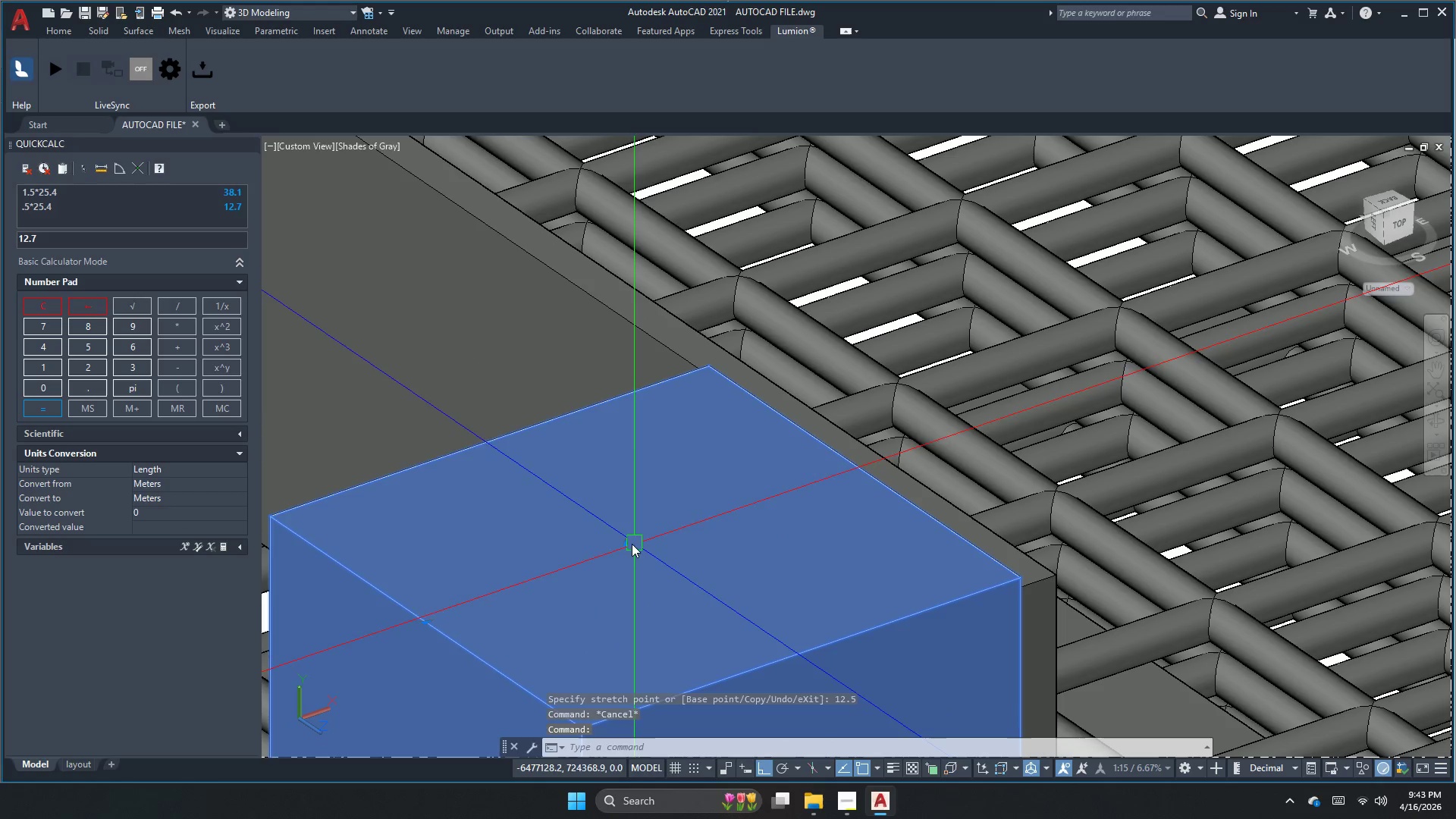 
left_click([629, 544])
 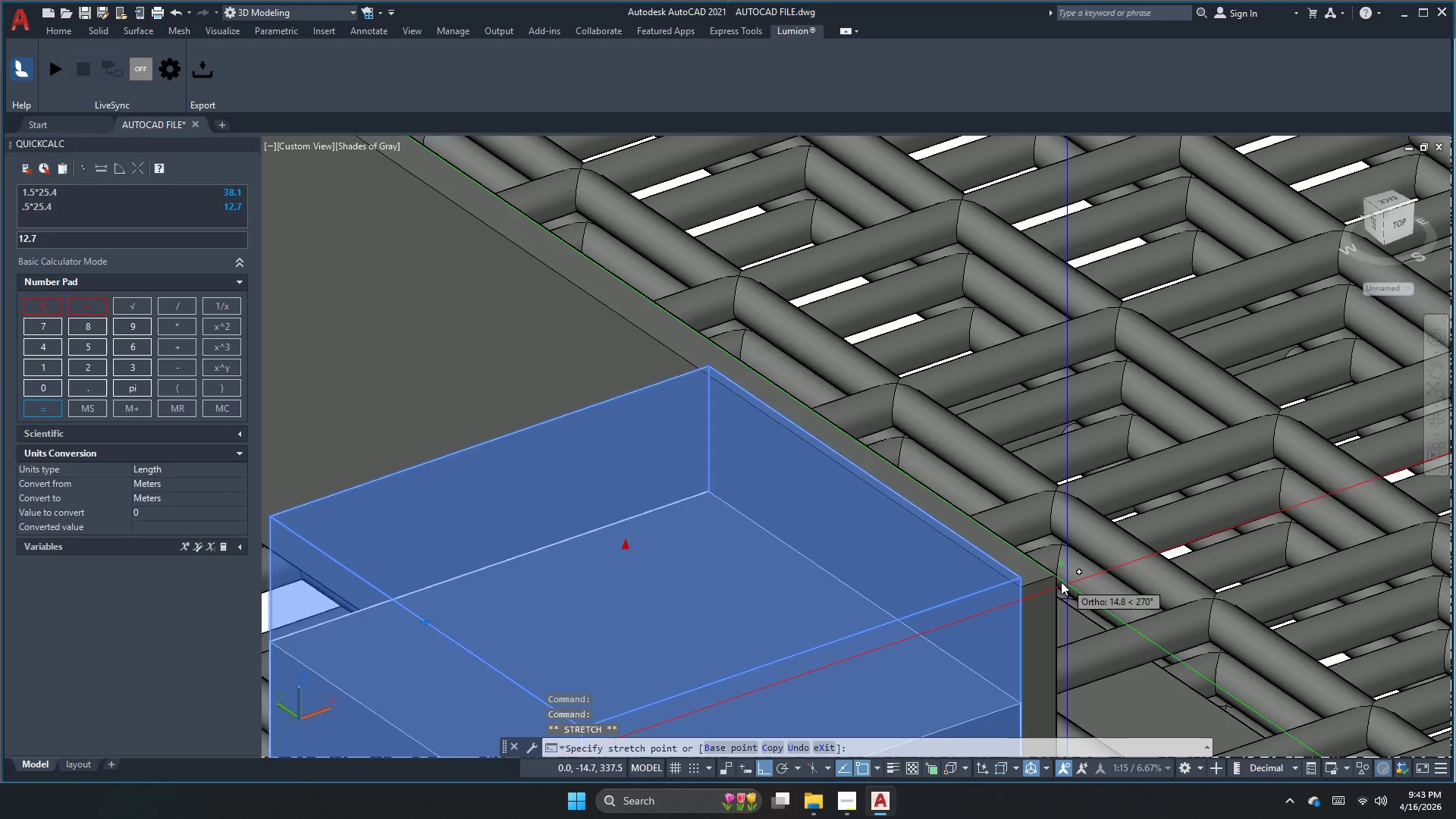 
key(Escape)
 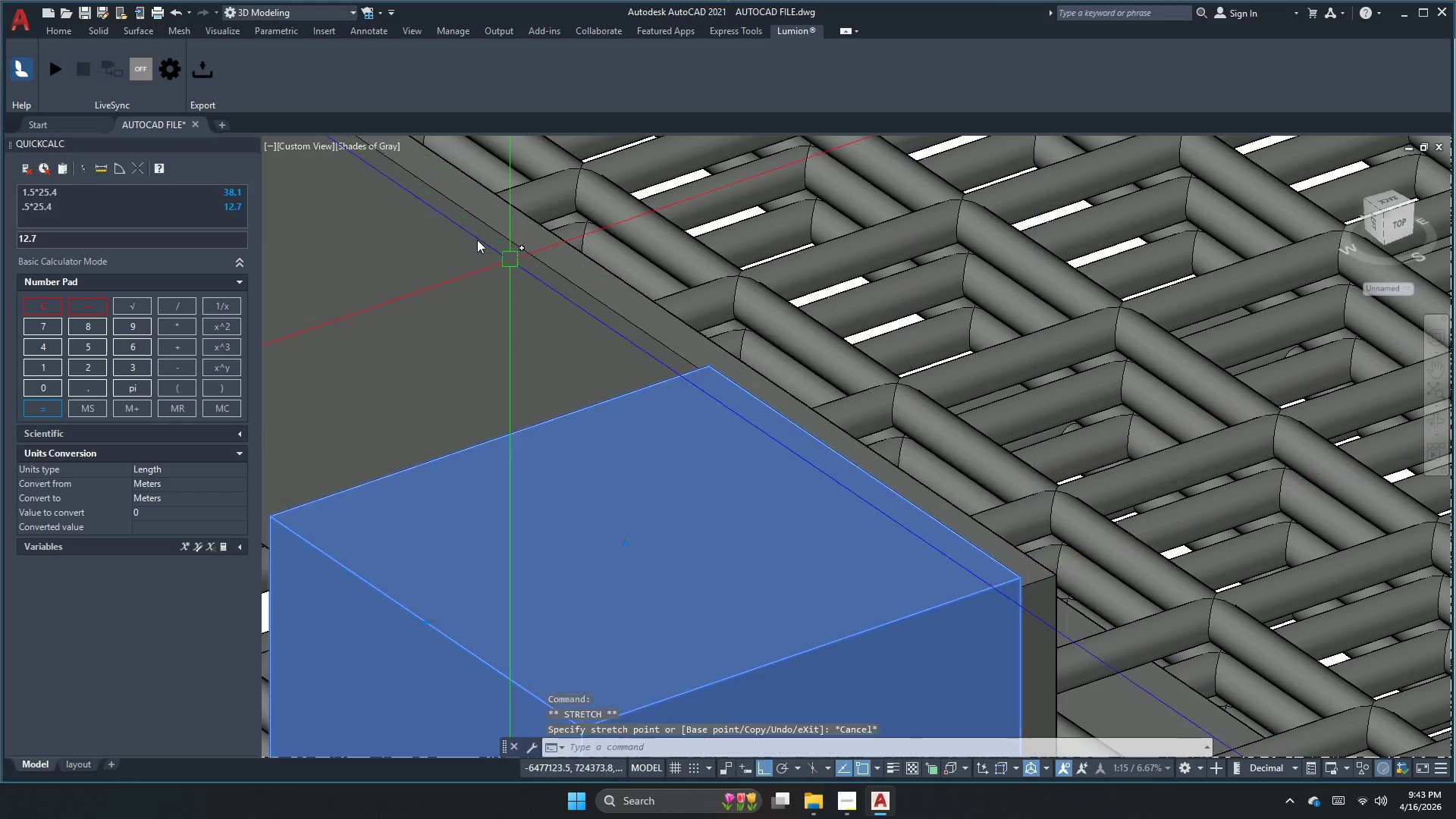 
key(Escape)
 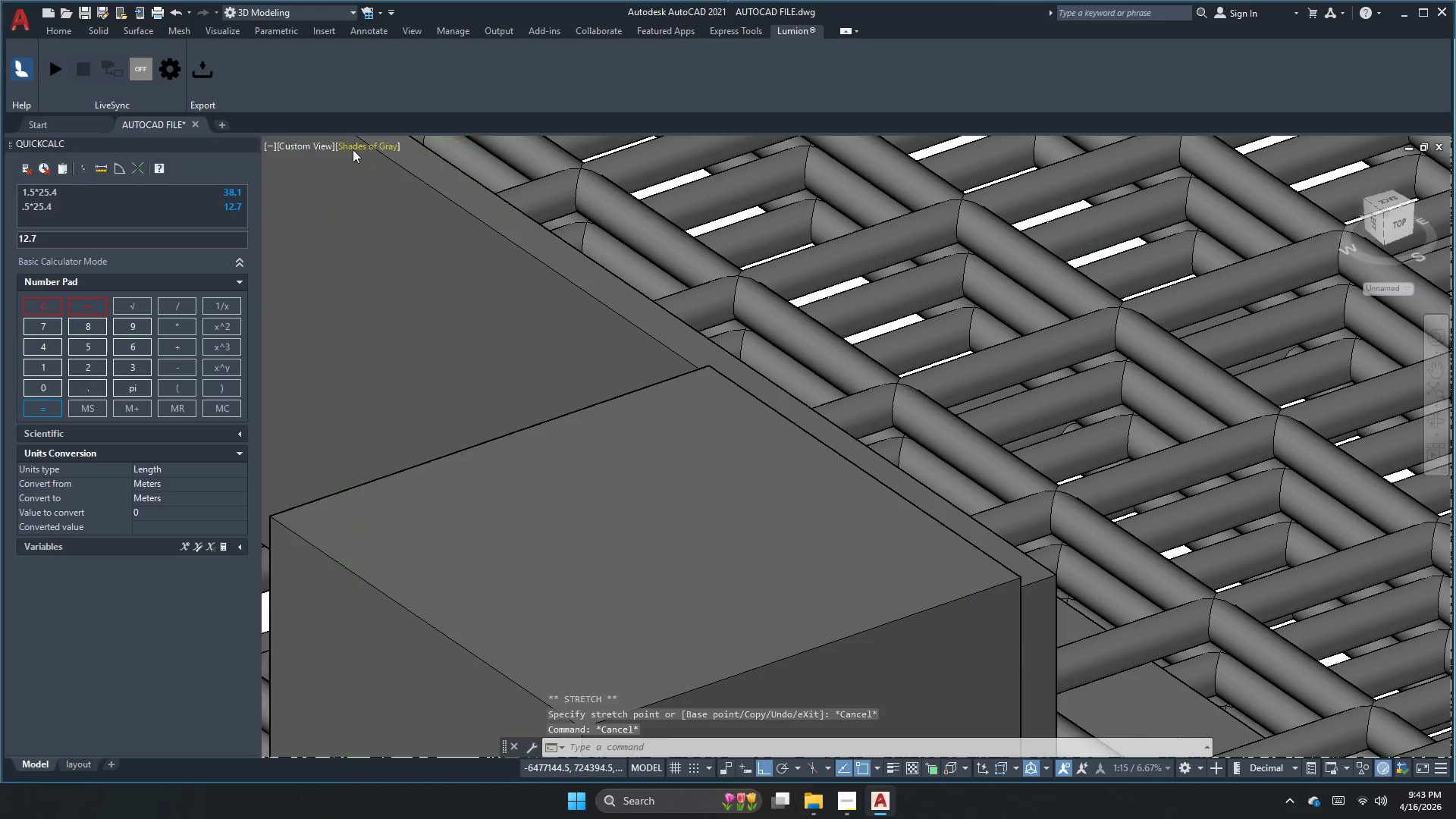 
left_click([358, 145])
 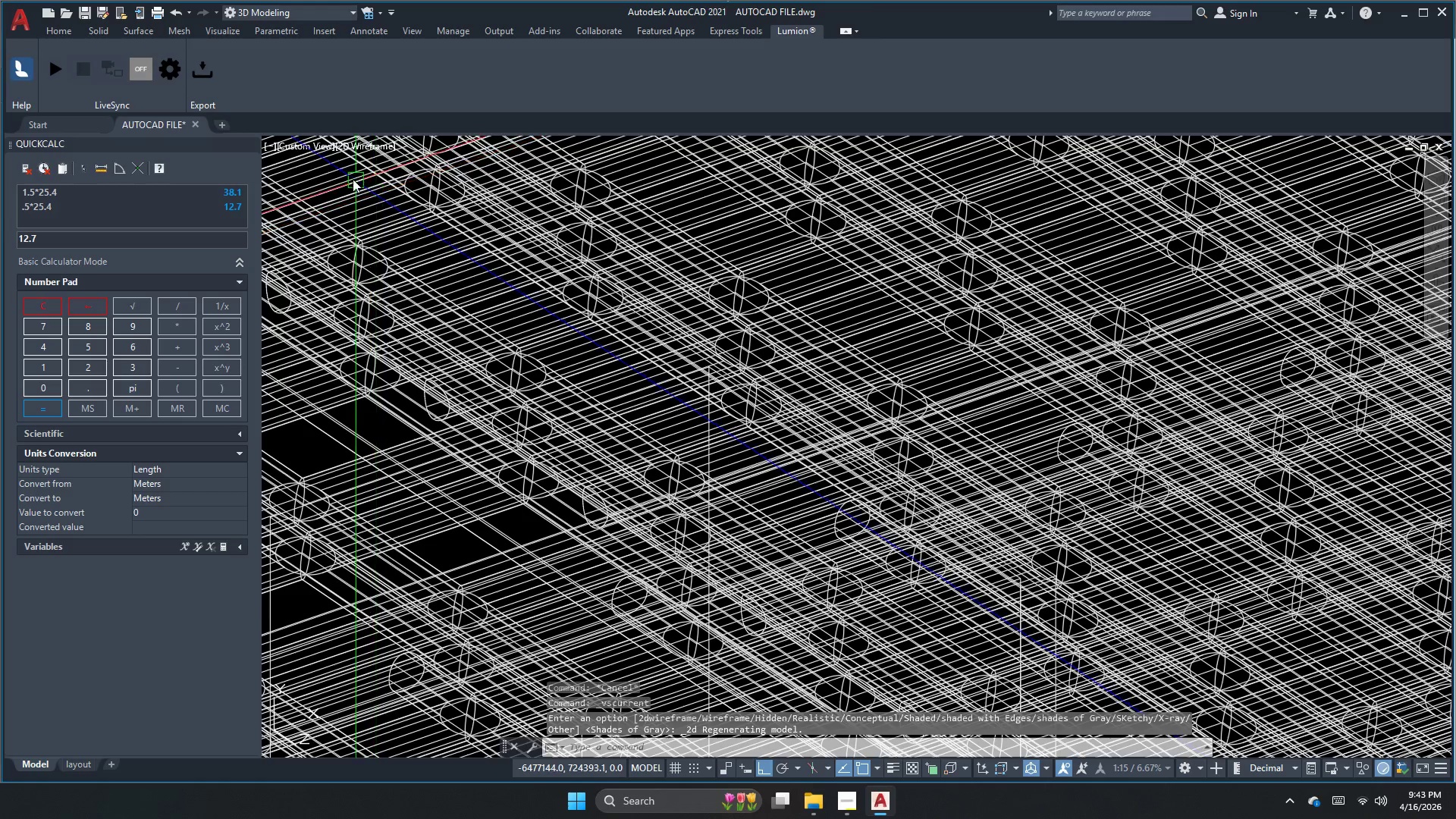 
left_click([319, 147])
 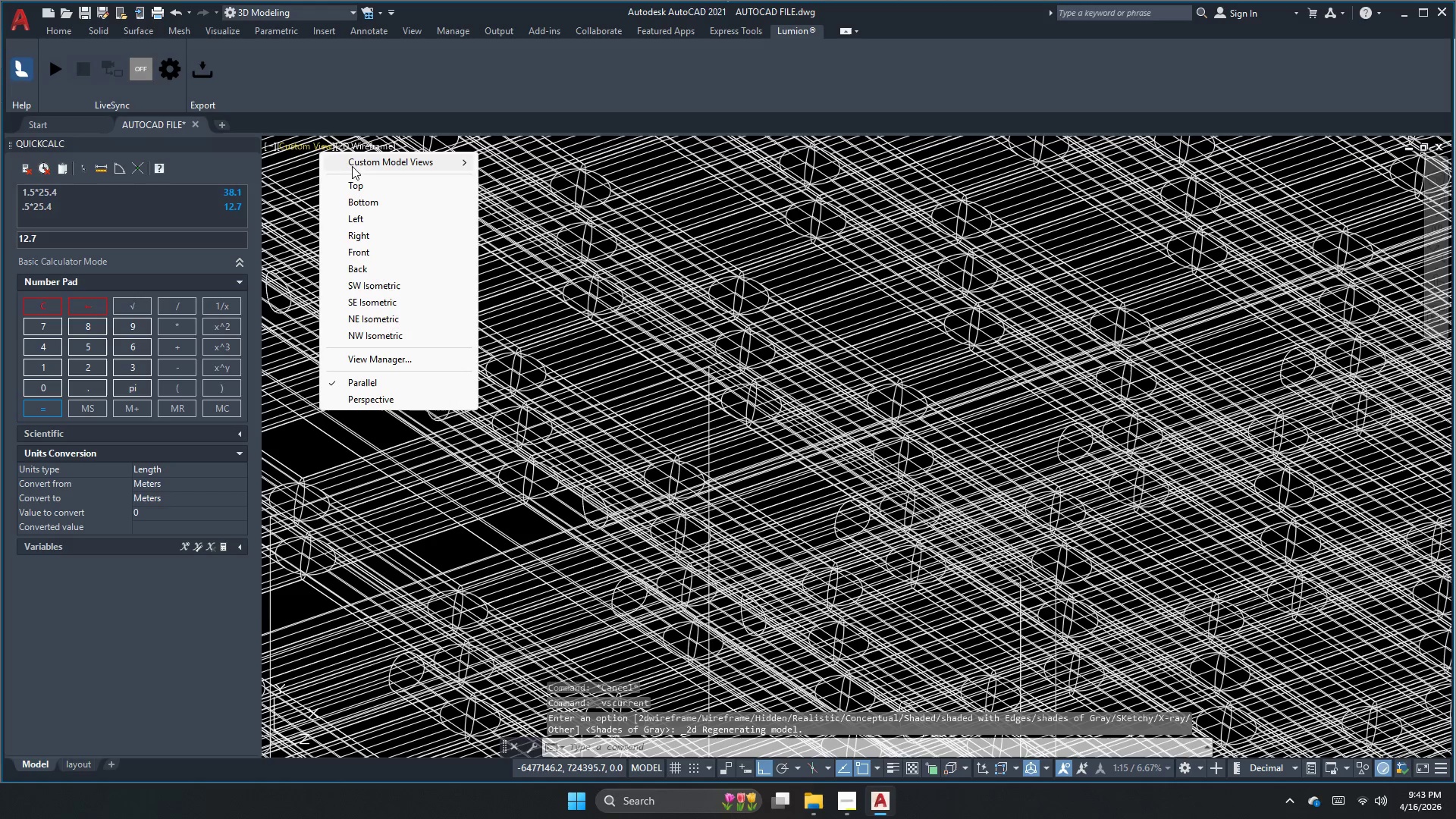 
key(Escape)
 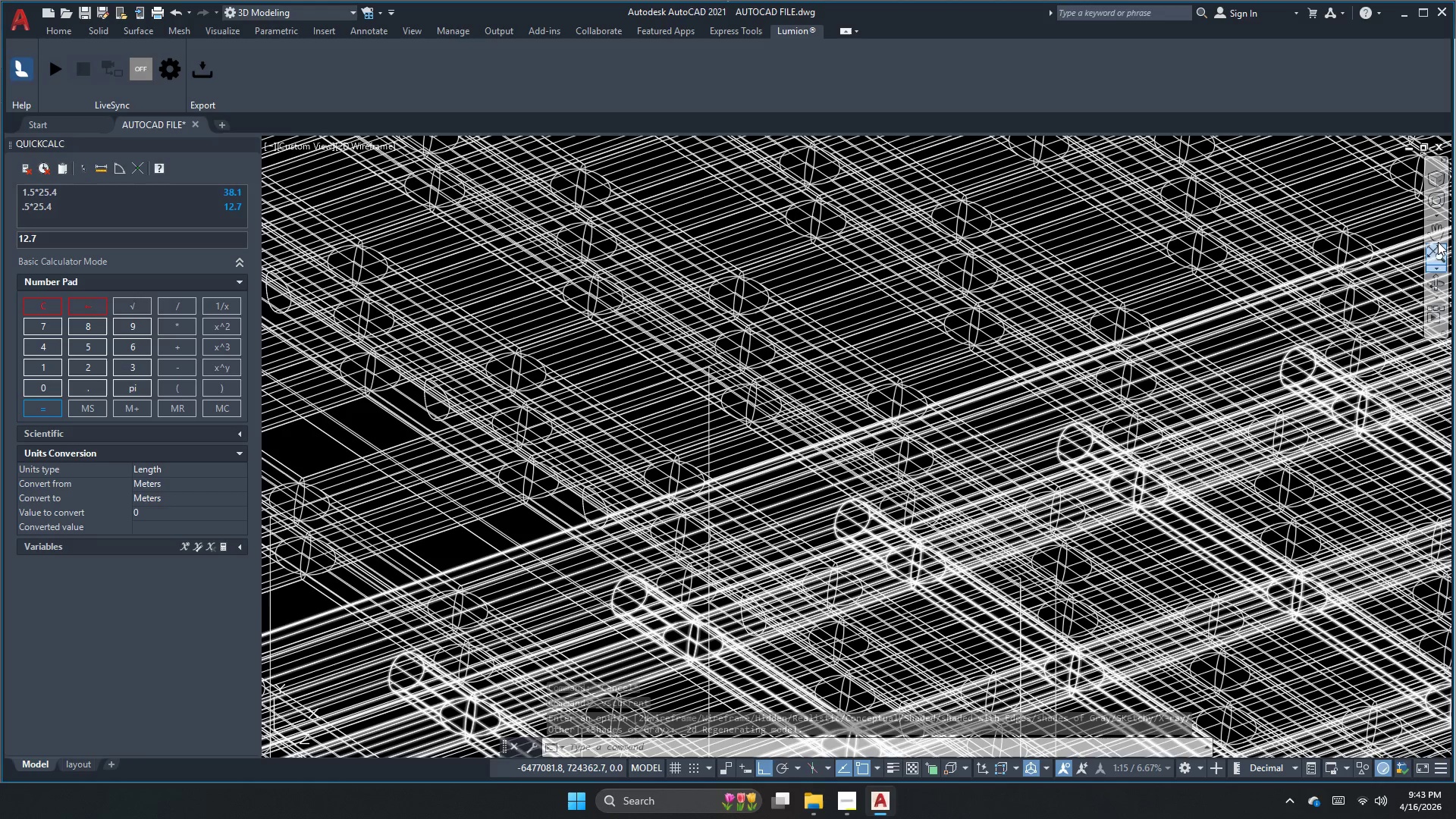 
left_click([1437, 283])
 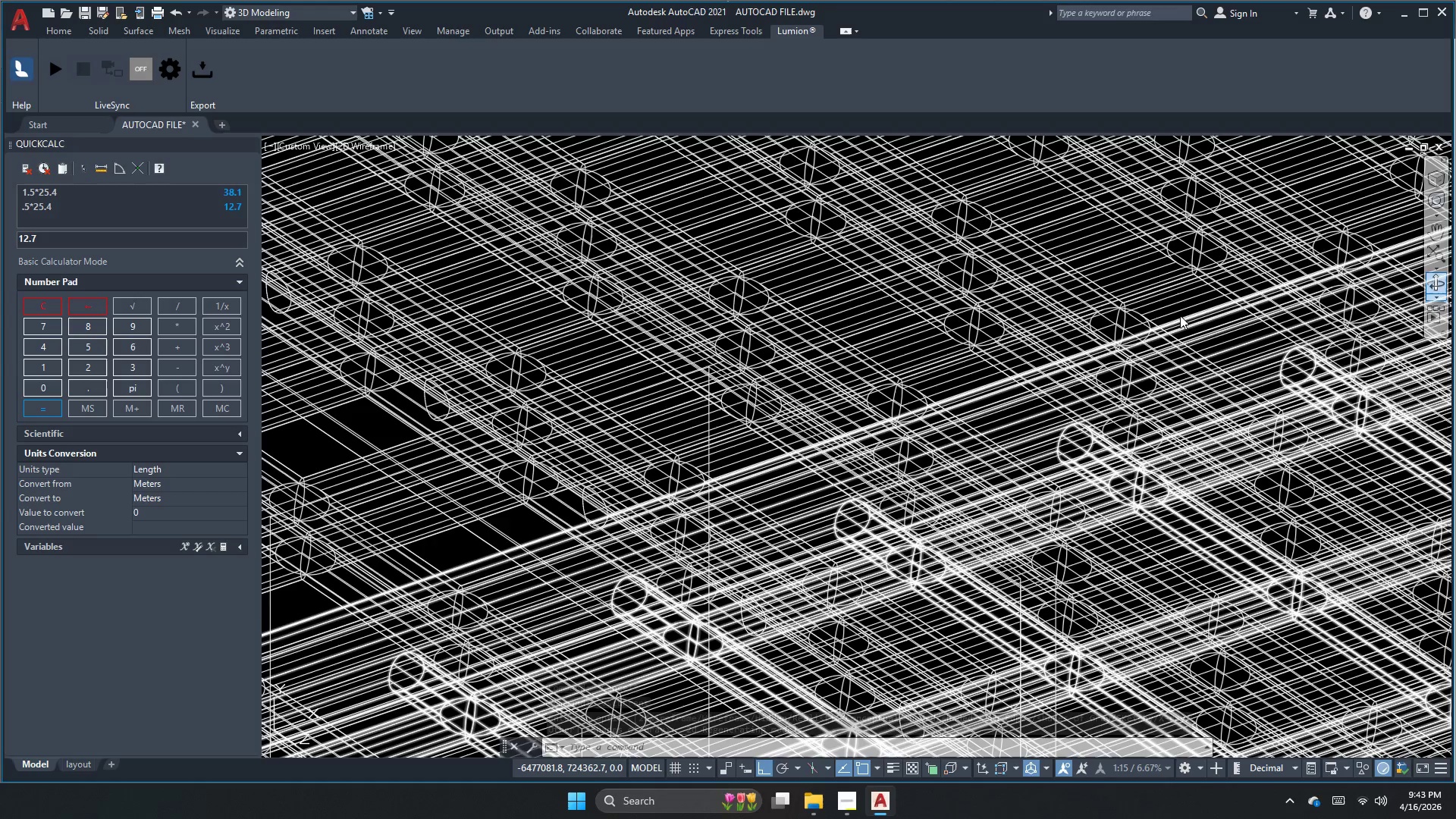 
left_click_drag(start_coordinate=[841, 394], to_coordinate=[989, 380])
 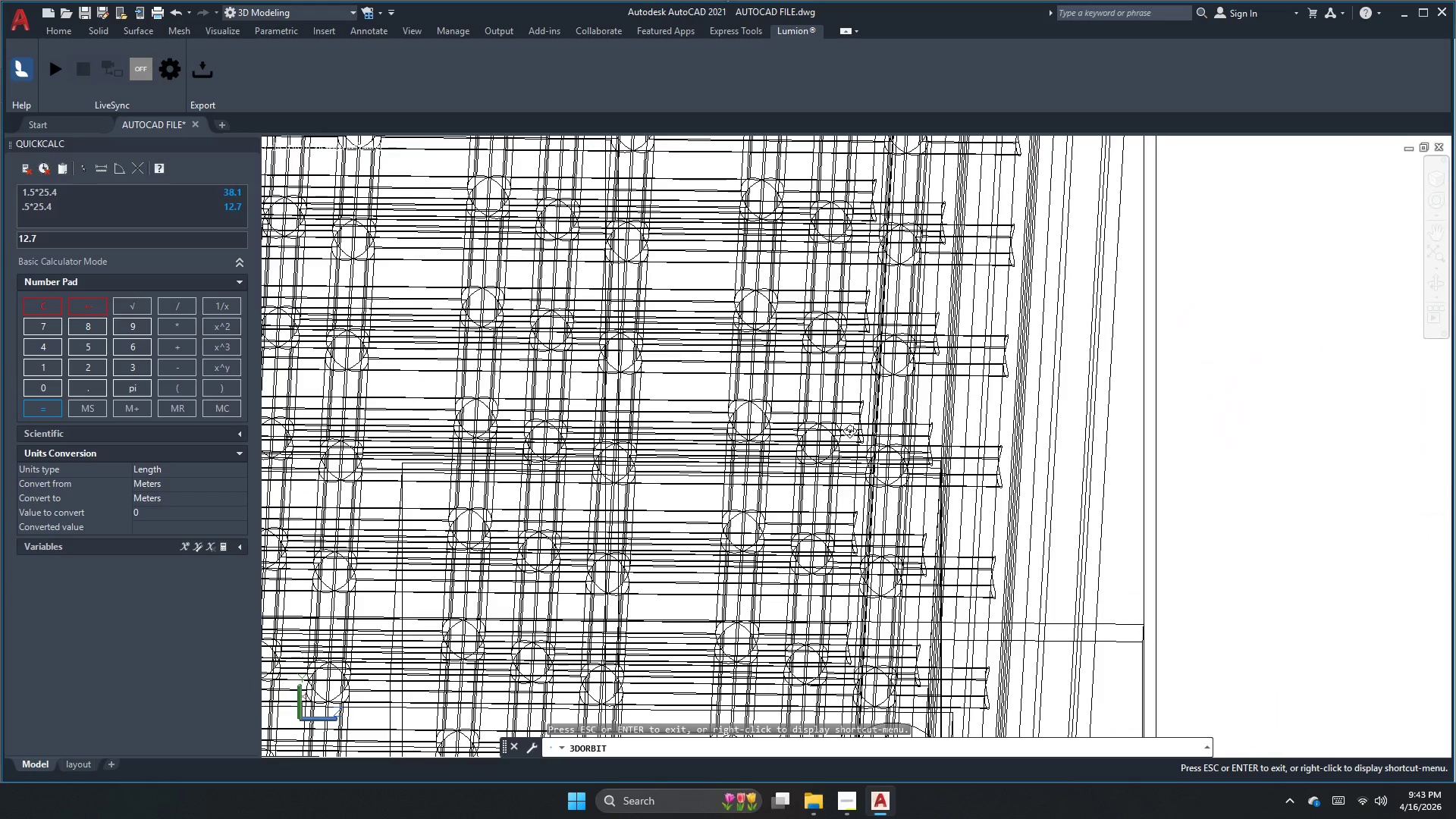 
left_click_drag(start_coordinate=[1007, 502], to_coordinate=[861, 448])
 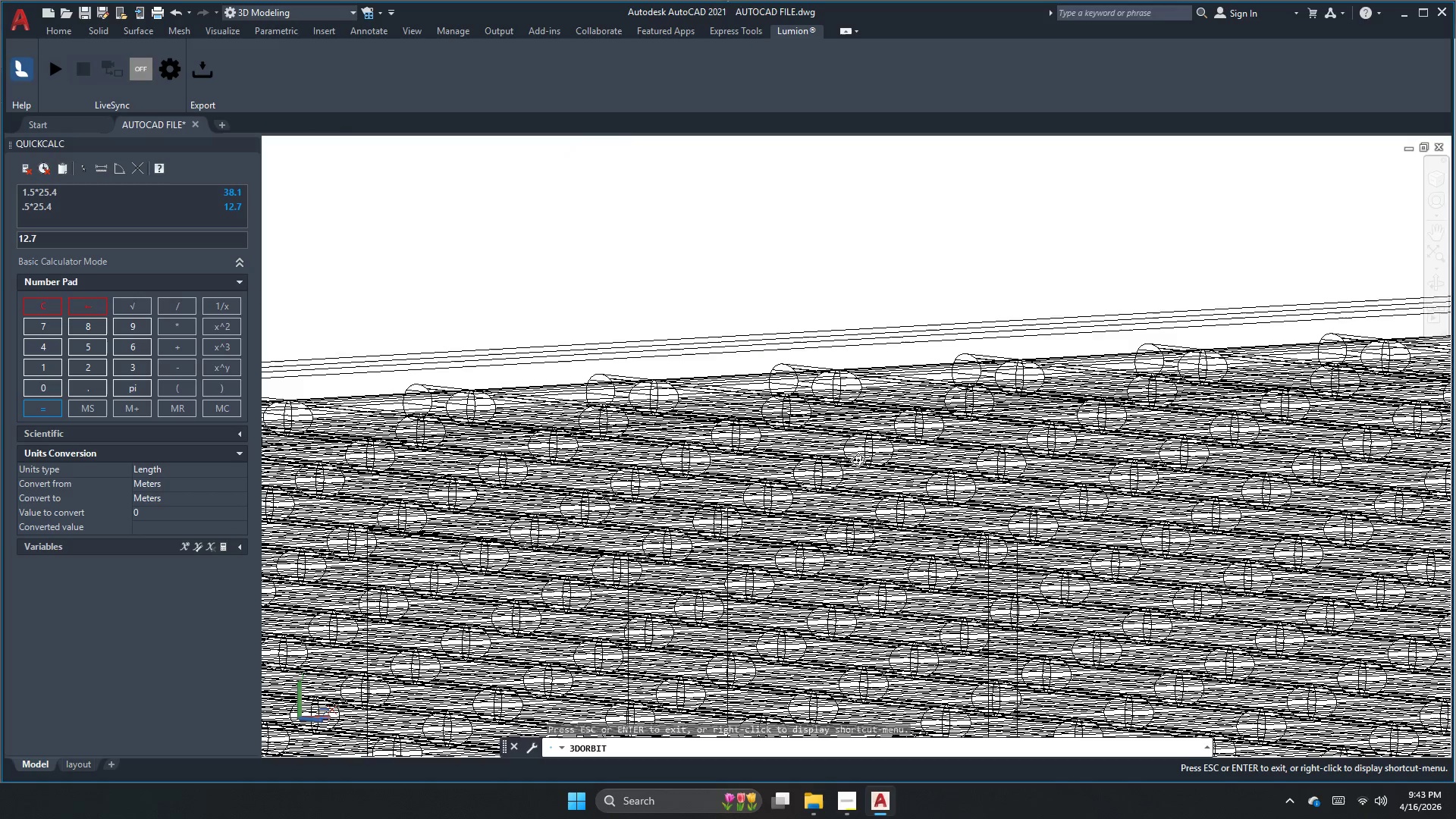 
scroll: coordinate [833, 435], scroll_direction: down, amount: 2.0
 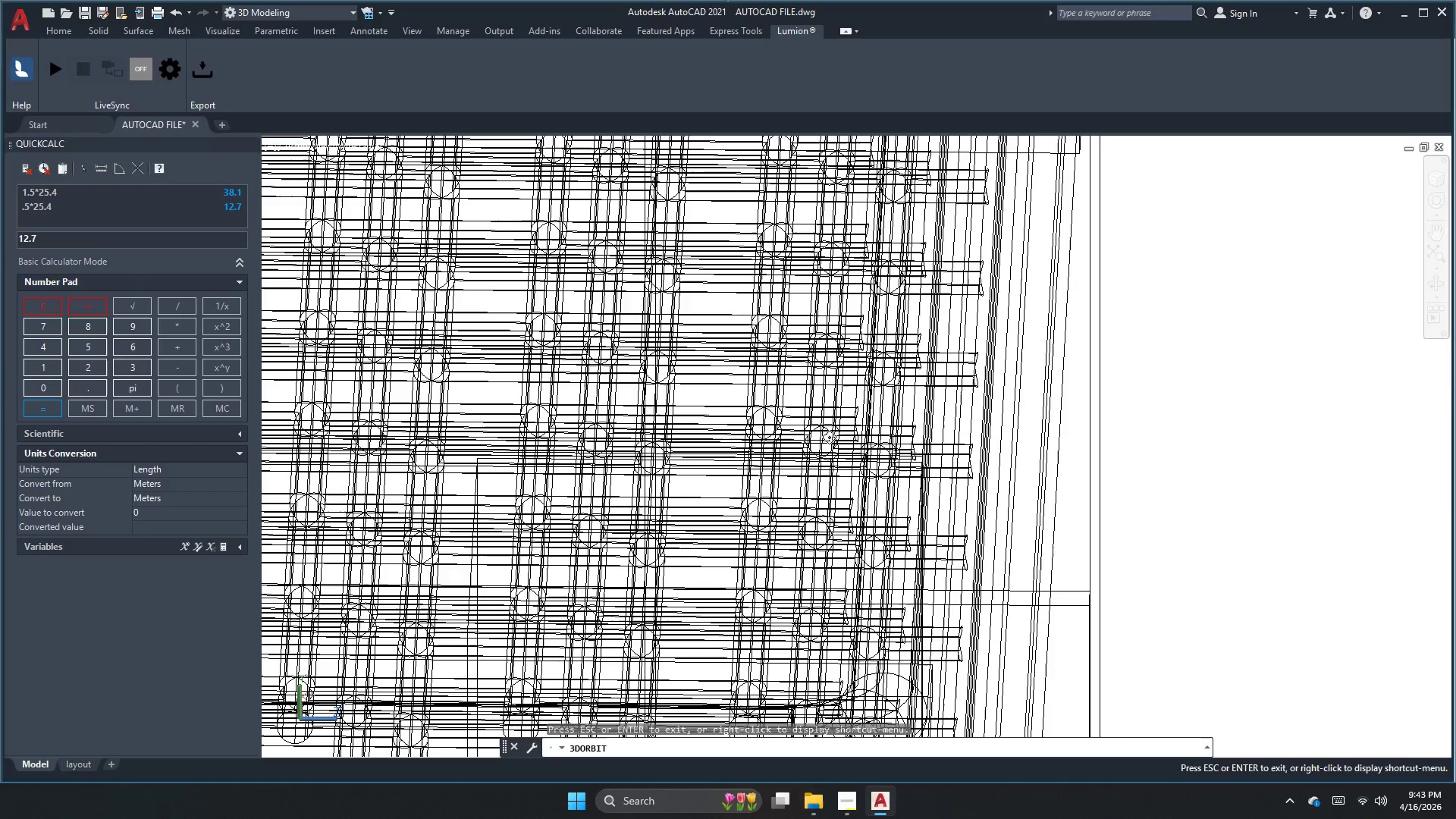 
left_click_drag(start_coordinate=[984, 469], to_coordinate=[974, 476])
 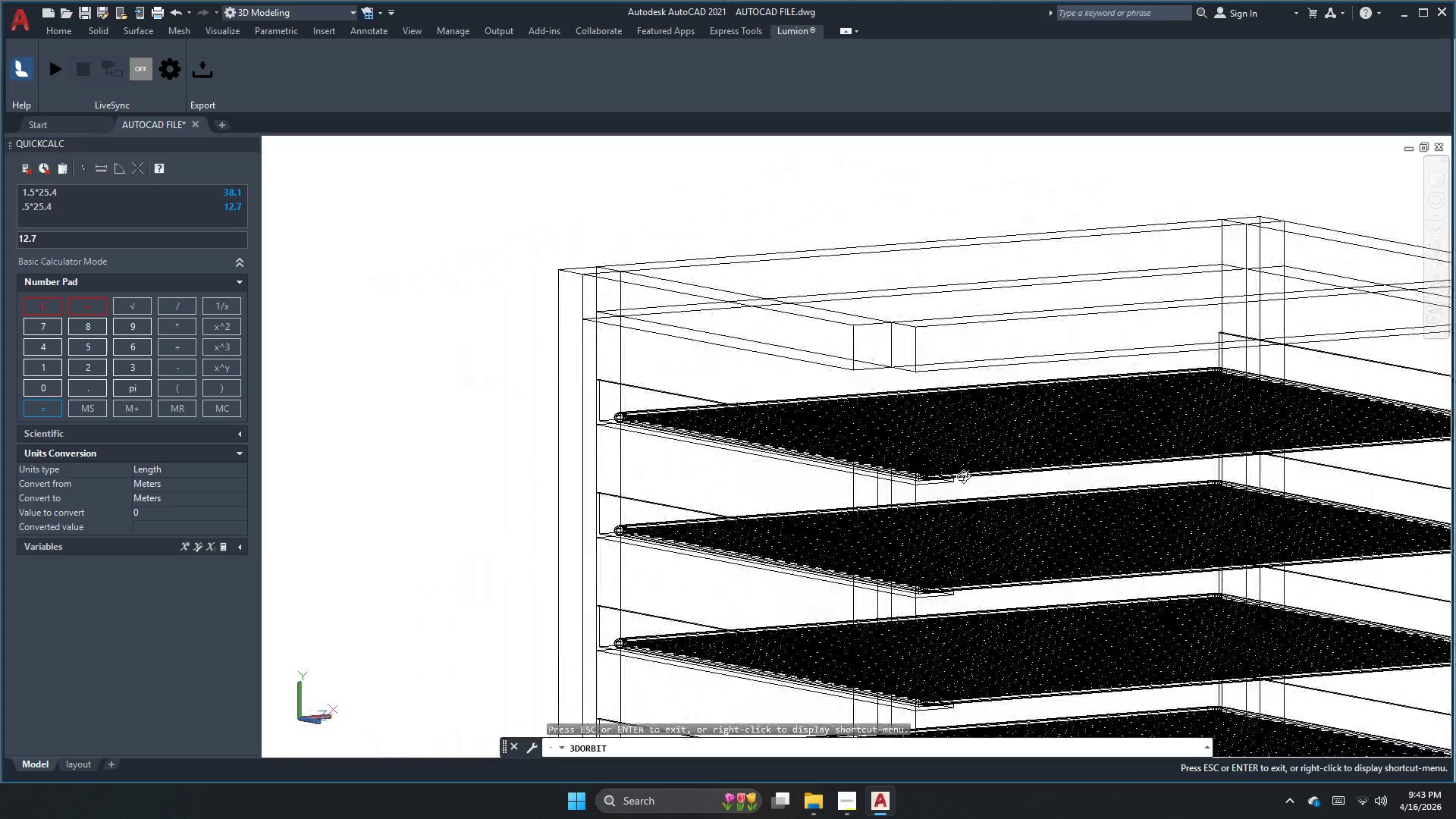 
scroll: coordinate [913, 429], scroll_direction: down, amount: 24.0
 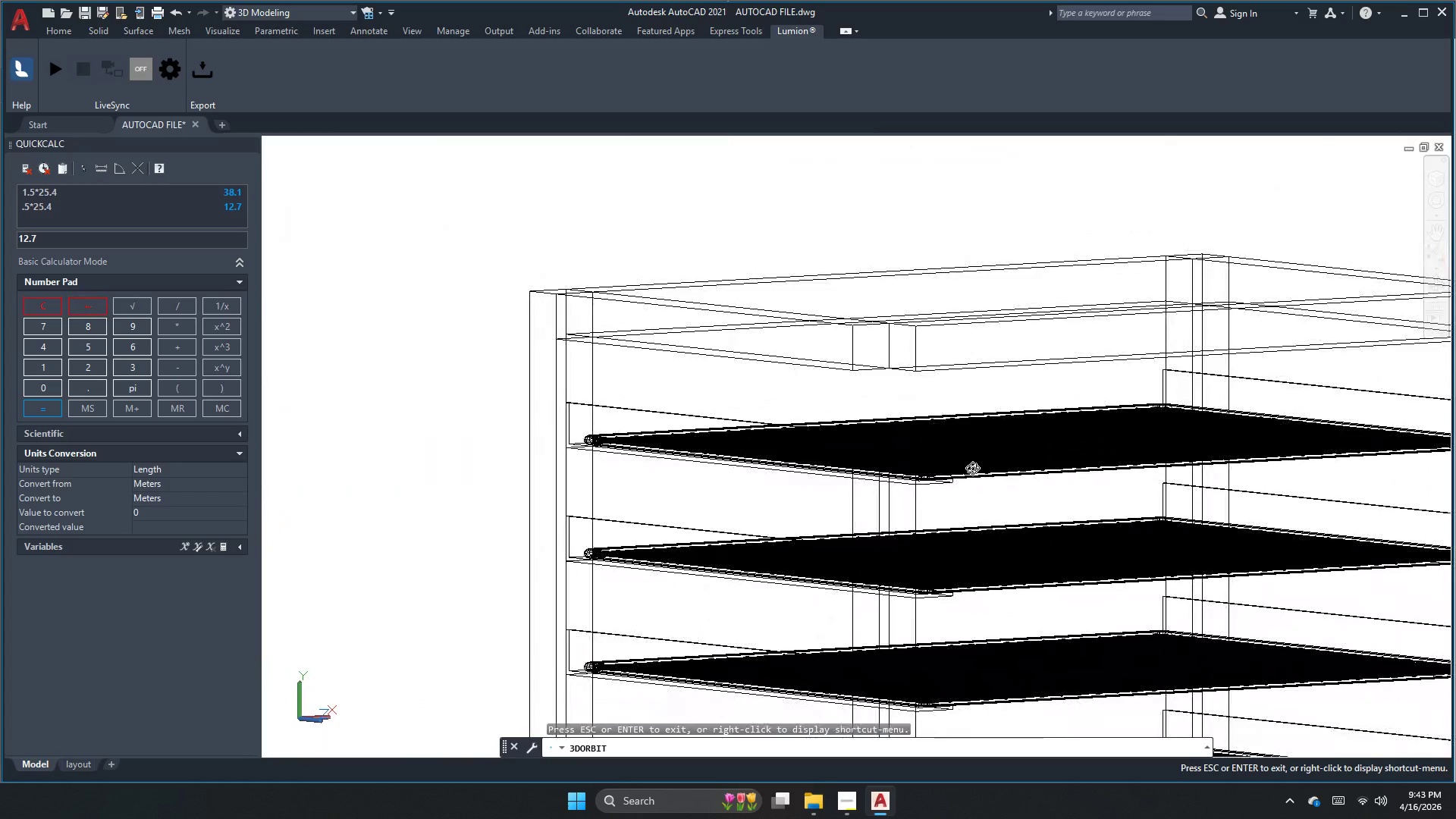 
key(Escape)
 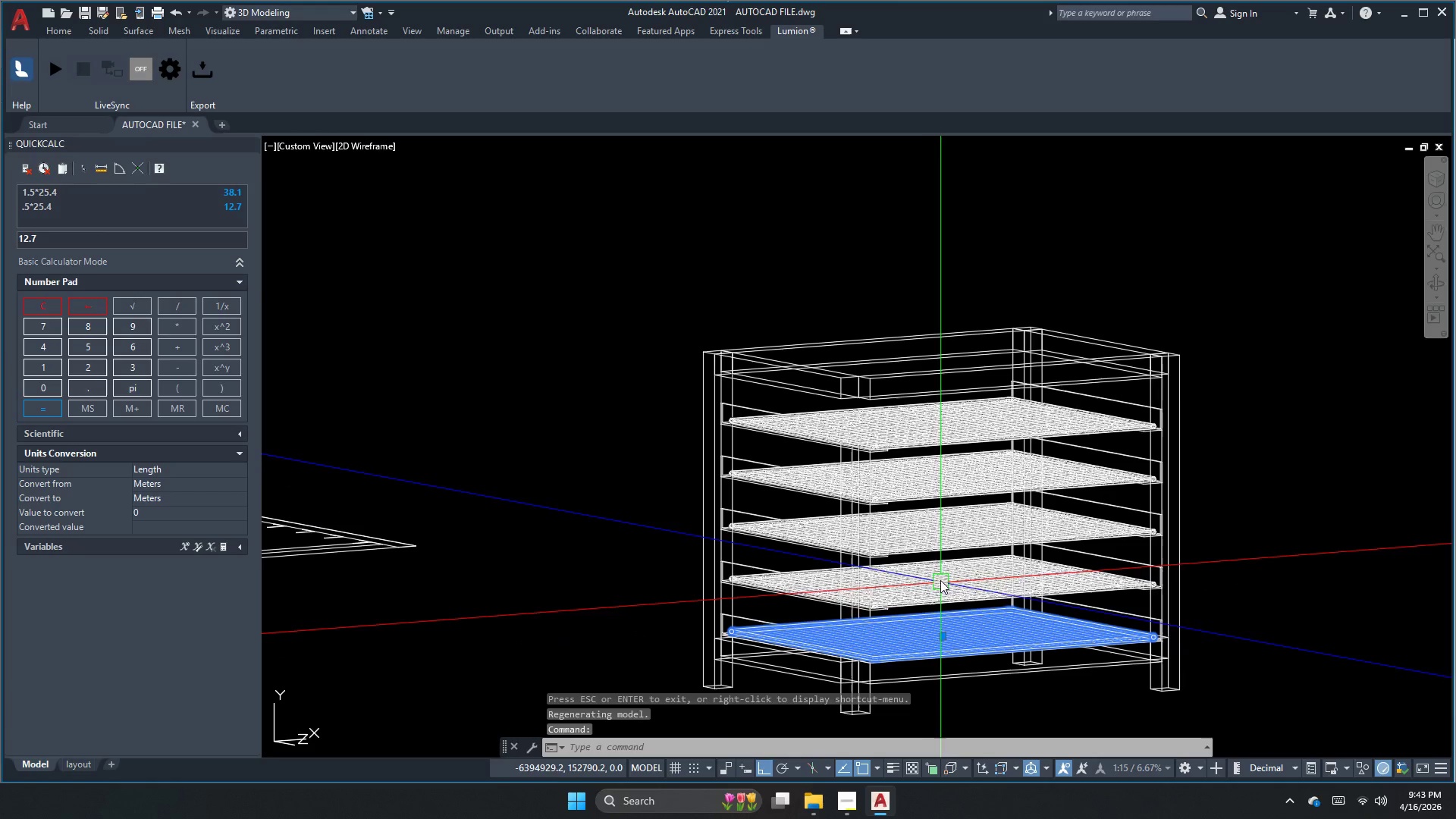 
scroll: coordinate [806, 417], scroll_direction: down, amount: 8.0
 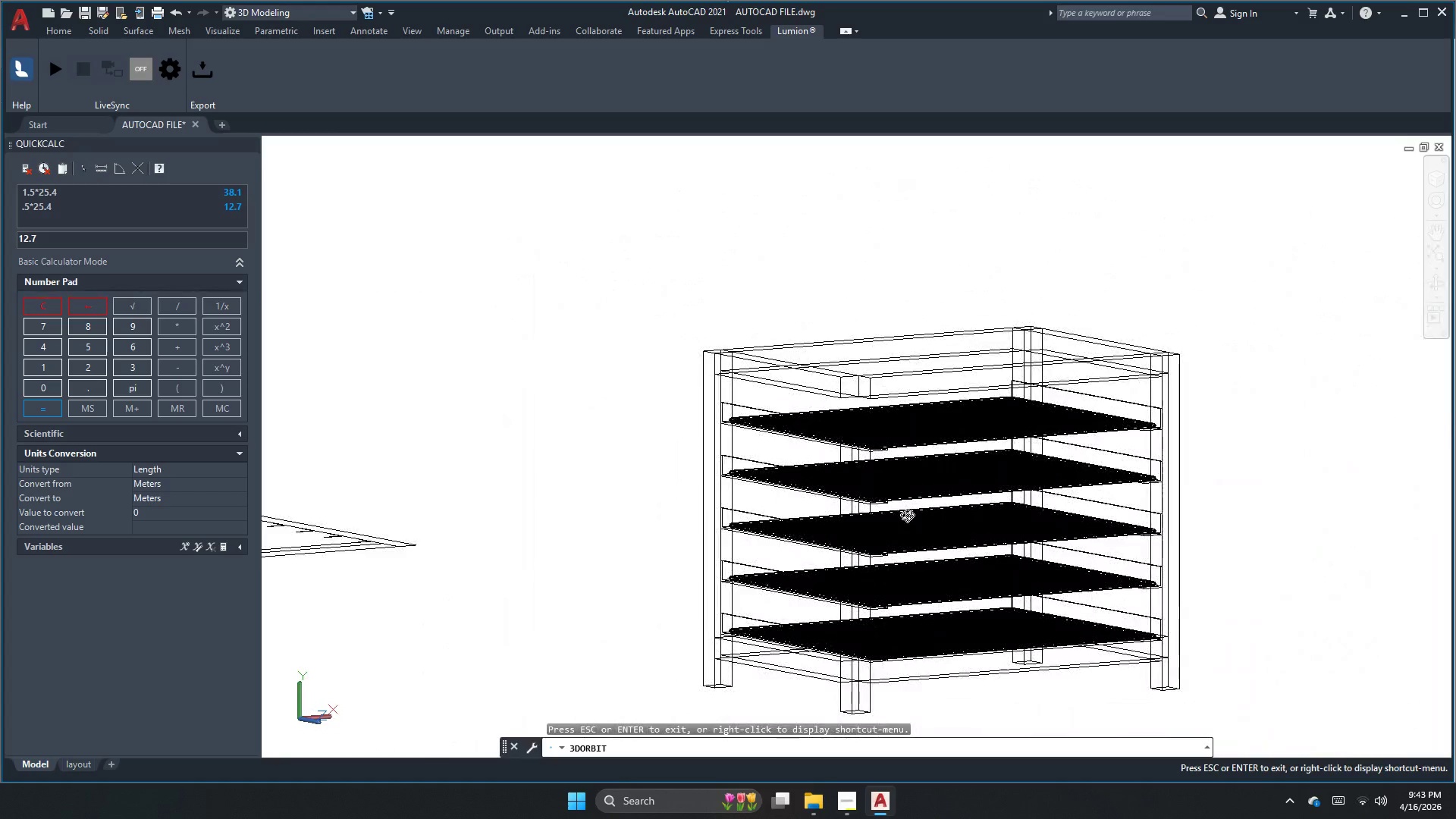 
double_click([937, 519])
 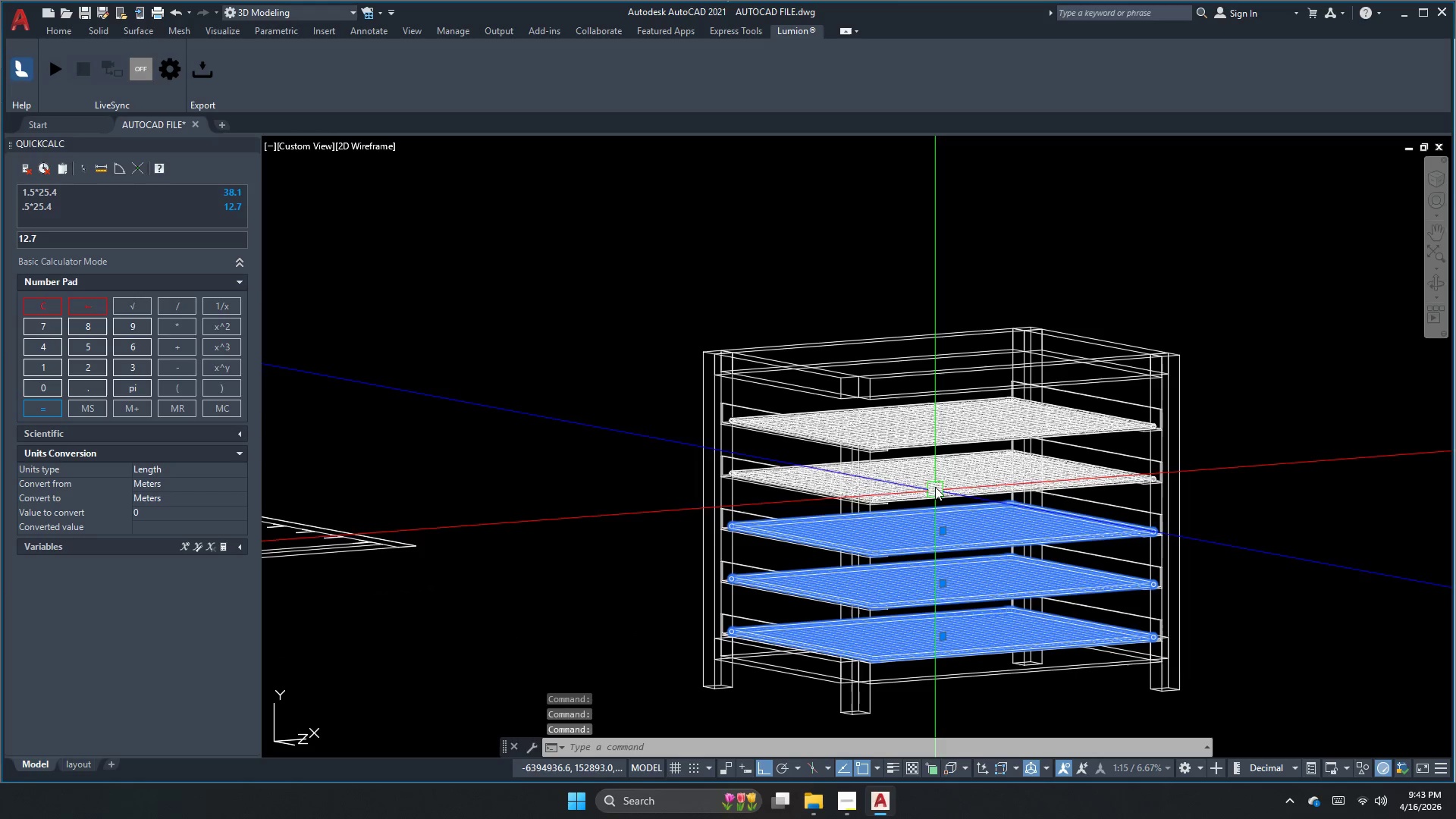 
triple_click([934, 475])
 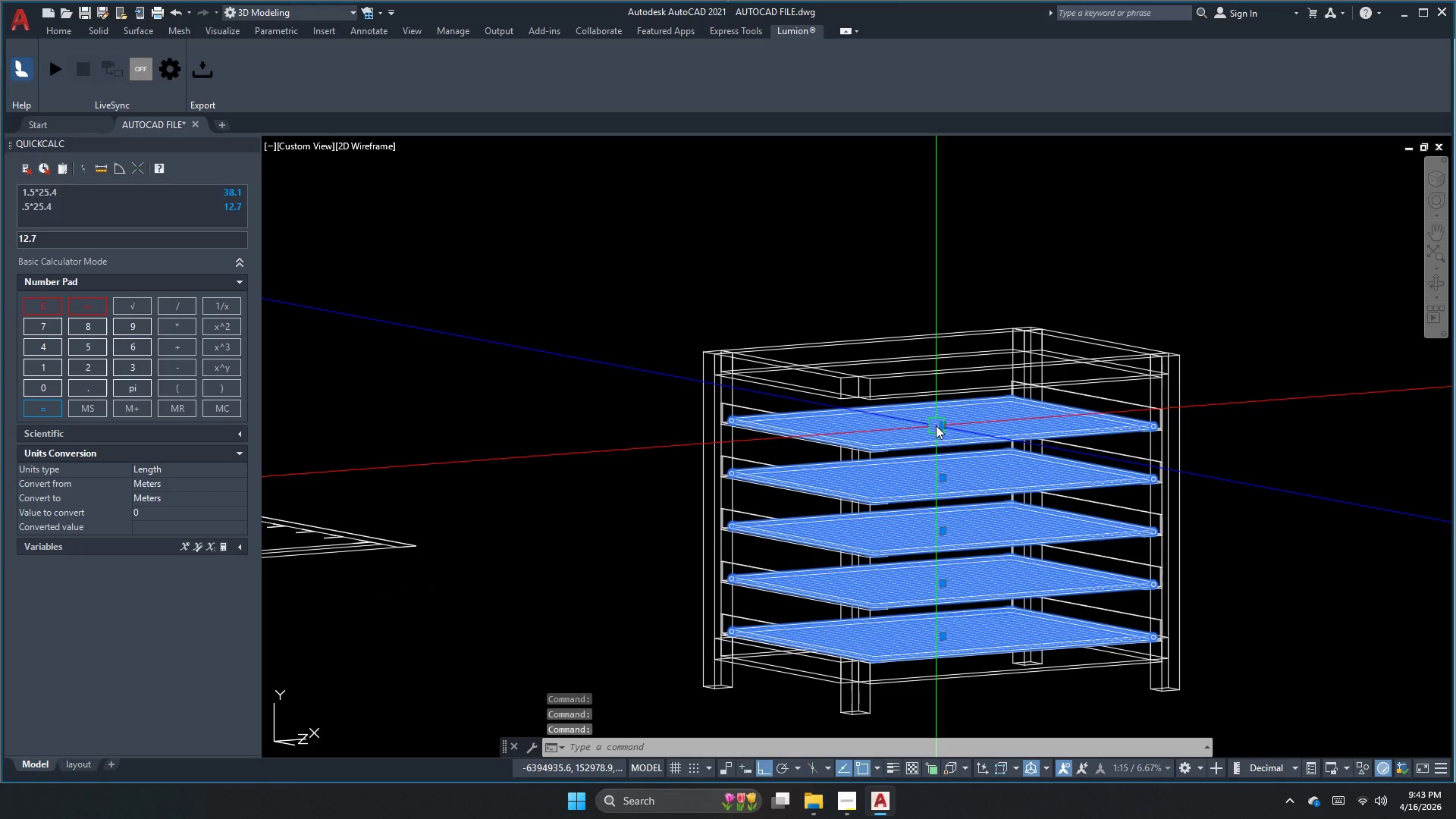 
right_click([936, 426])
 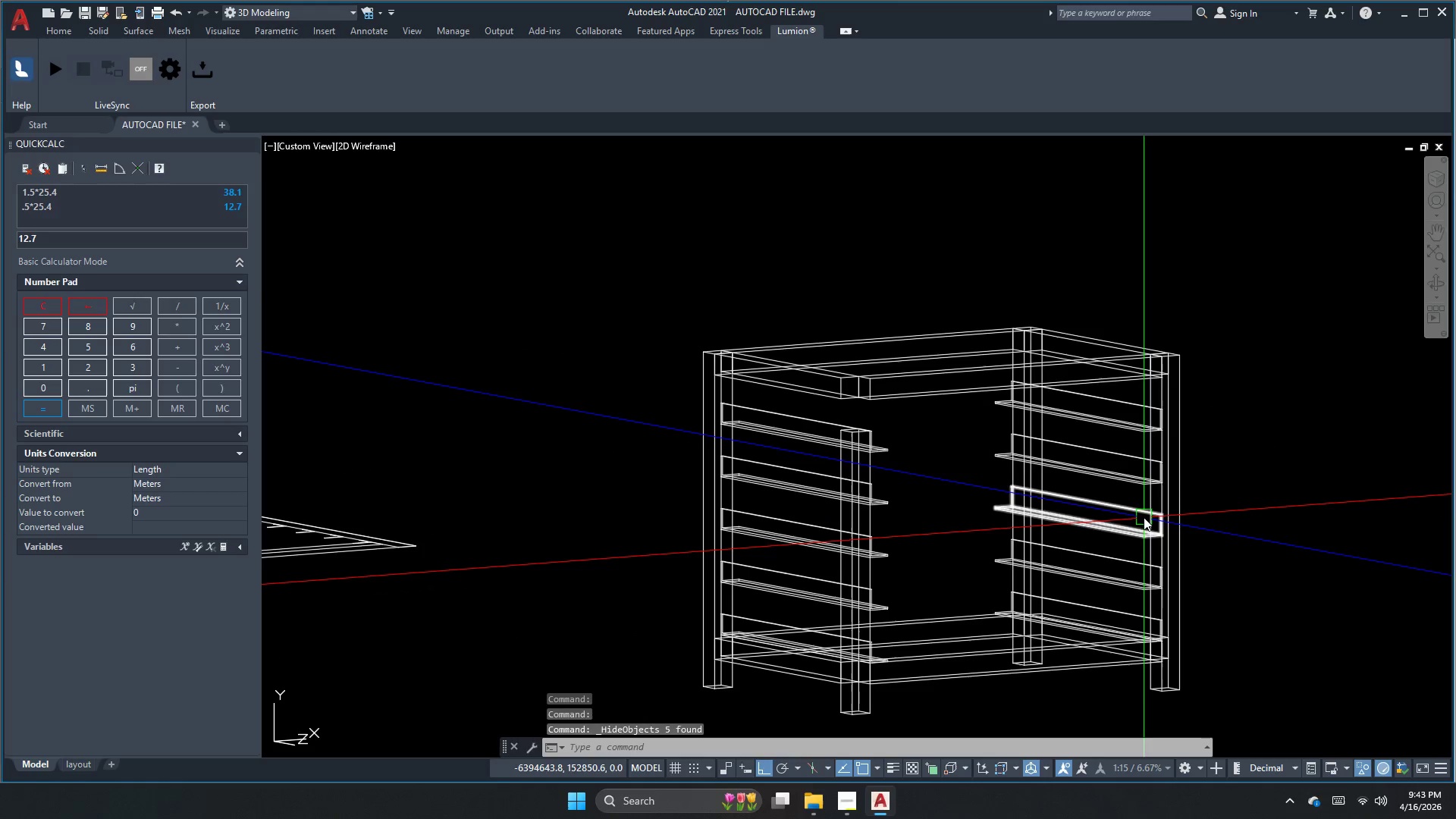 
scroll: coordinate [845, 375], scroll_direction: up, amount: 2.0
 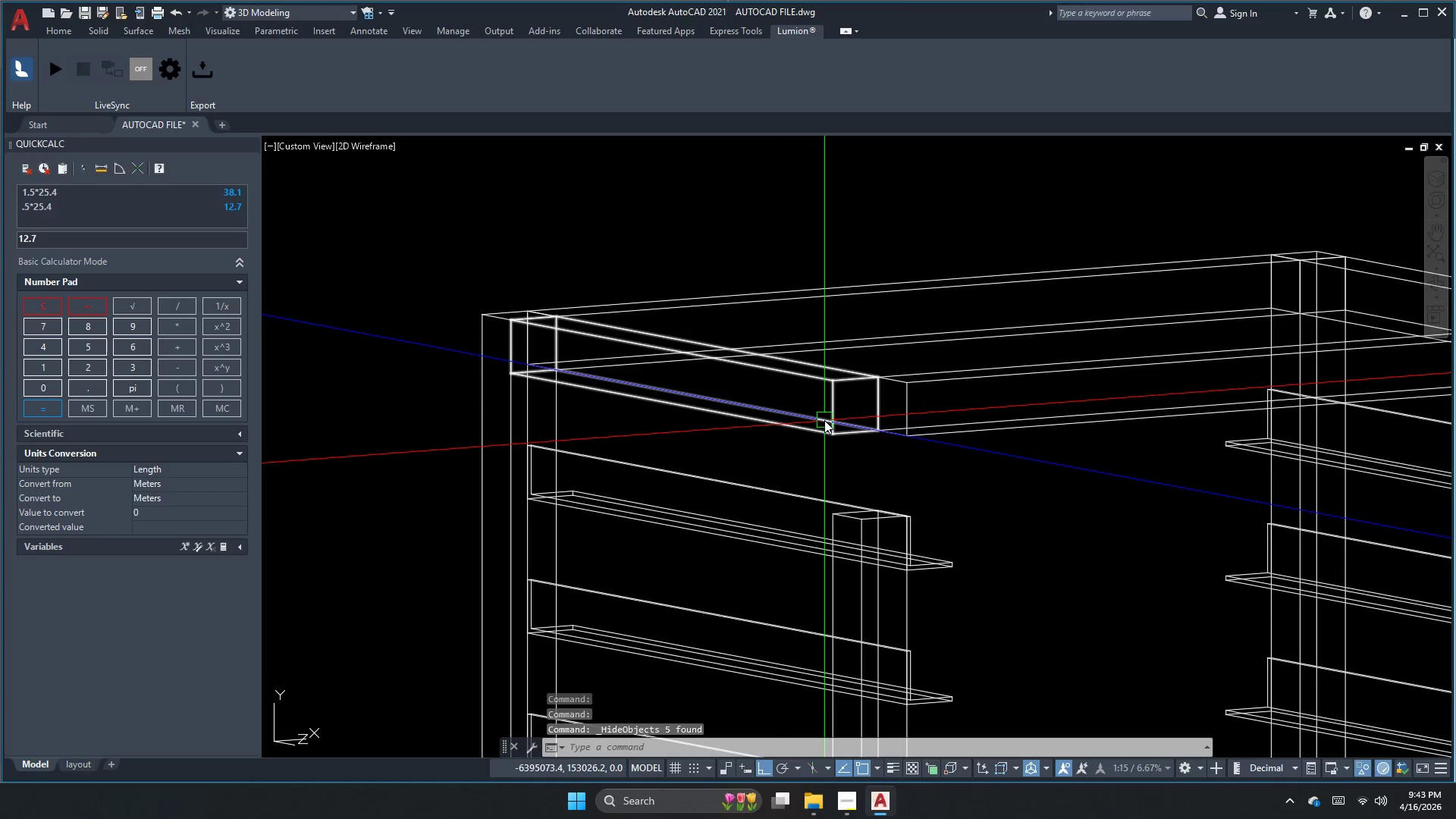 
scroll: coordinate [742, 419], scroll_direction: down, amount: 2.0
 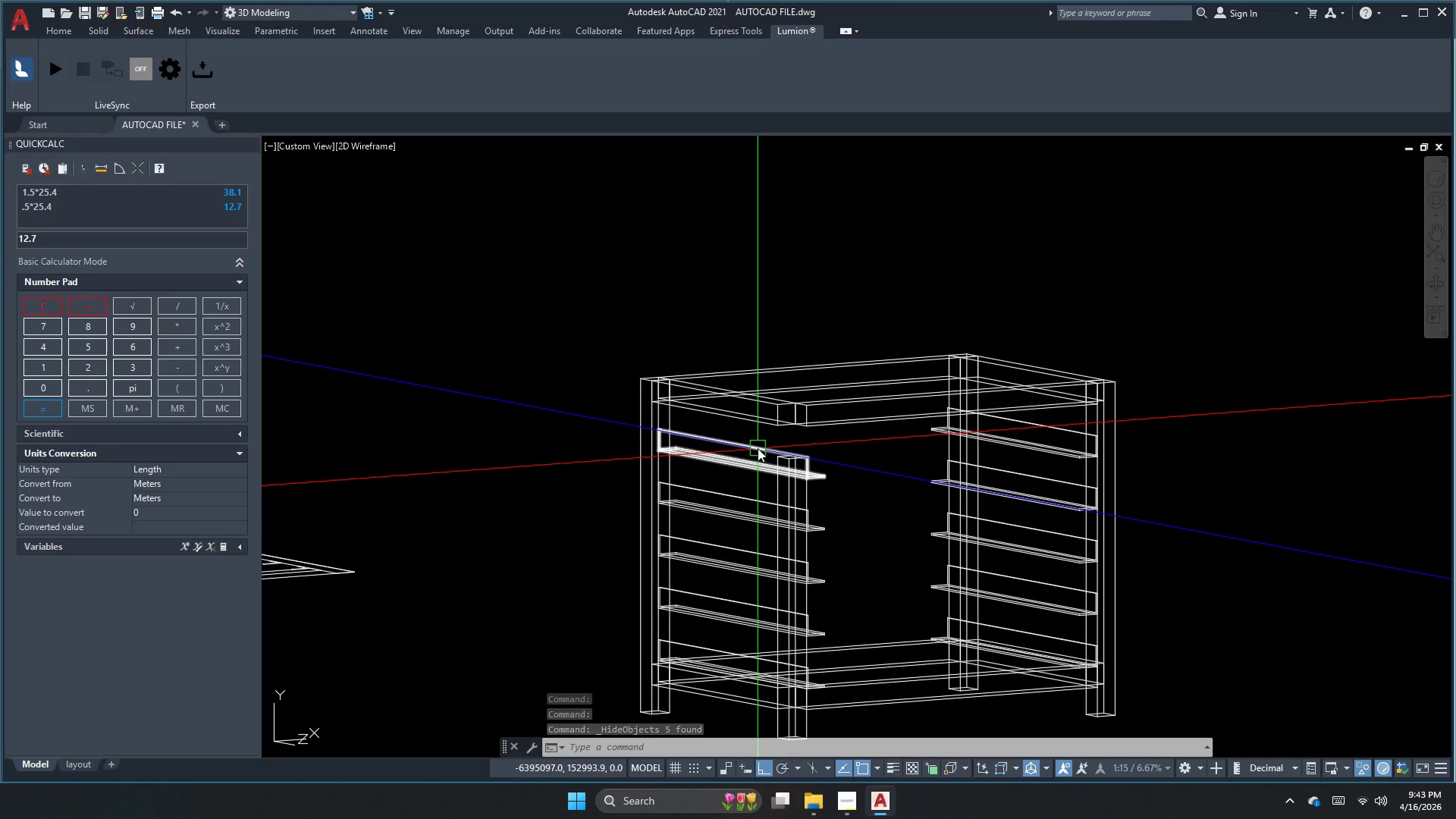 
scroll: coordinate [789, 499], scroll_direction: up, amount: 2.0
 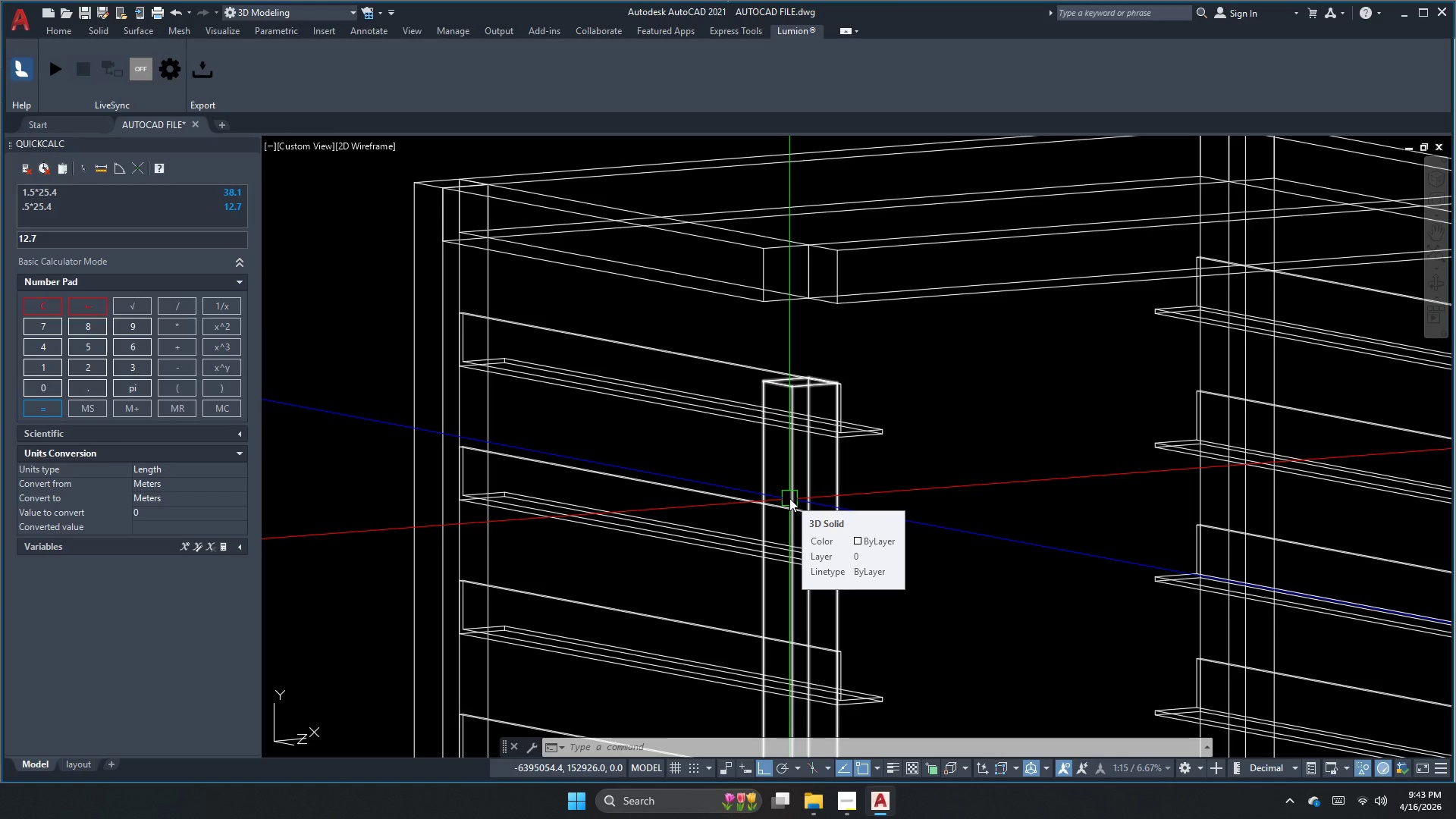 
hold_key(key=Escape, duration=0.67)
 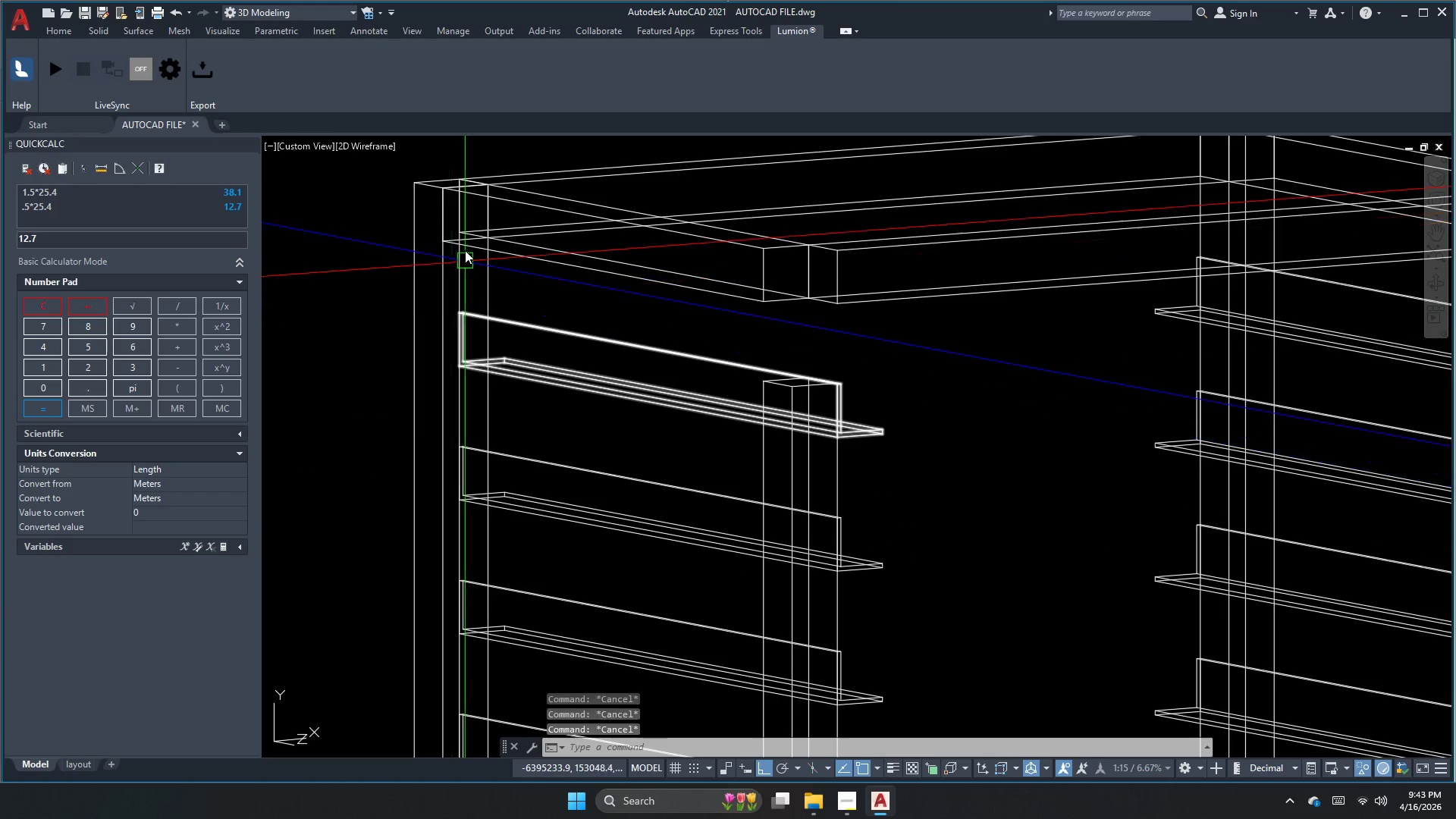 
scroll: coordinate [463, 234], scroll_direction: up, amount: 1.0
 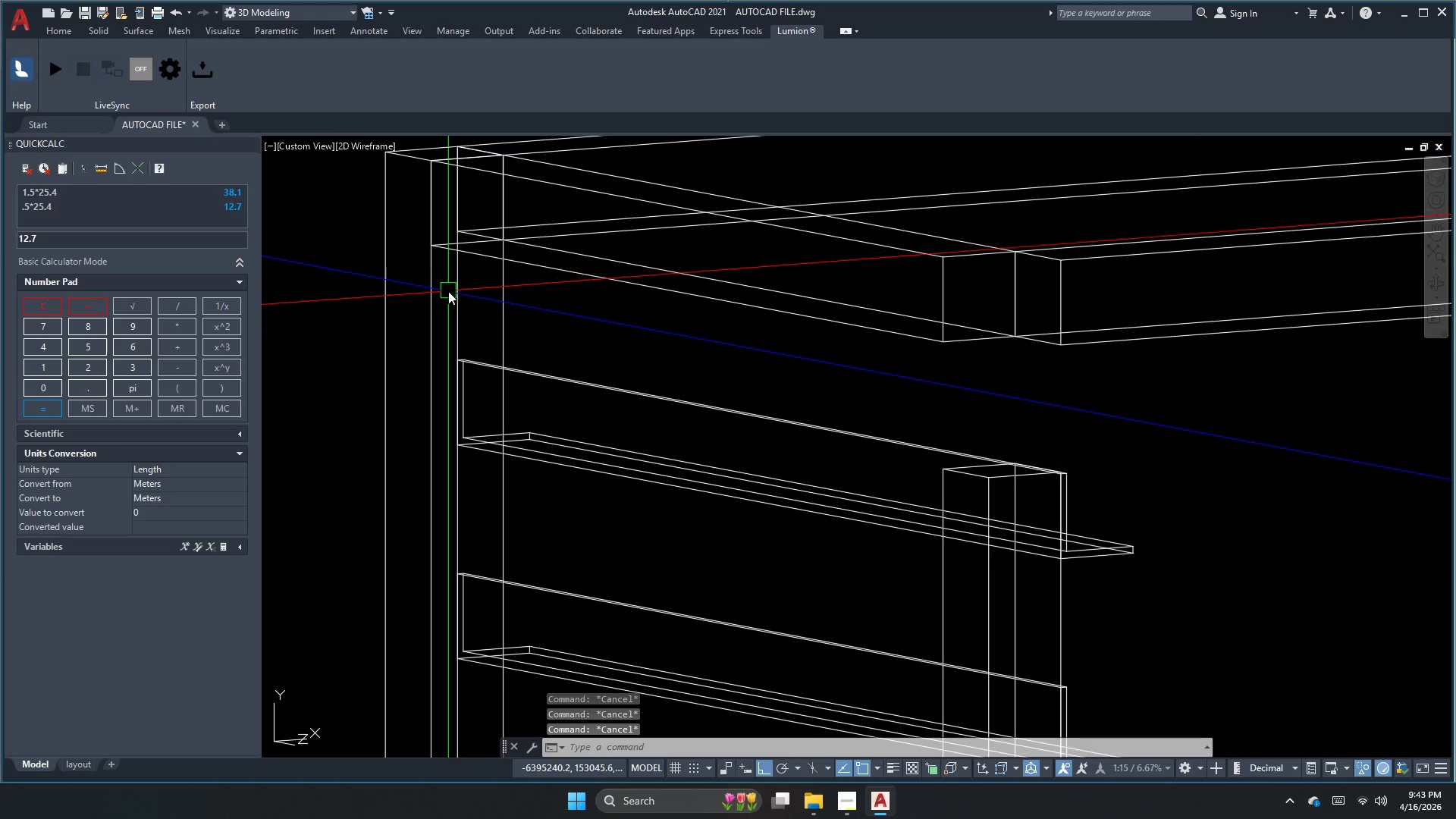 
left_click([450, 290])
 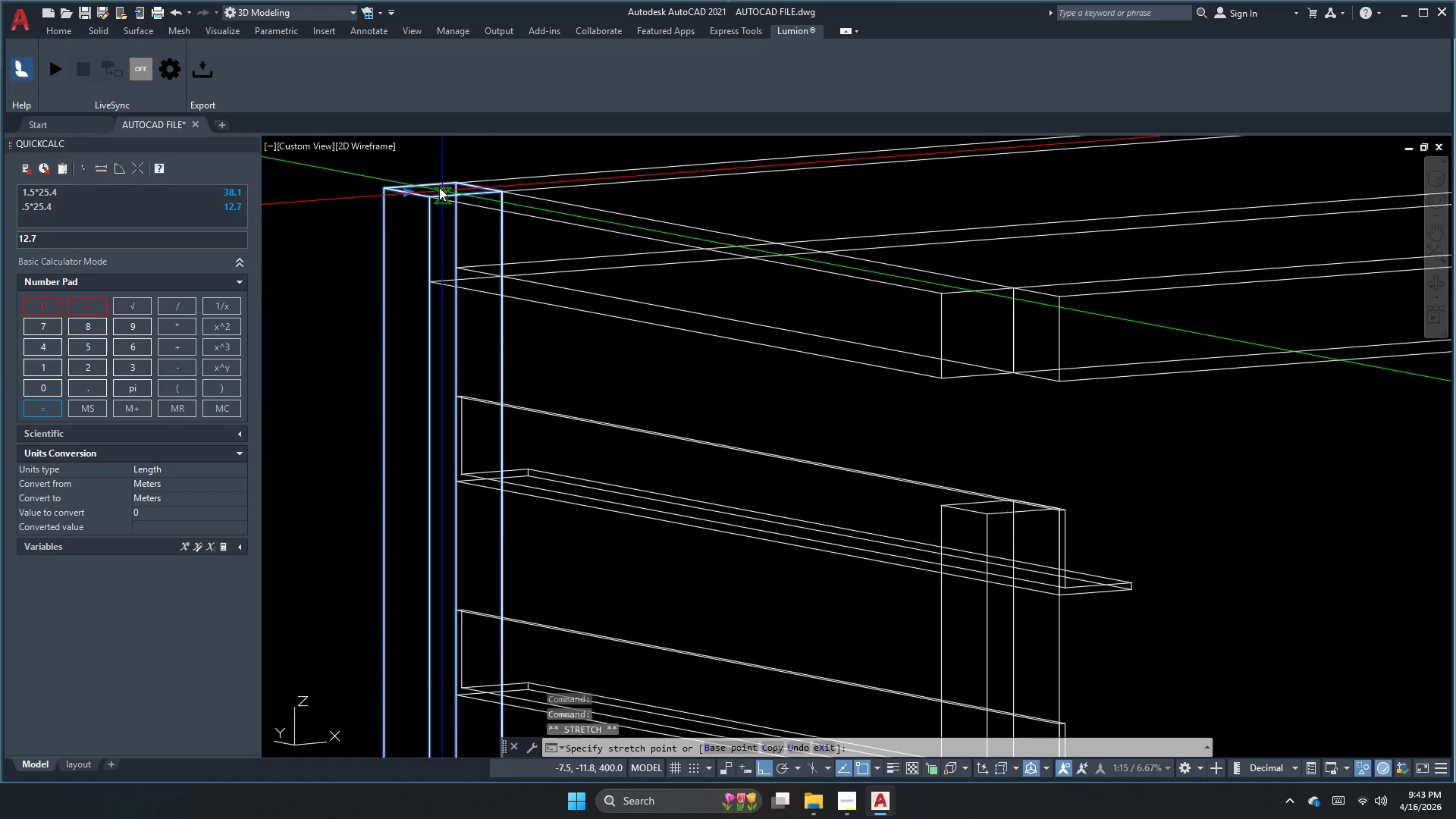 
scroll: coordinate [444, 401], scroll_direction: up, amount: 3.0
 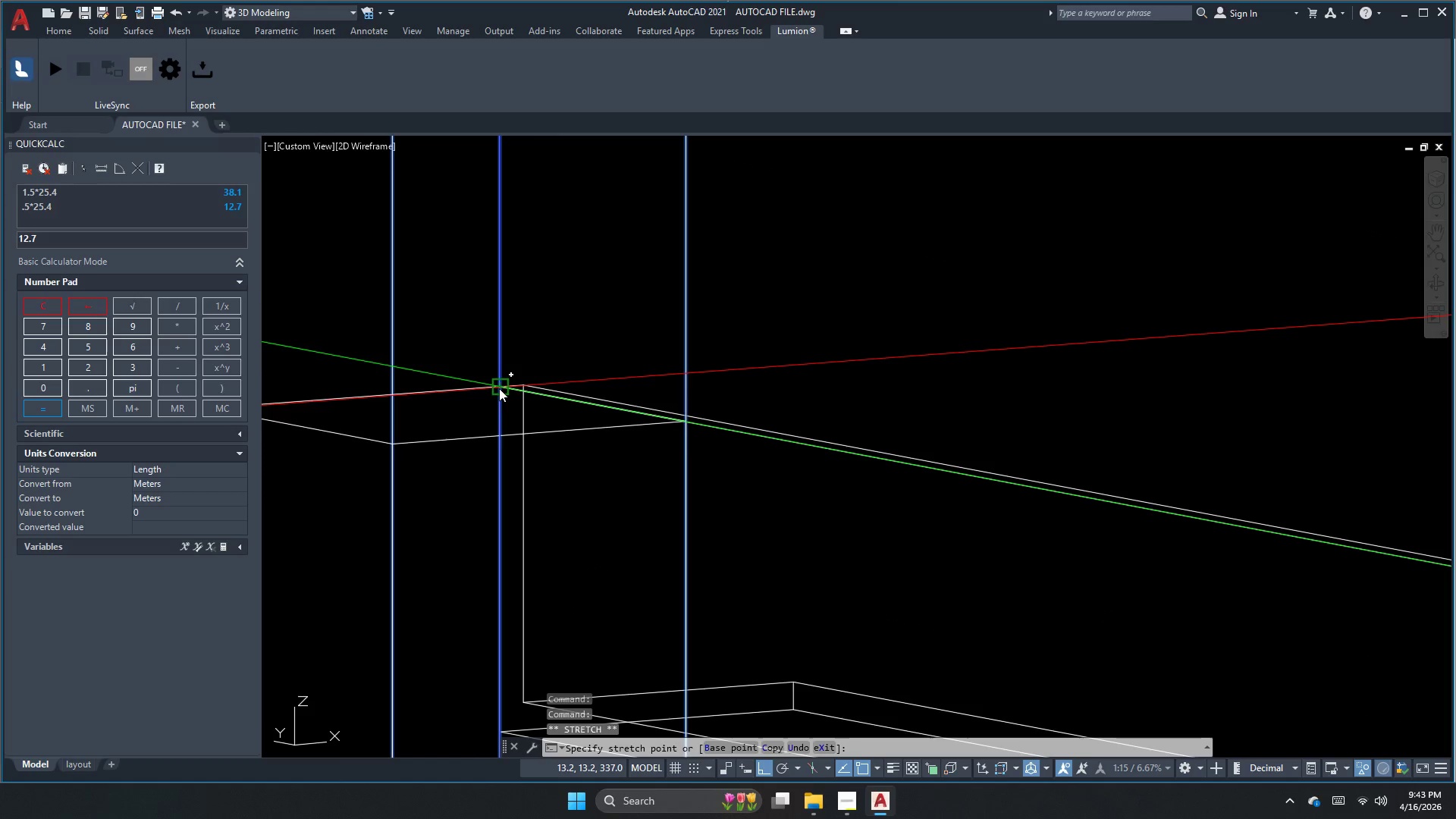 
left_click([499, 388])
 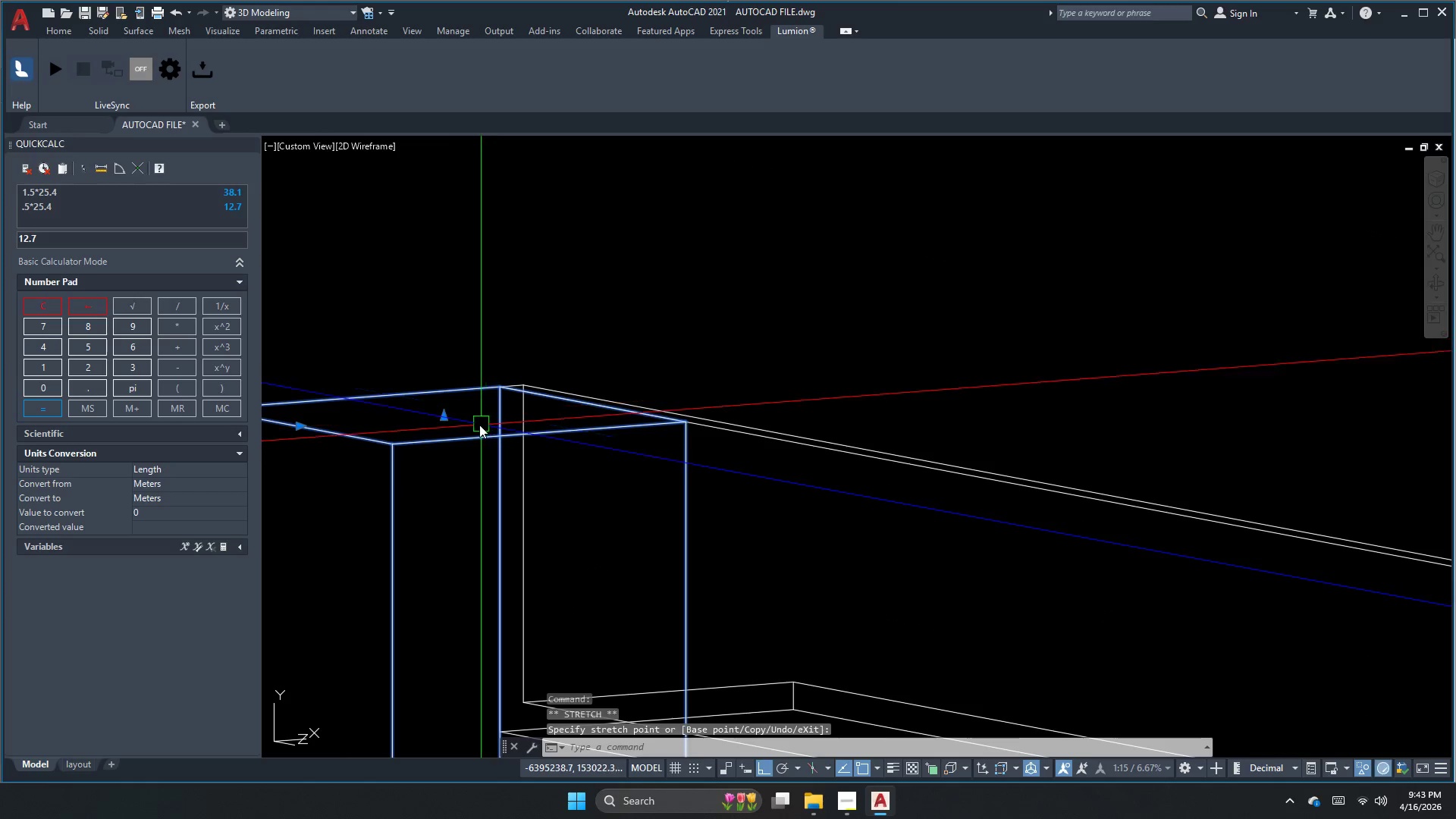 
scroll: coordinate [470, 432], scroll_direction: down, amount: 4.0
 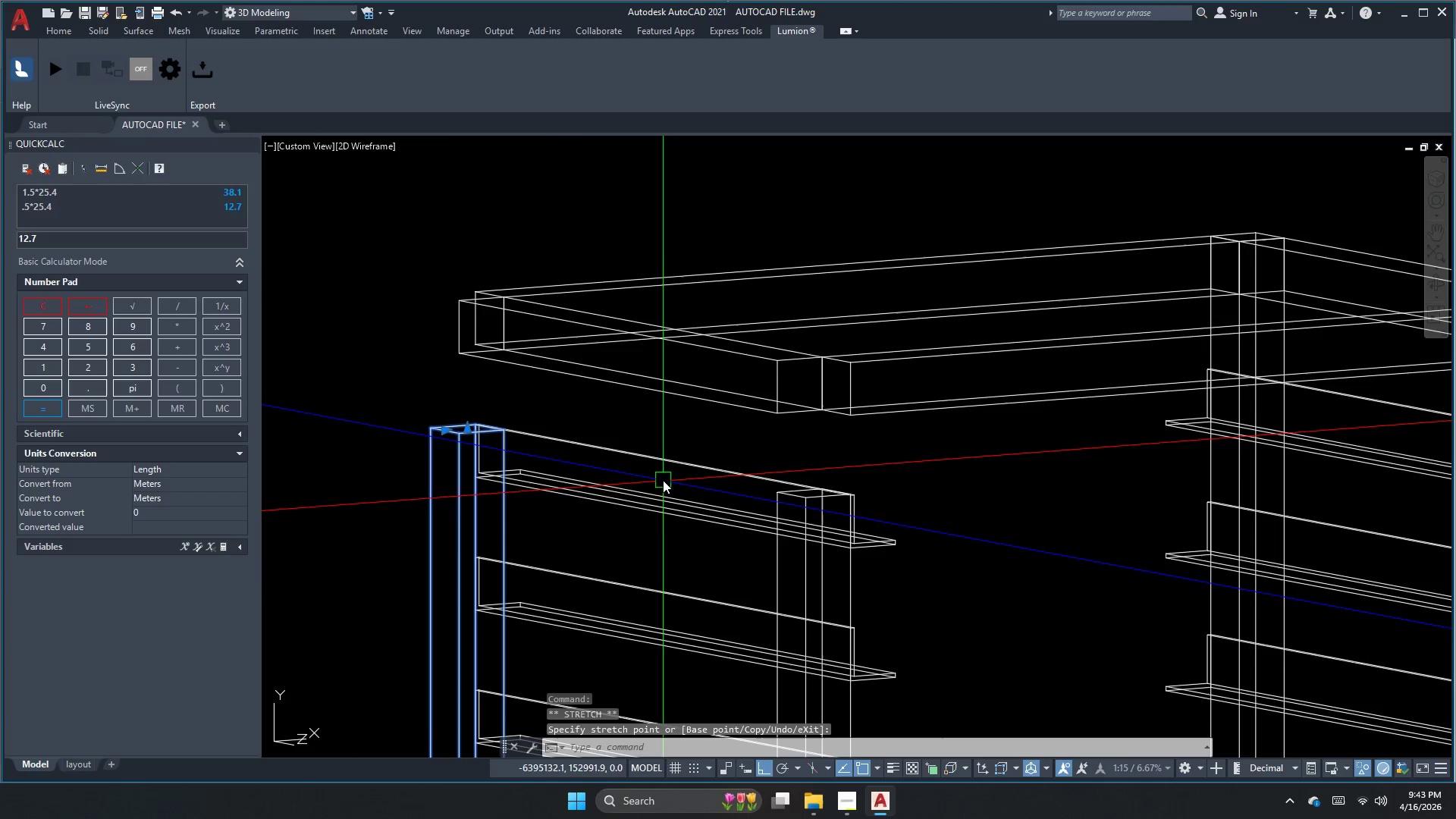 
key(Escape)
 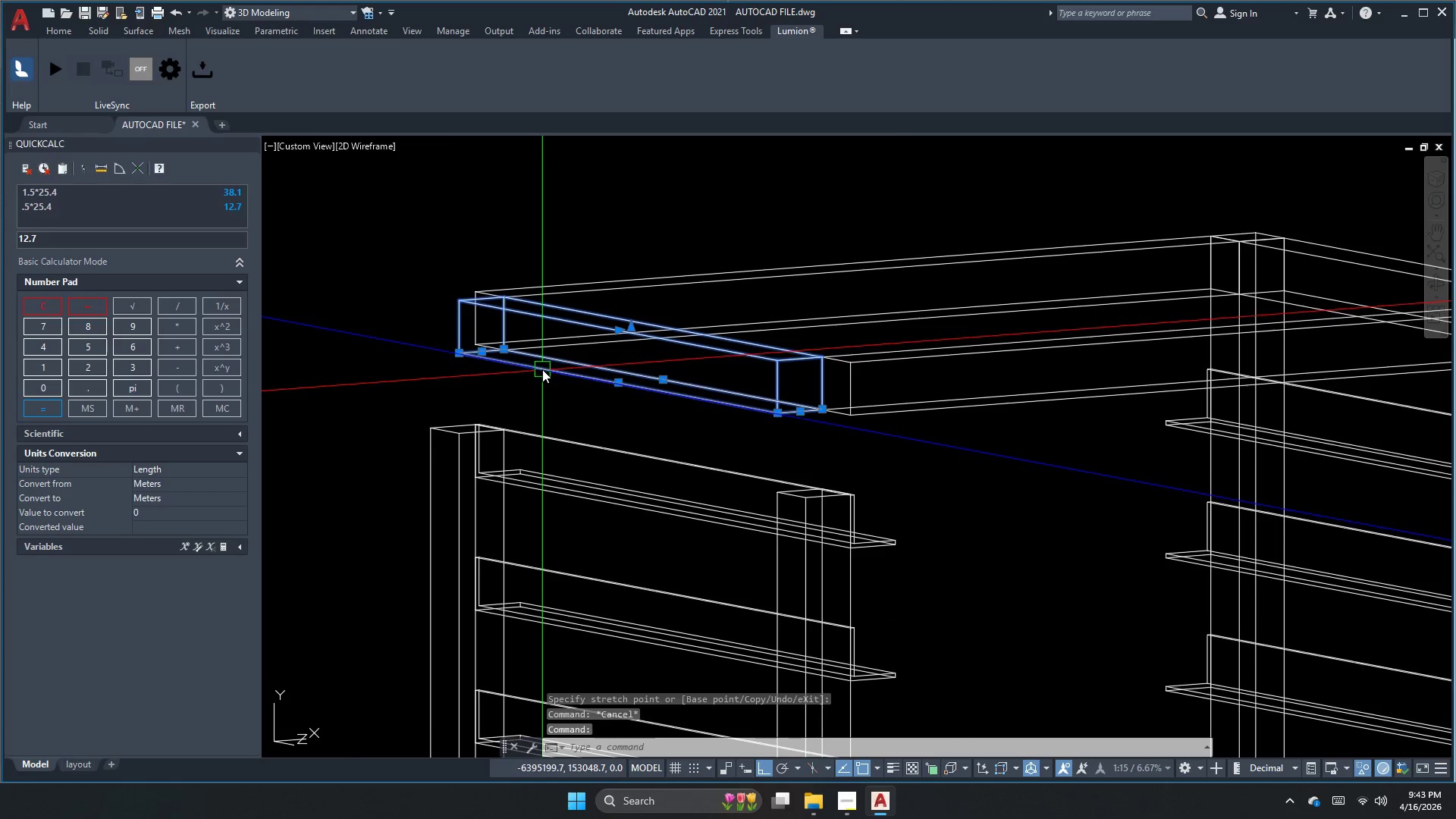 
key(M)
 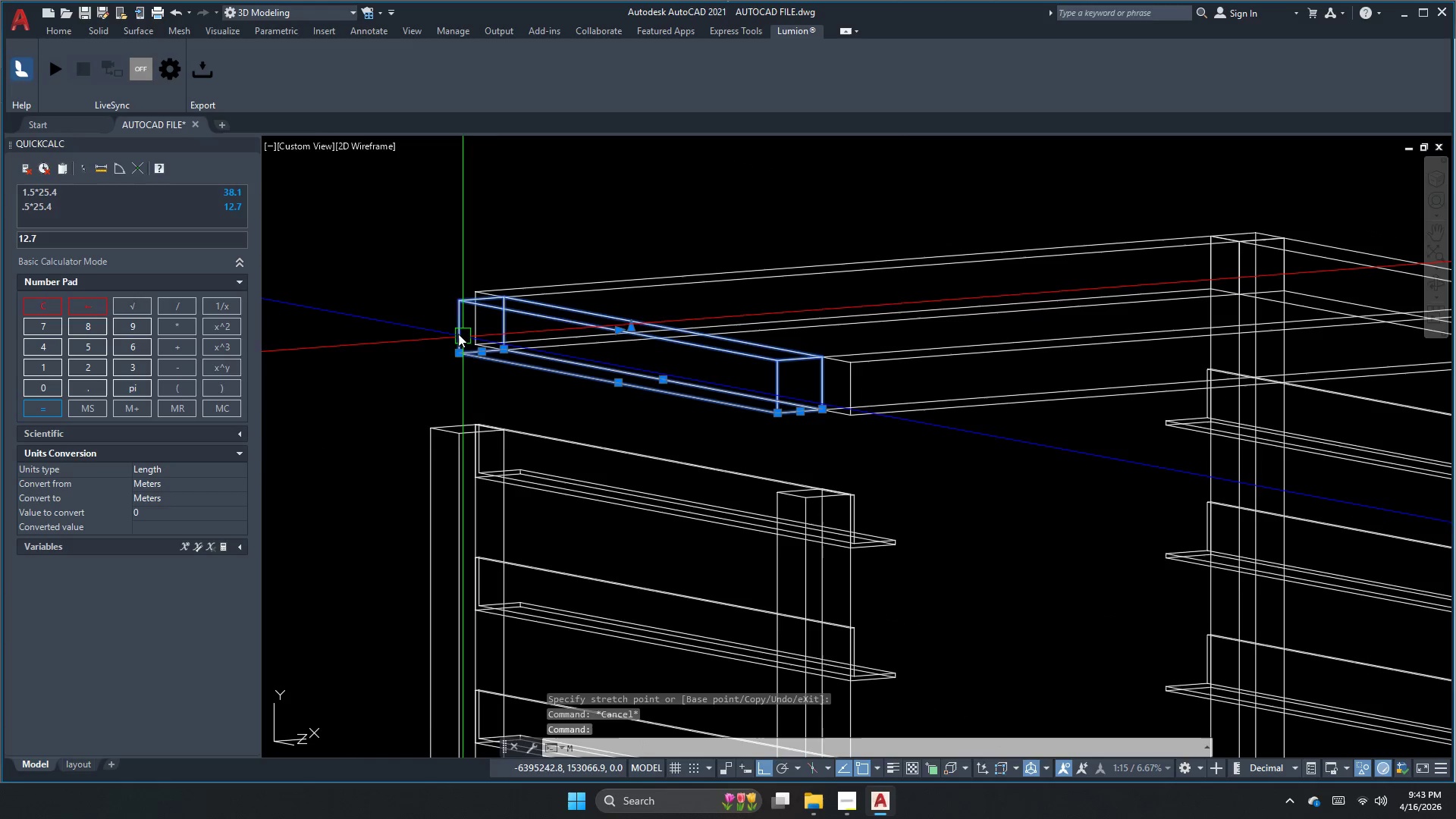 
key(Space)
 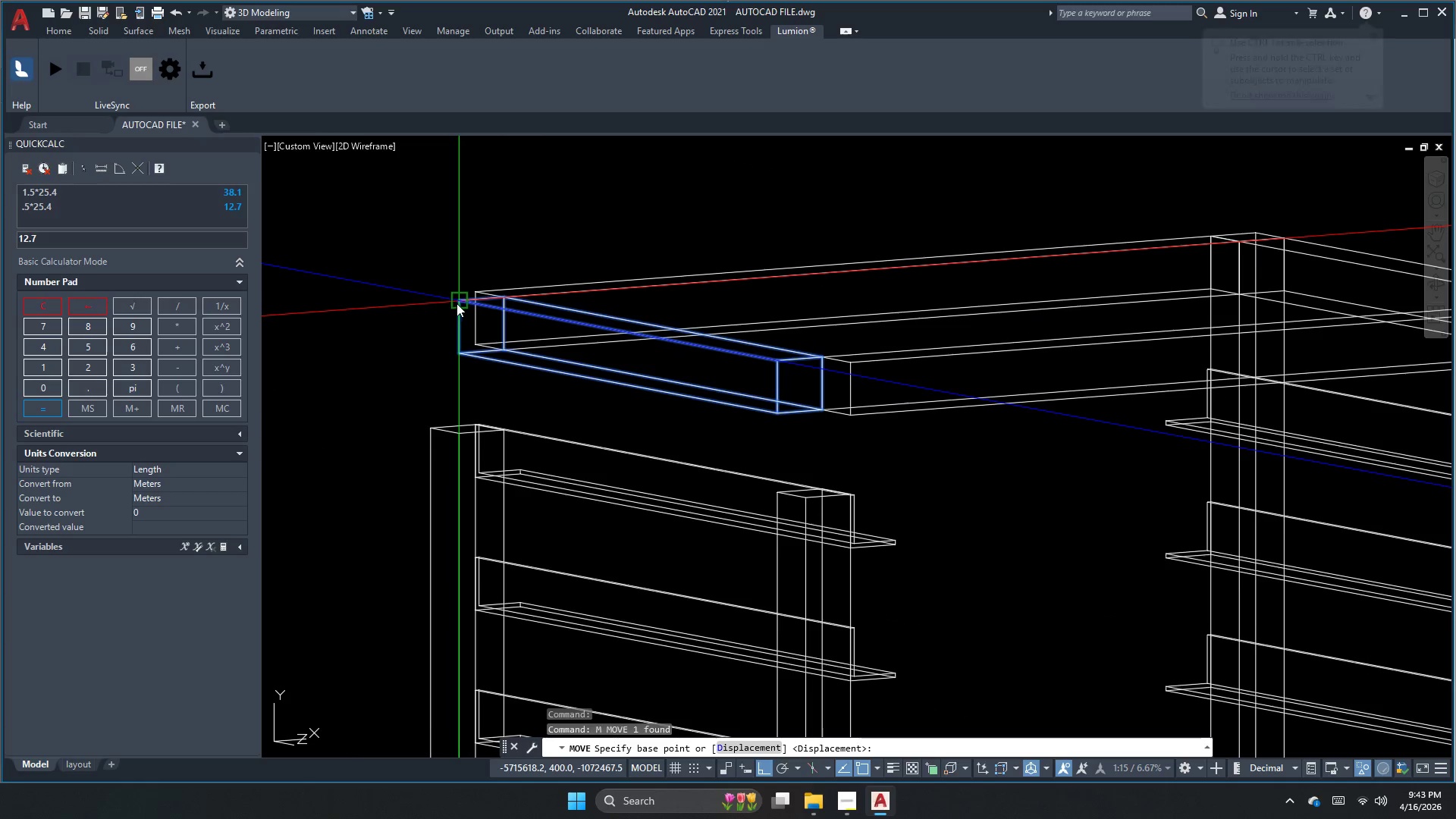 
left_click([460, 301])
 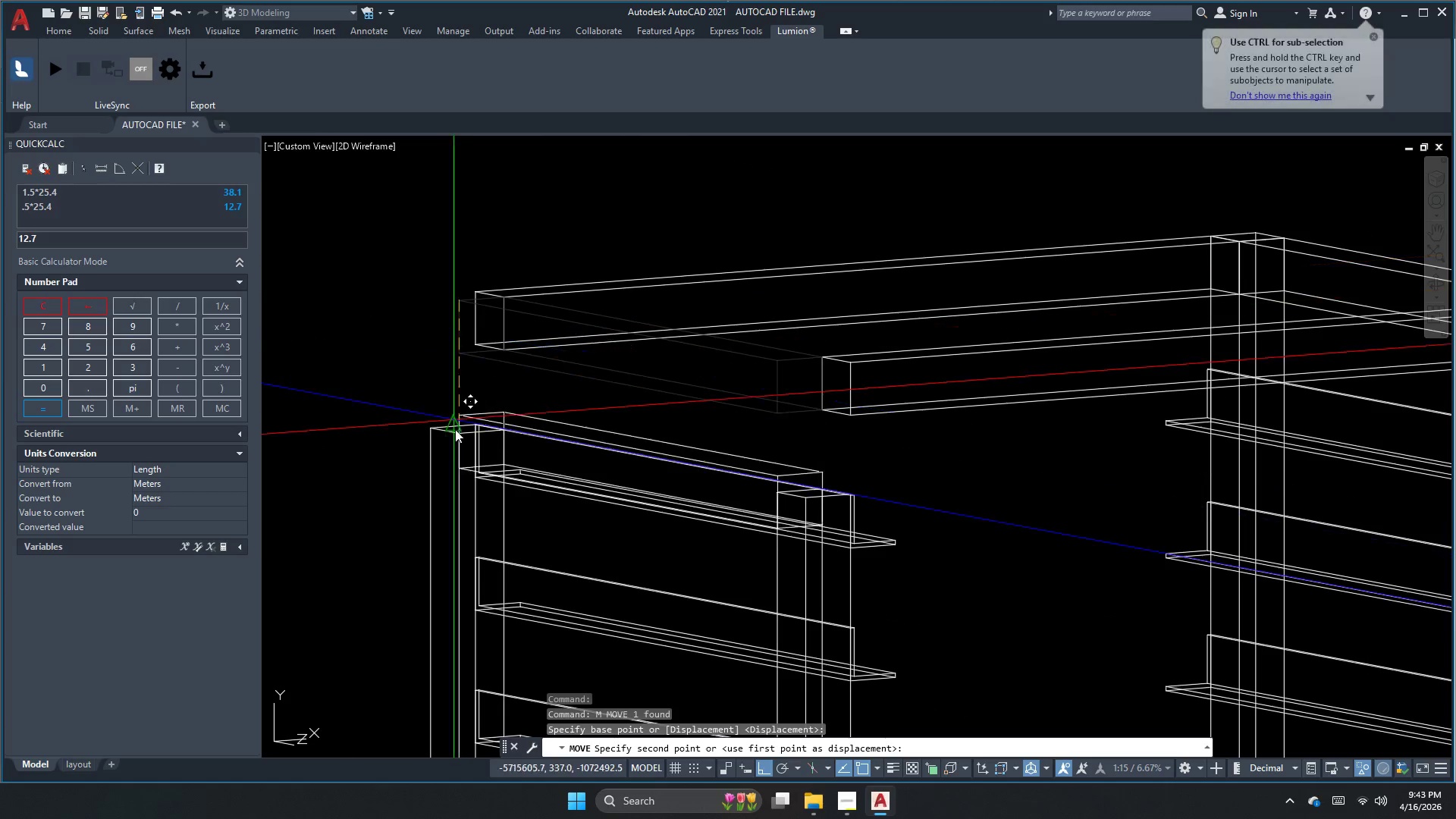 
scroll: coordinate [457, 452], scroll_direction: up, amount: 2.0
 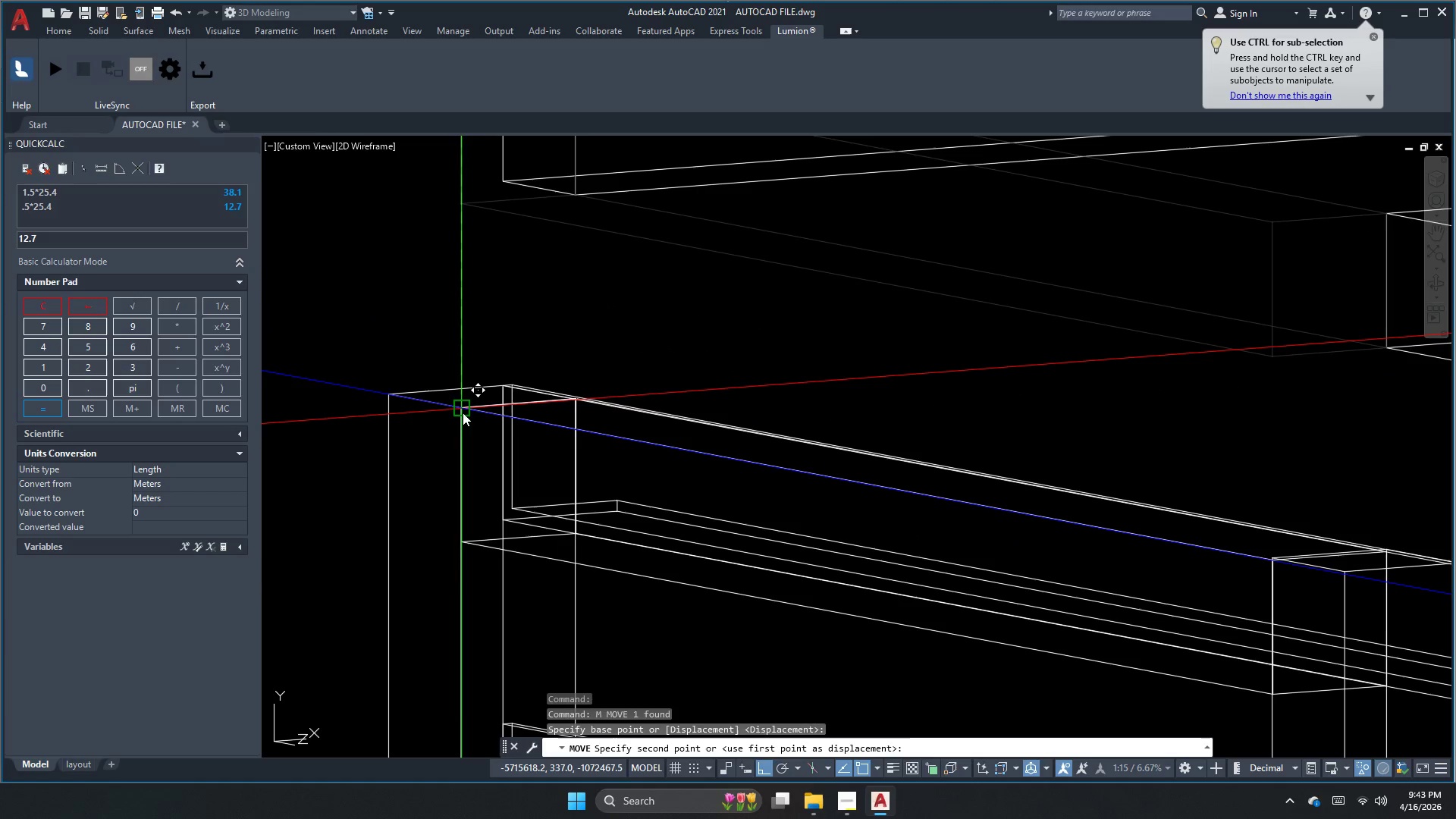 
left_click([463, 413])
 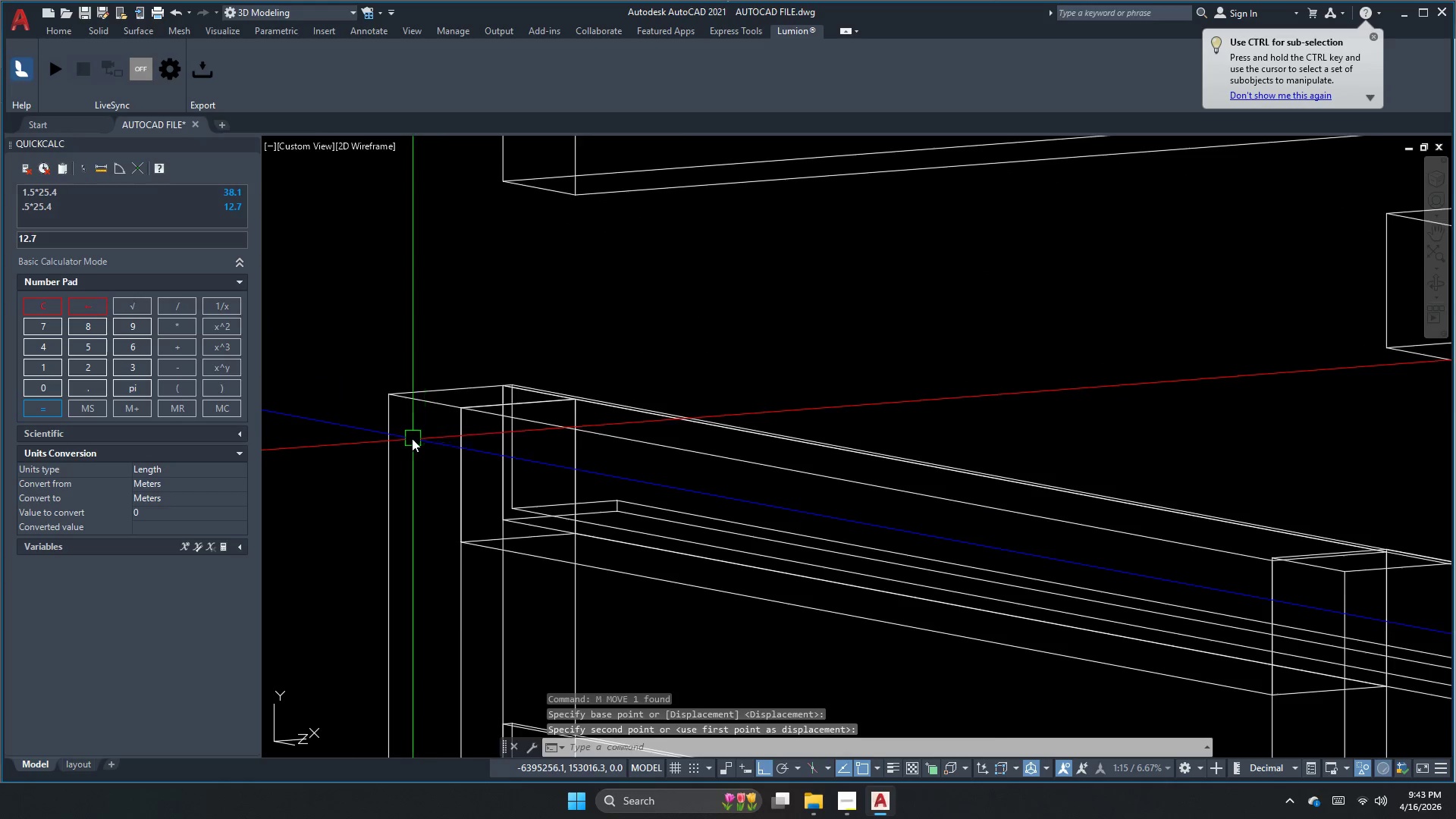 
scroll: coordinate [411, 436], scroll_direction: down, amount: 3.0
 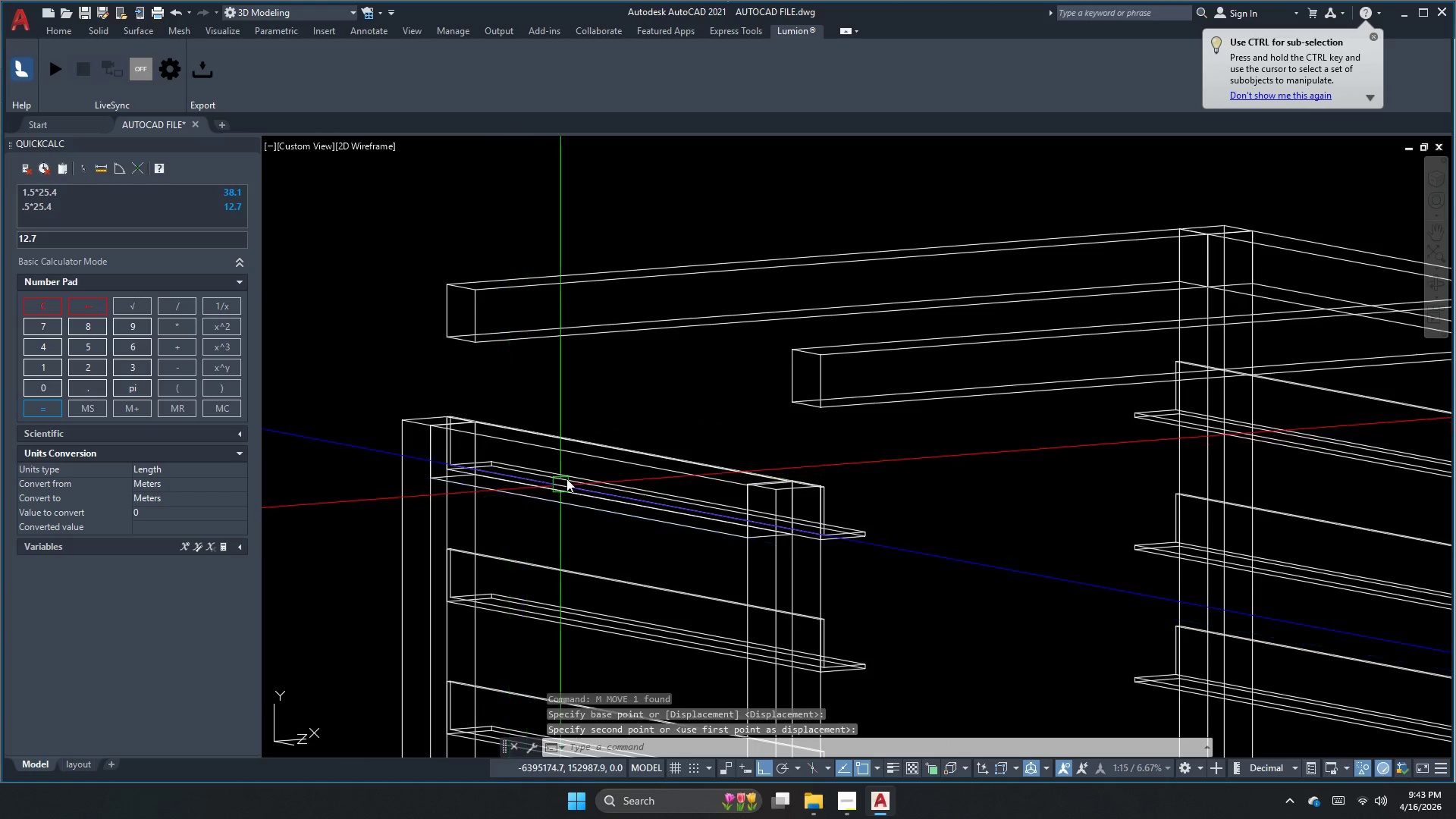 
key(Escape)
 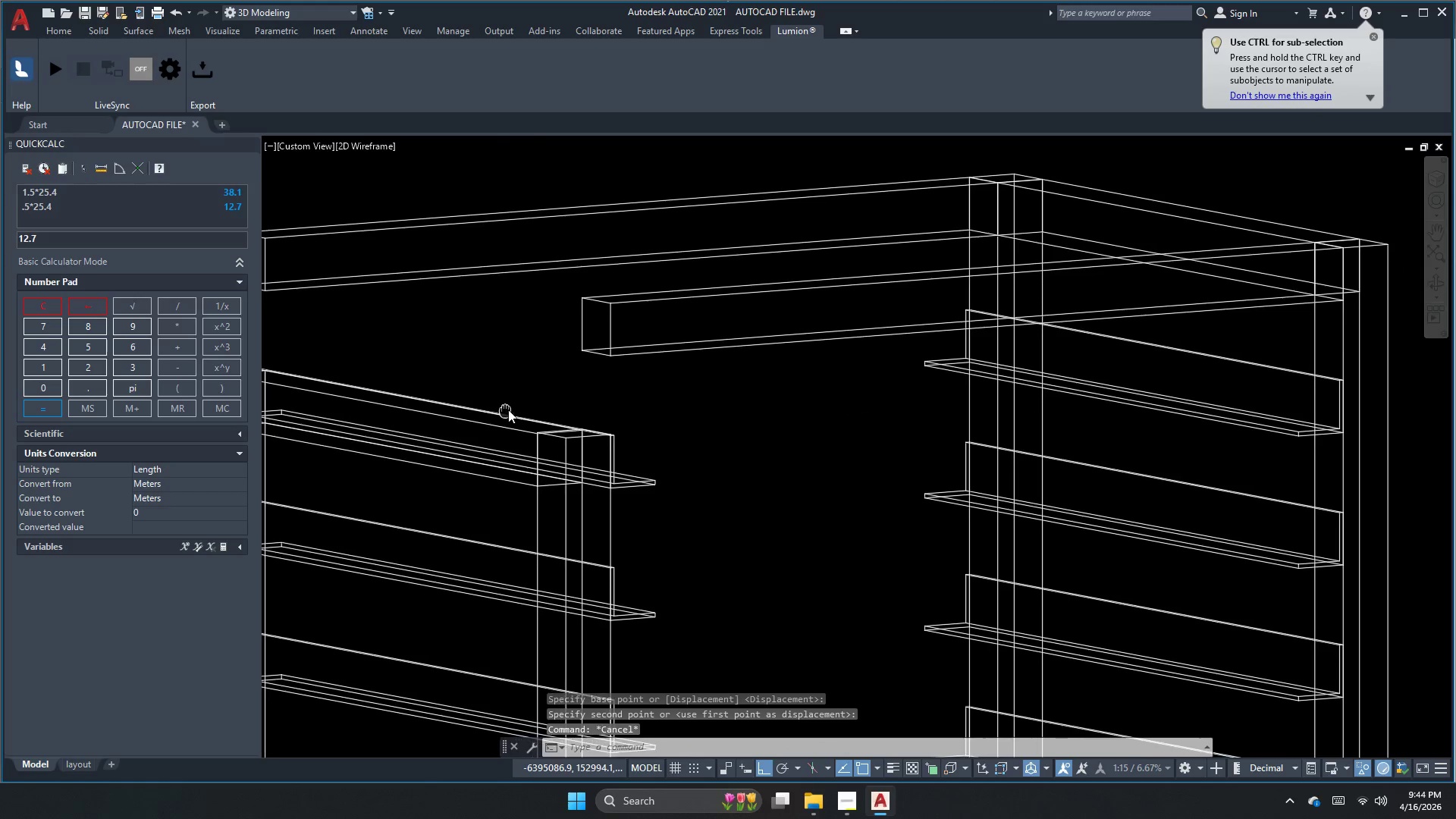 
key(Escape)
 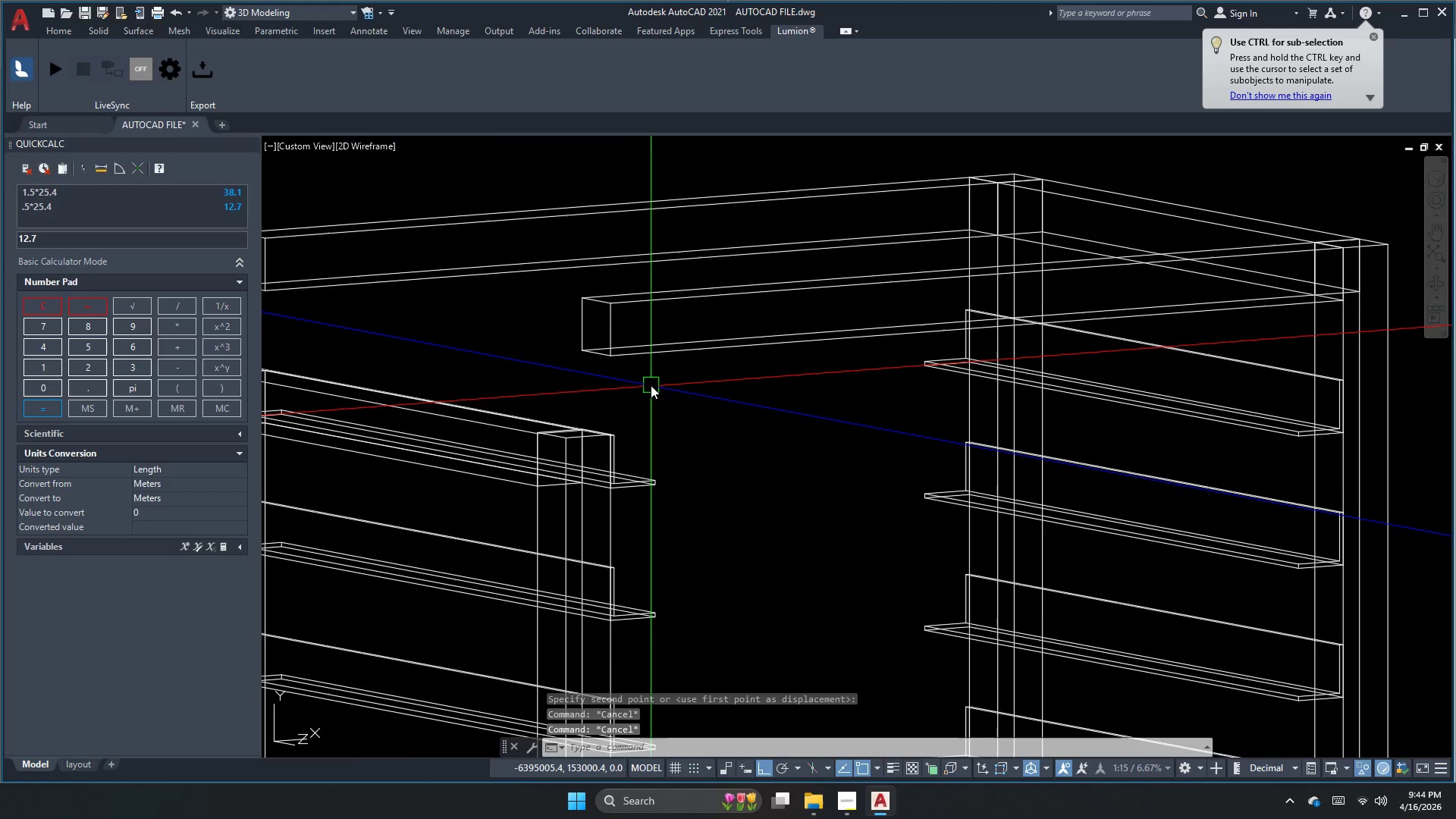 
scroll: coordinate [654, 395], scroll_direction: down, amount: 2.0
 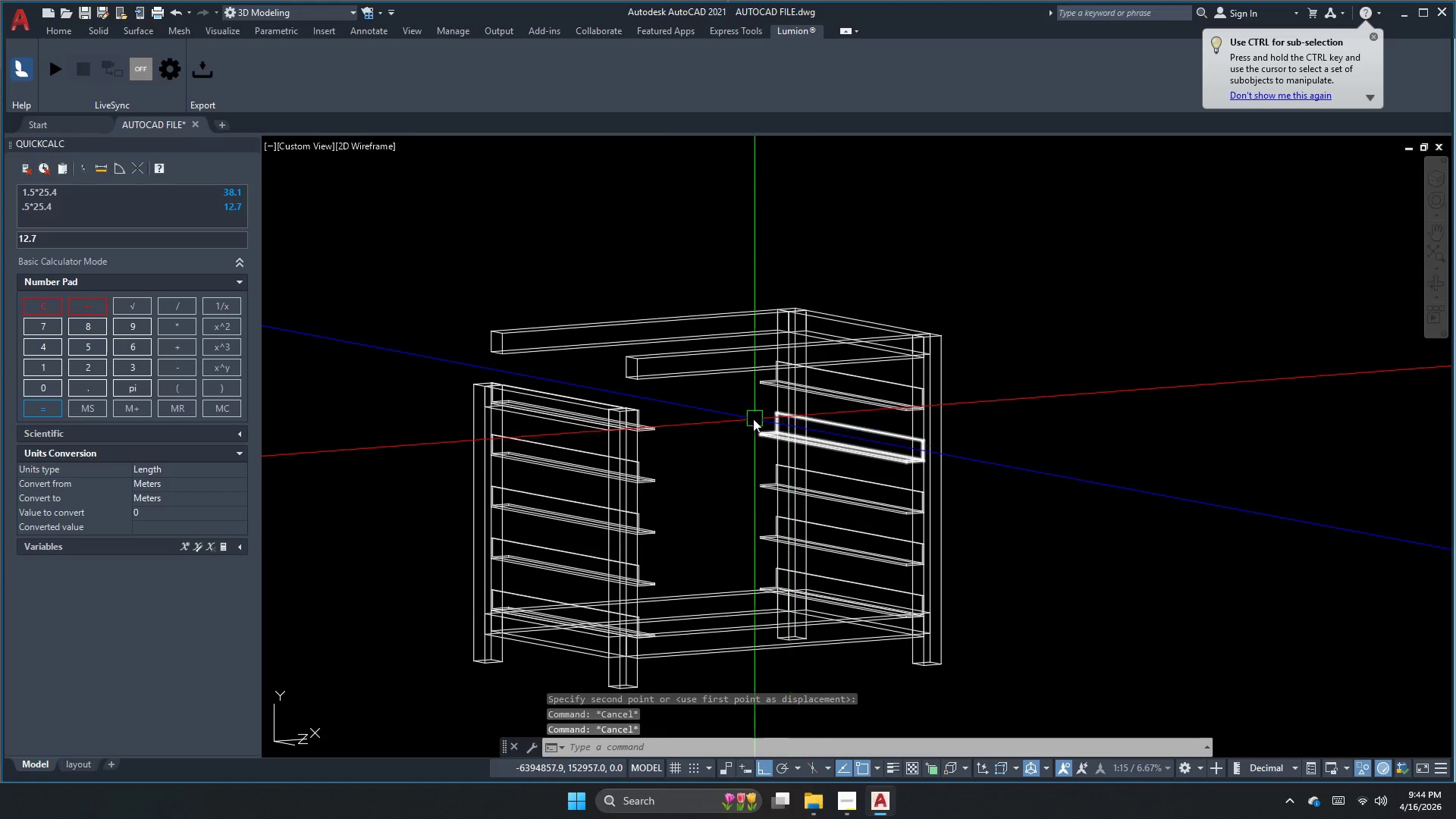 
scroll: coordinate [524, 356], scroll_direction: up, amount: 2.0
 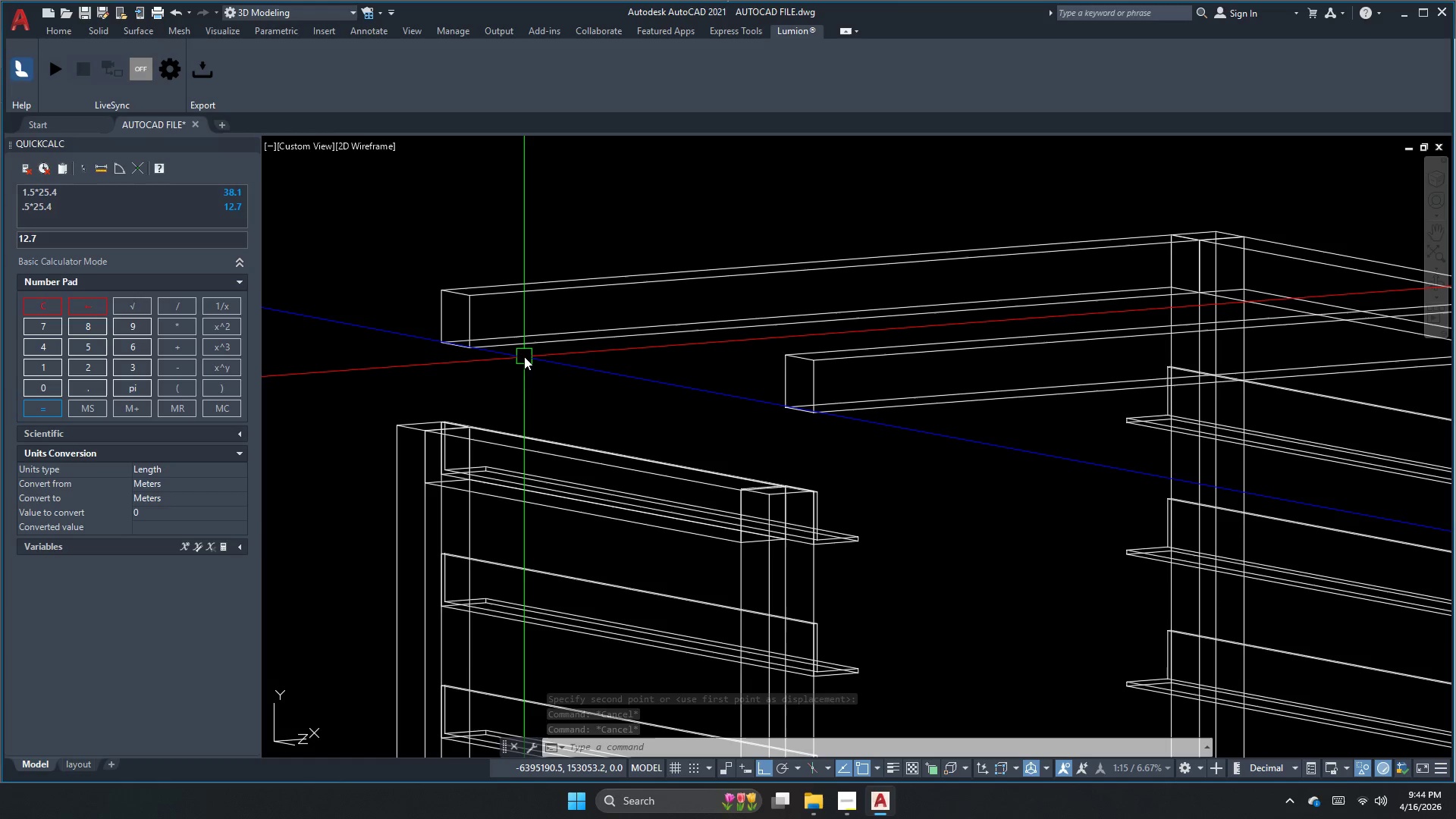 
key(Escape)
 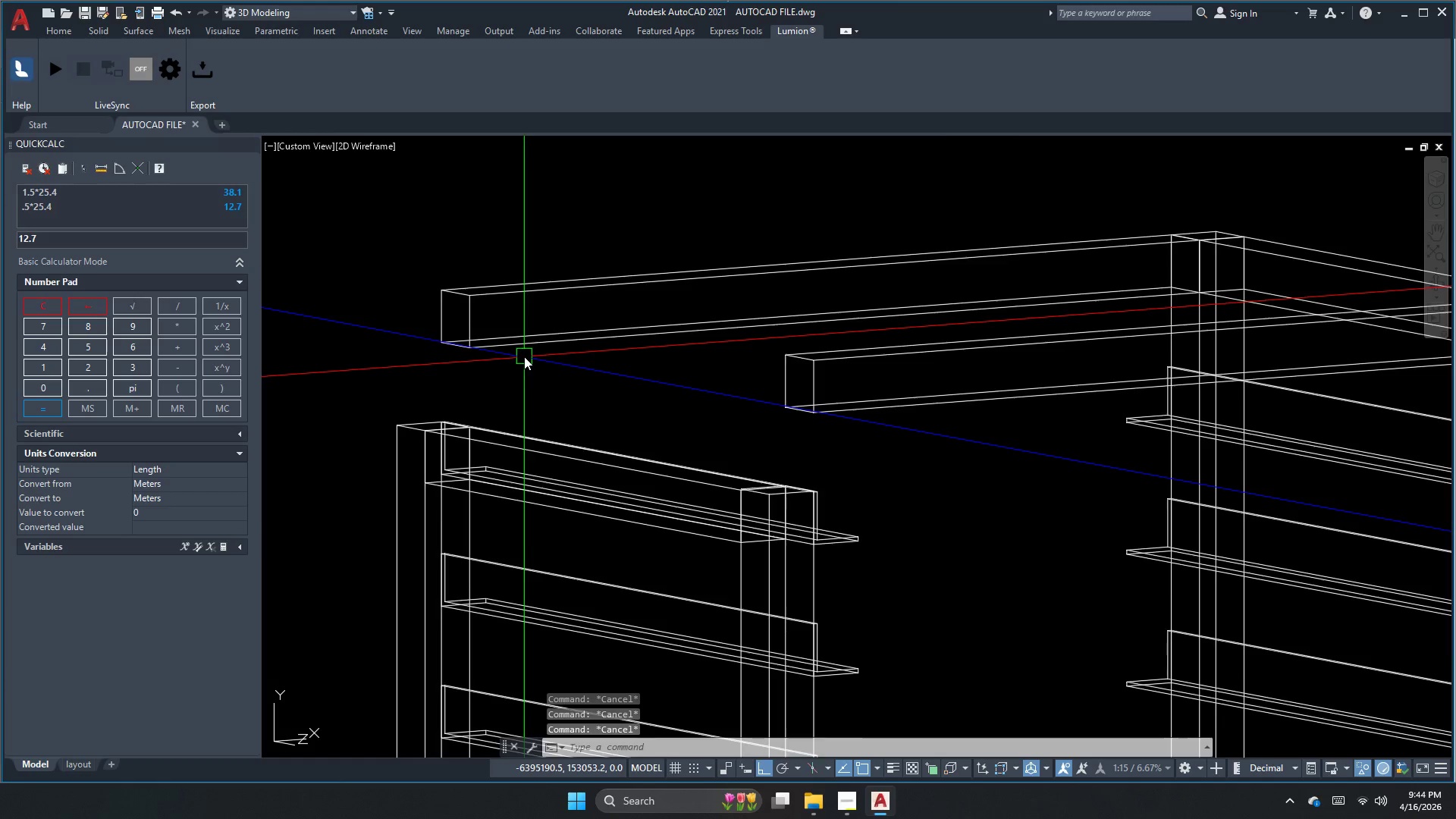 
key(Control+Z)
 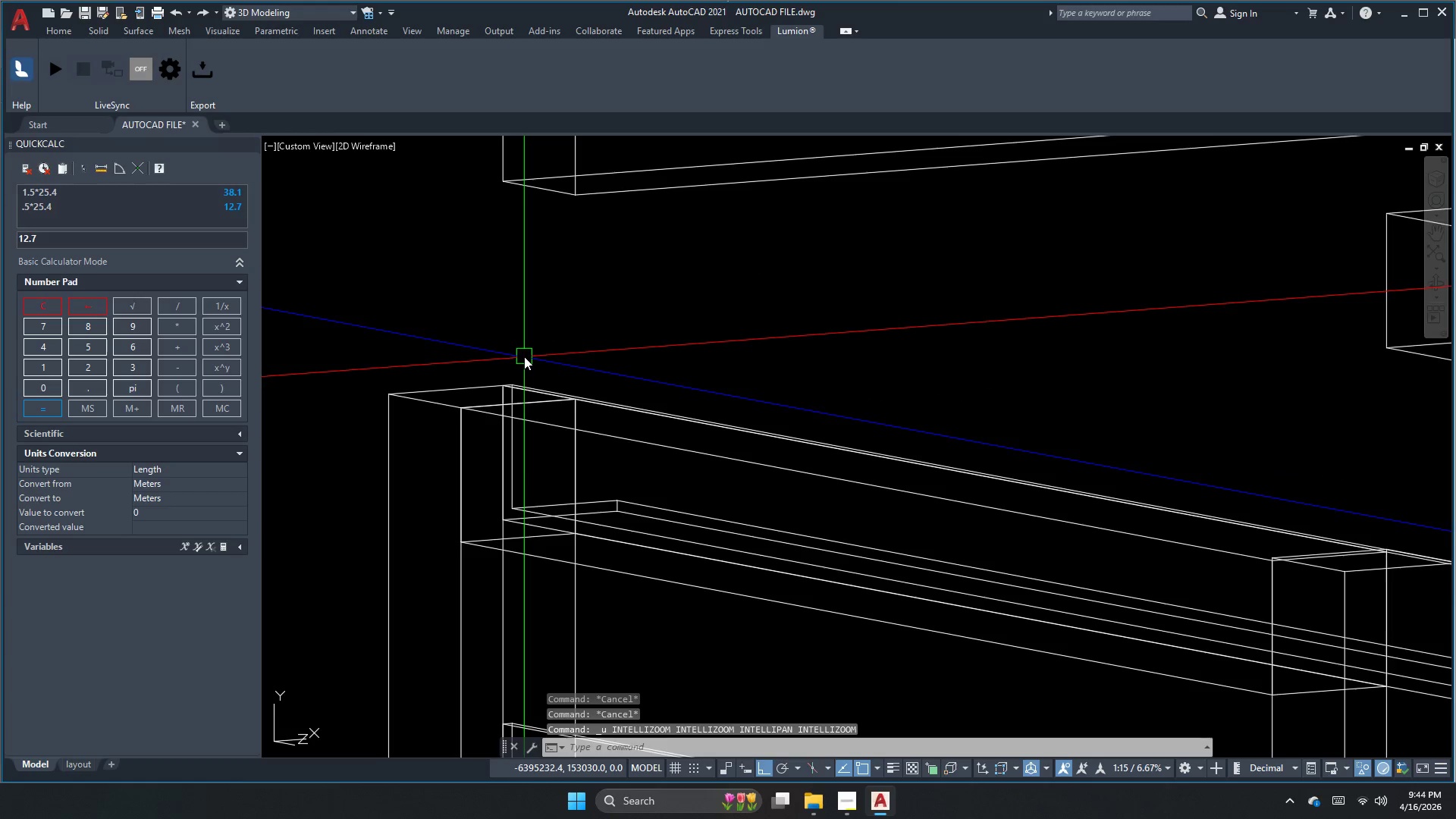 
key(Control+Z)
 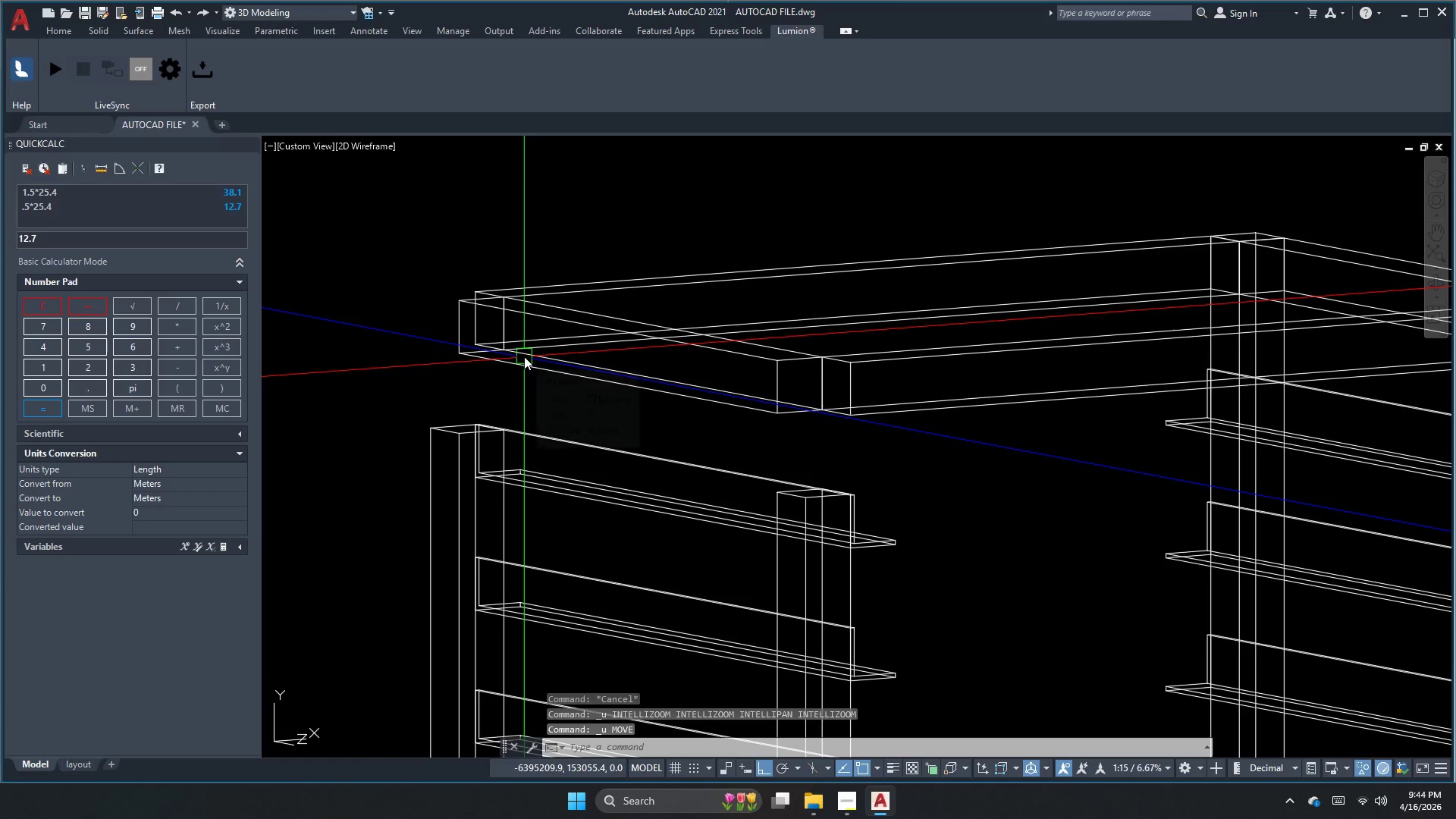 
key(Control+Z)
 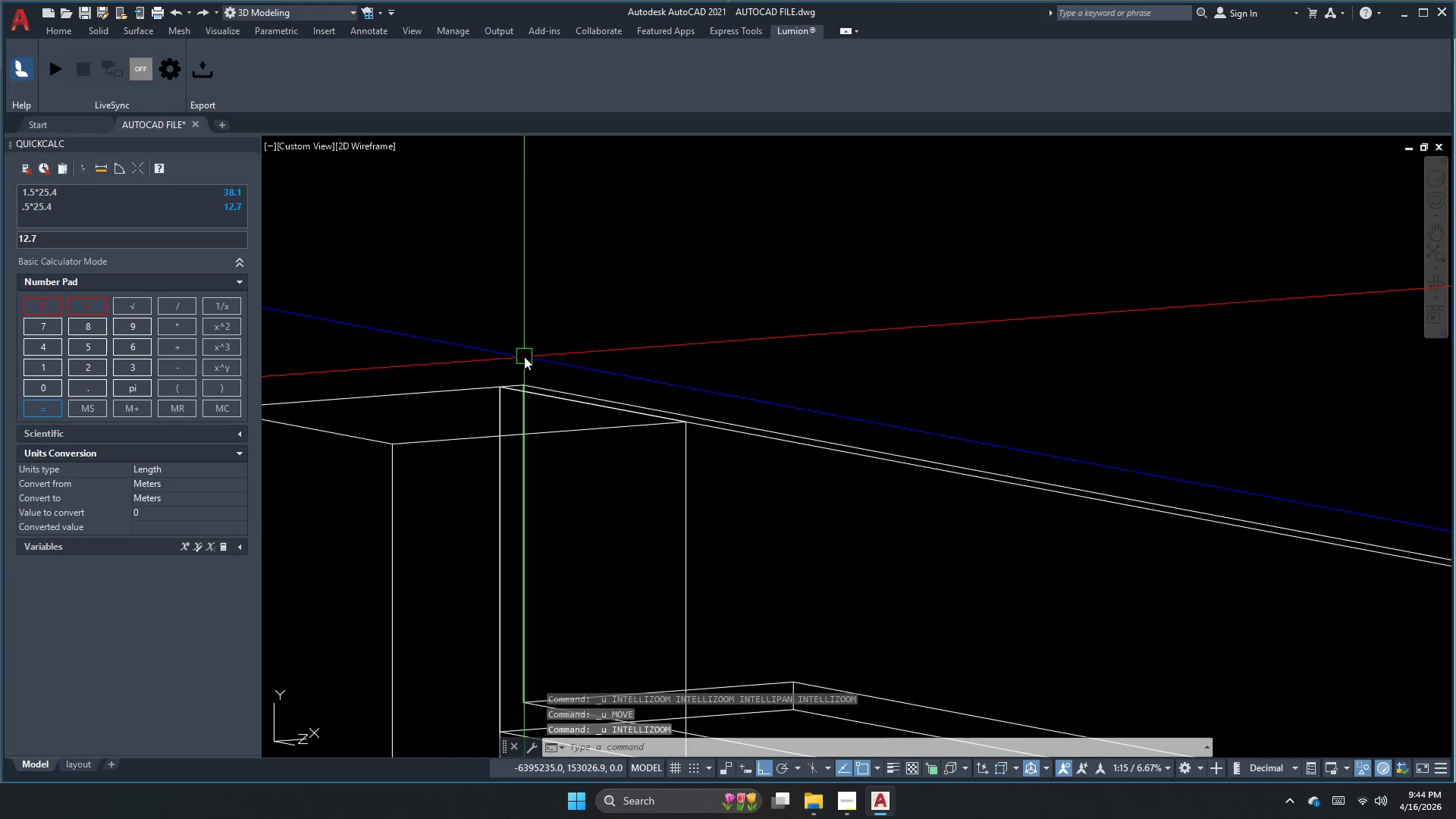 
key(Control+Z)
 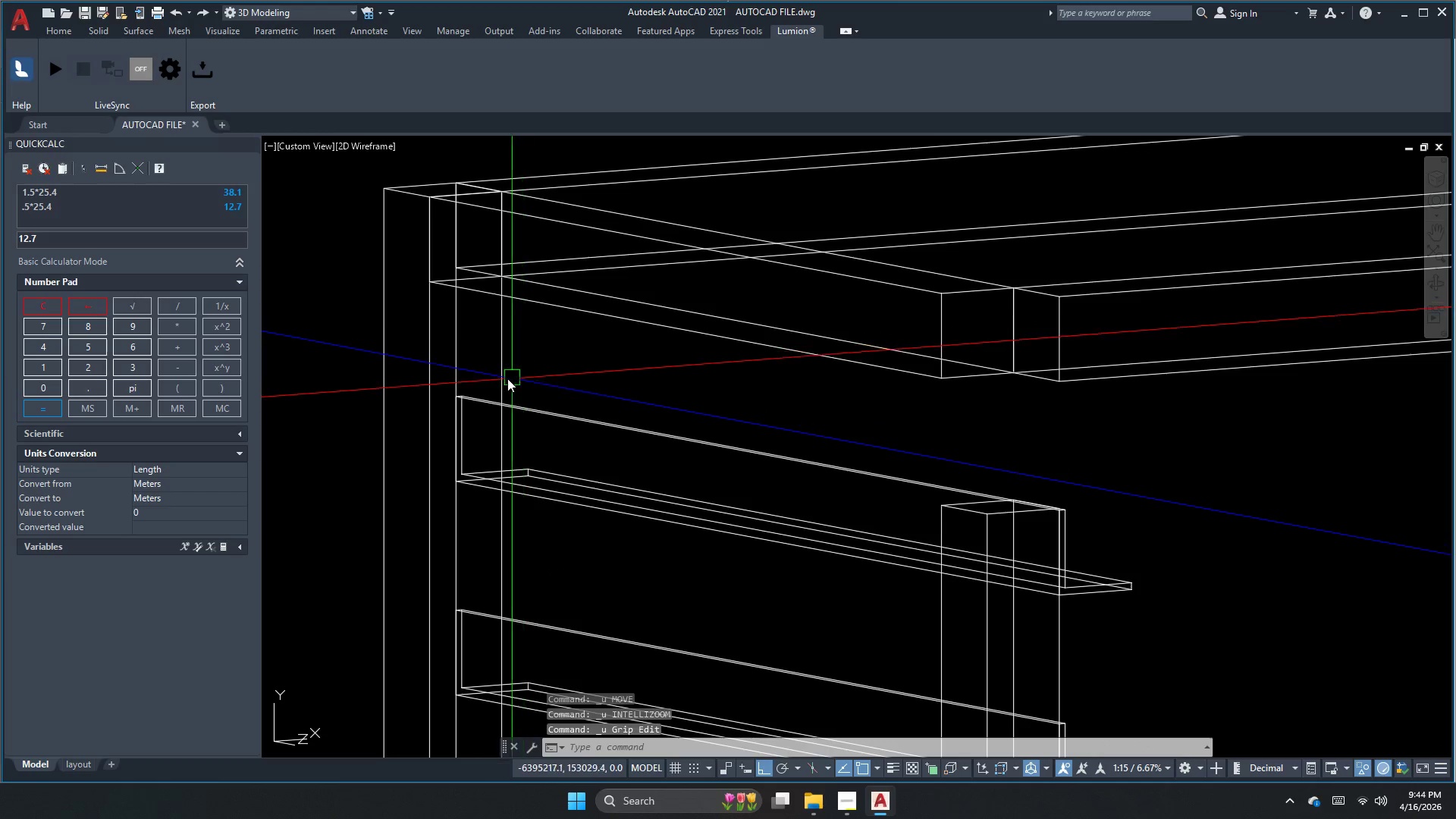 
left_click([492, 360])
 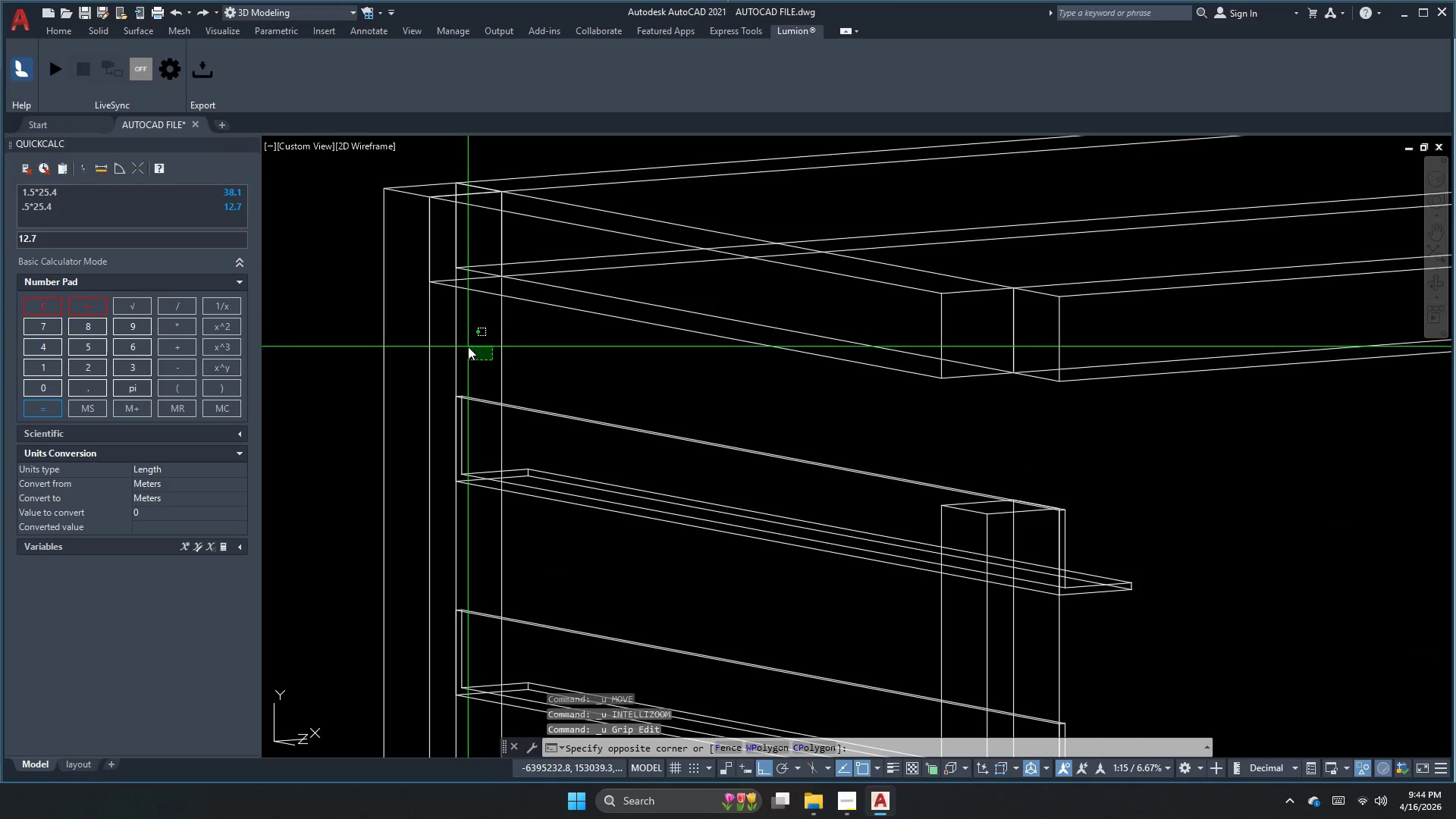 
key(Escape)
 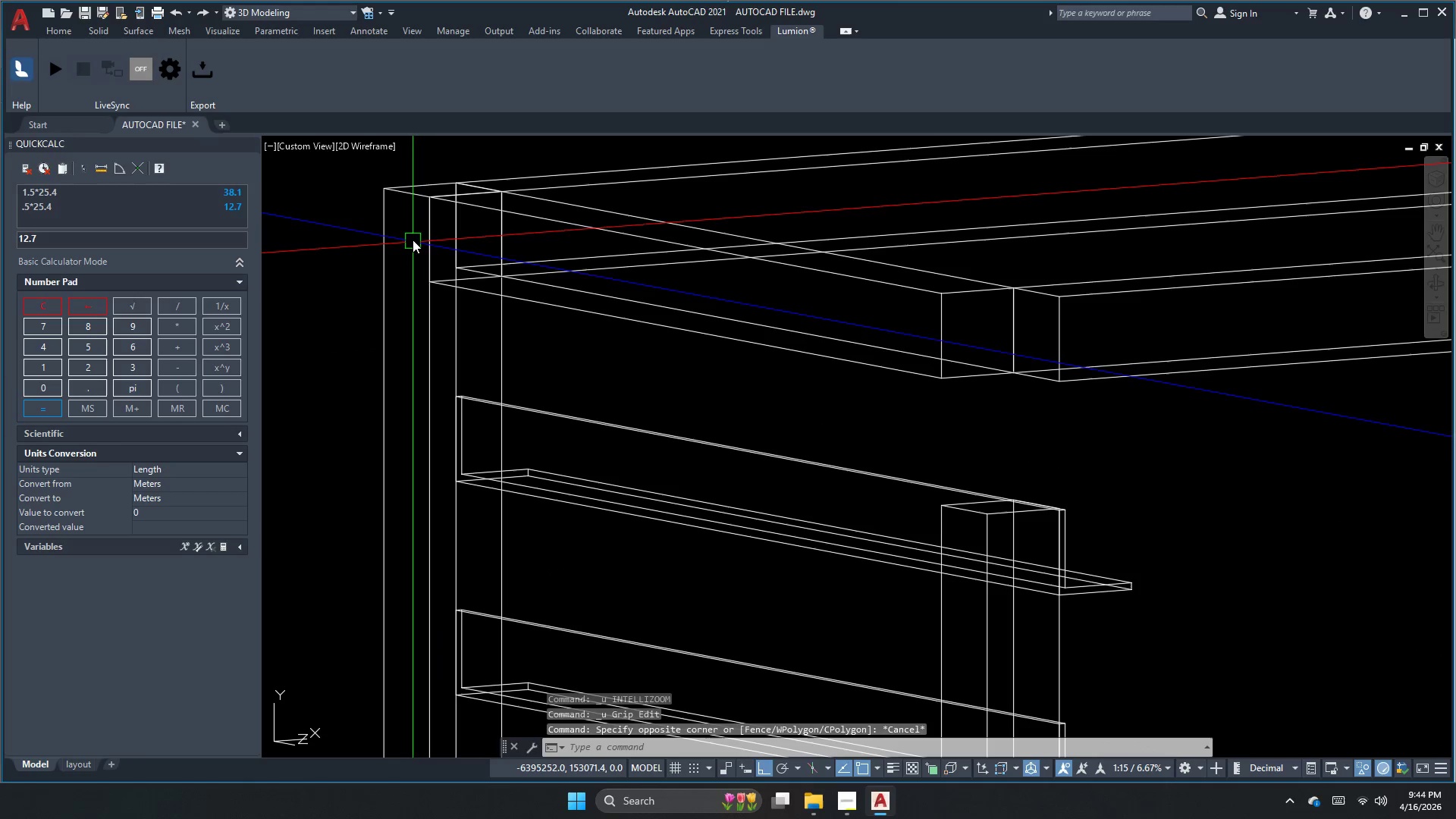 
left_click([375, 209])
 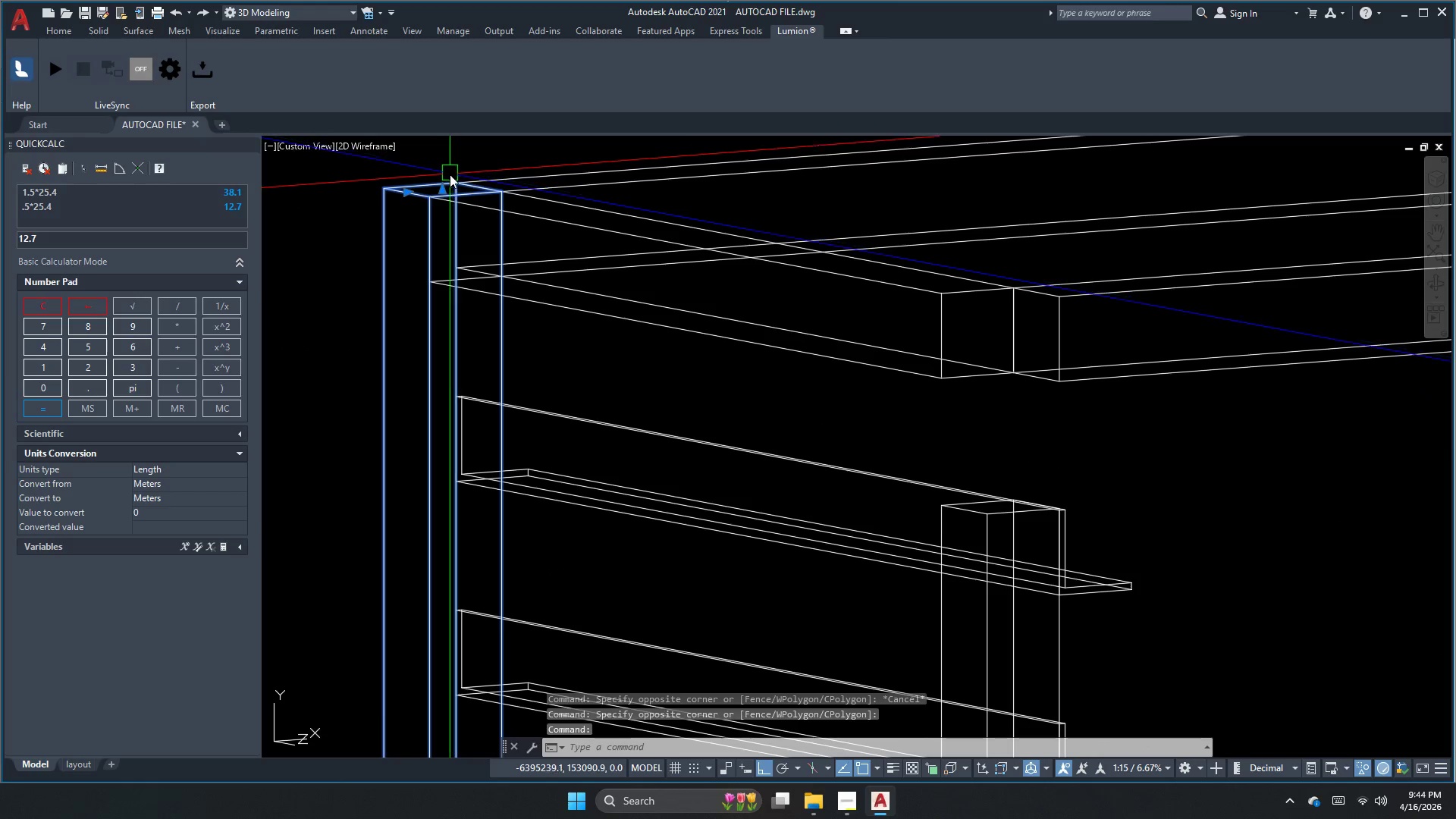 
key(Escape)
 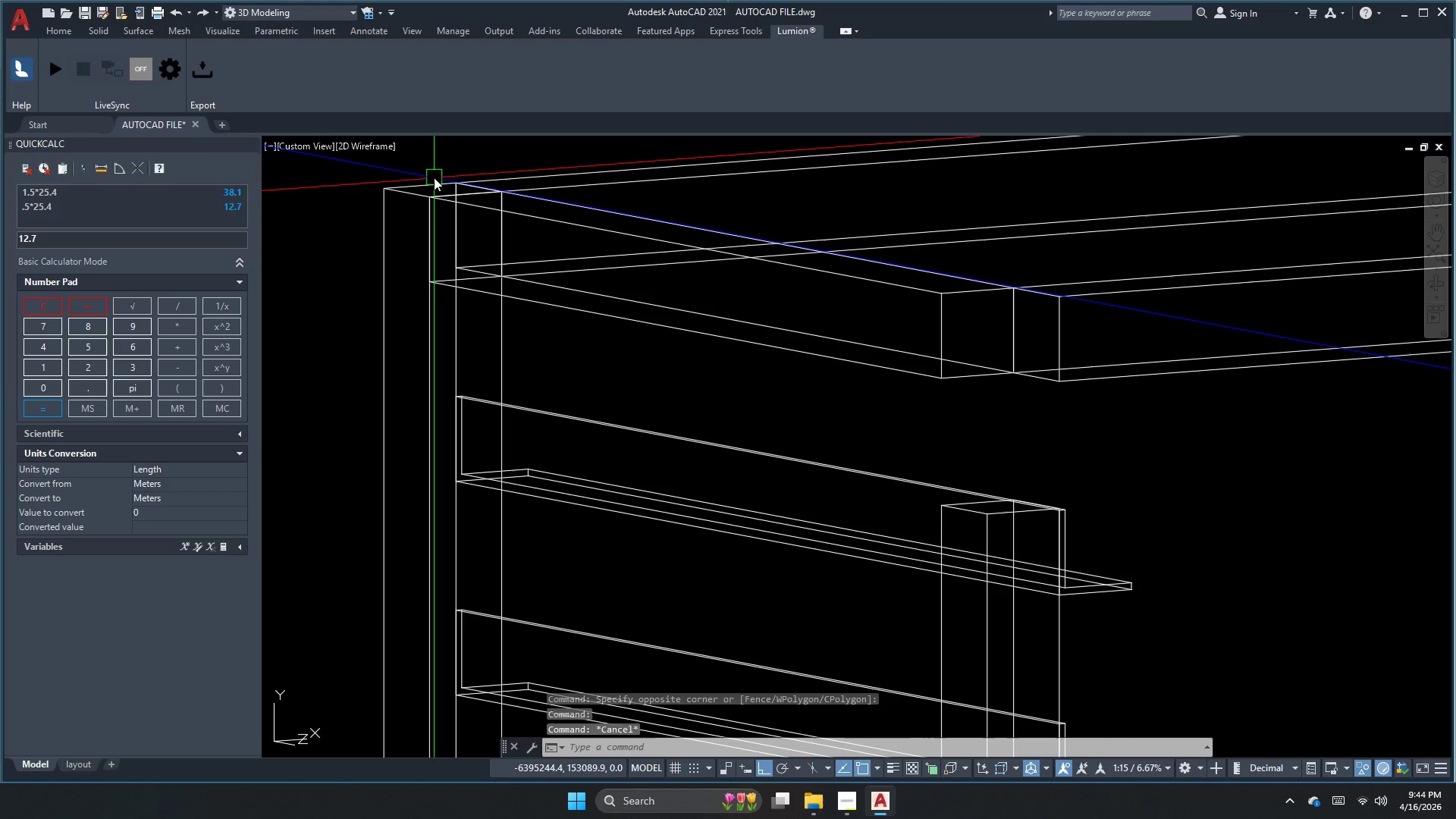 
left_click([431, 178])
 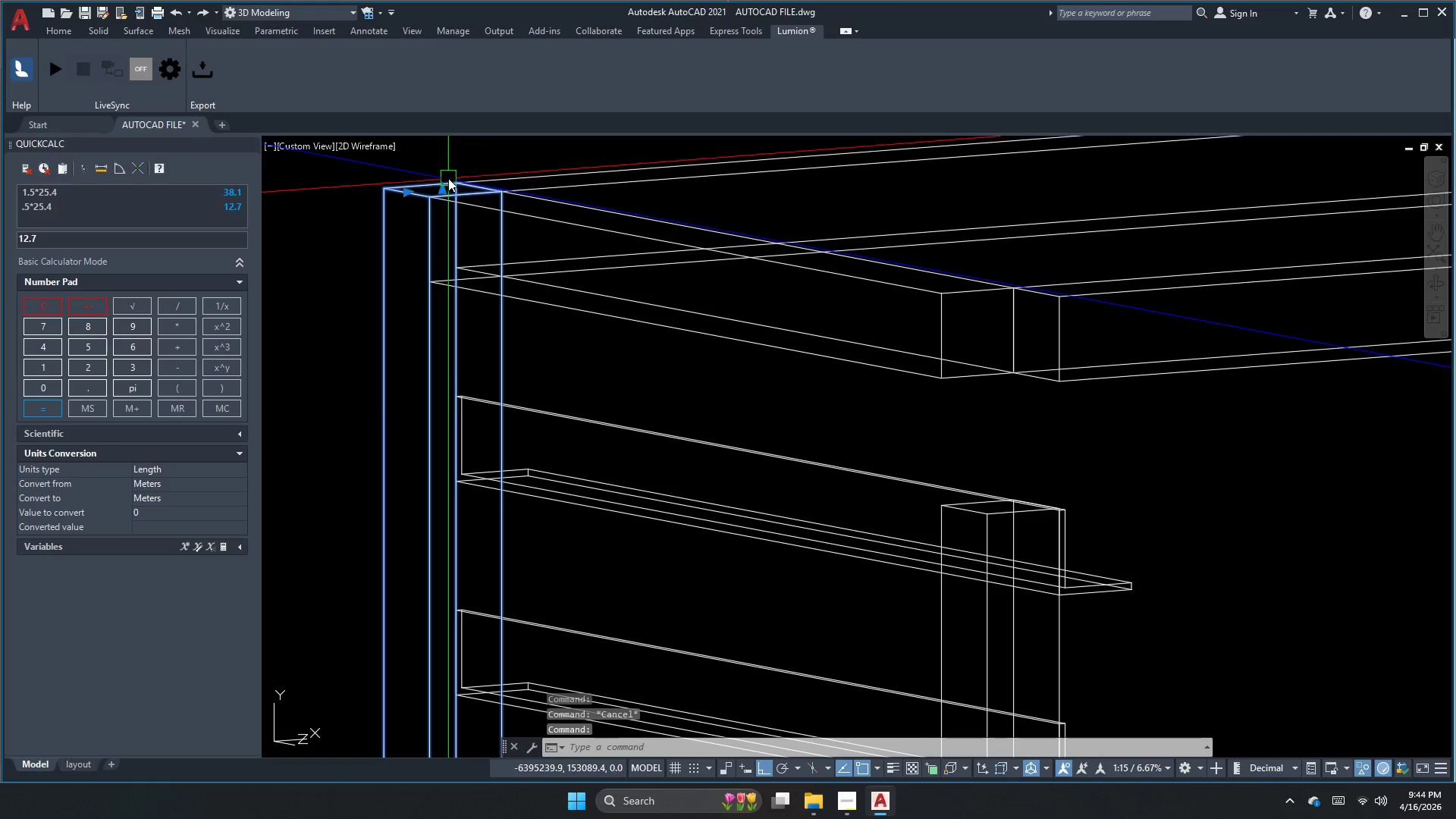 
key(Escape)
 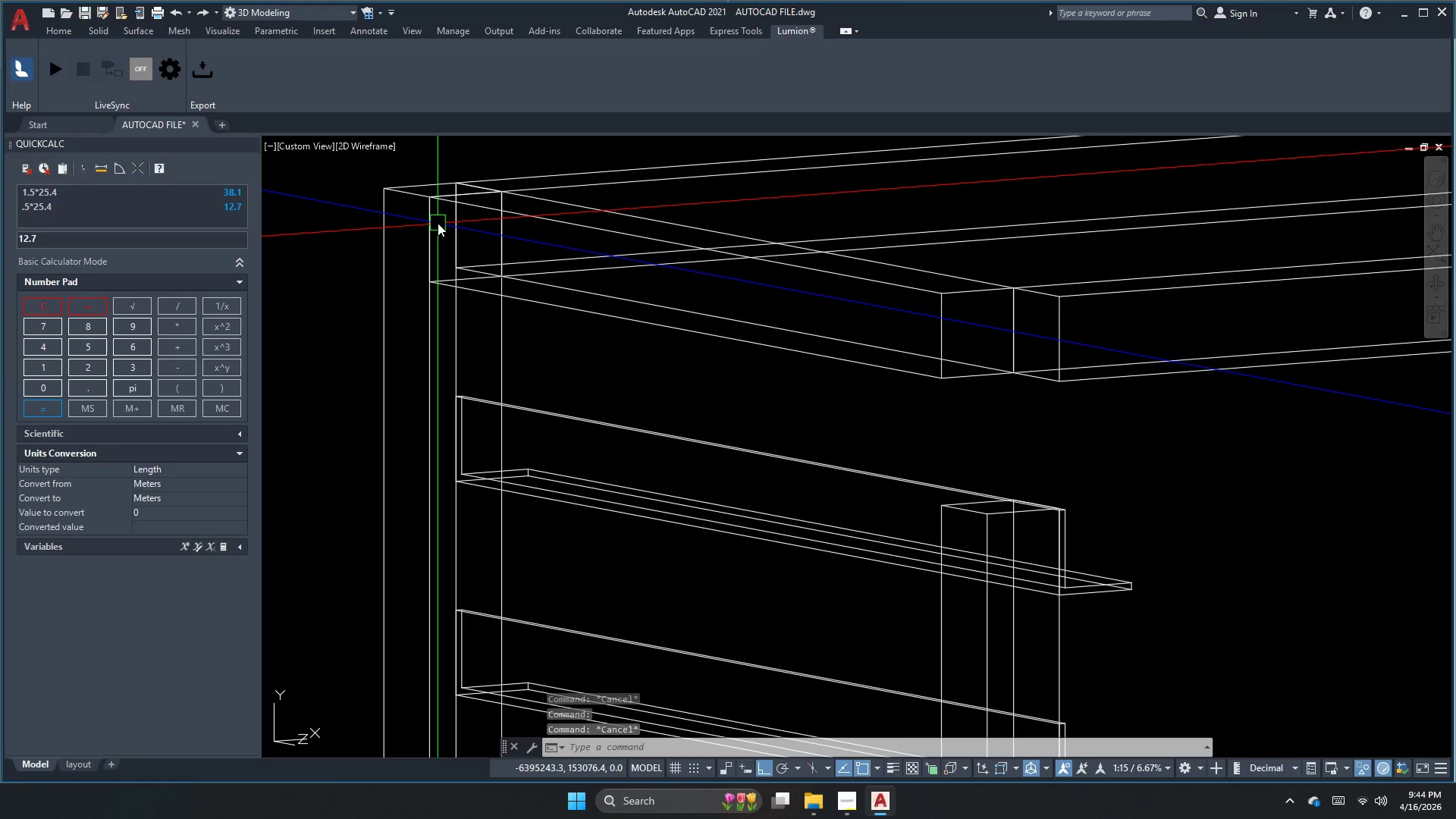 
scroll: coordinate [372, 300], scroll_direction: down, amount: 2.0
 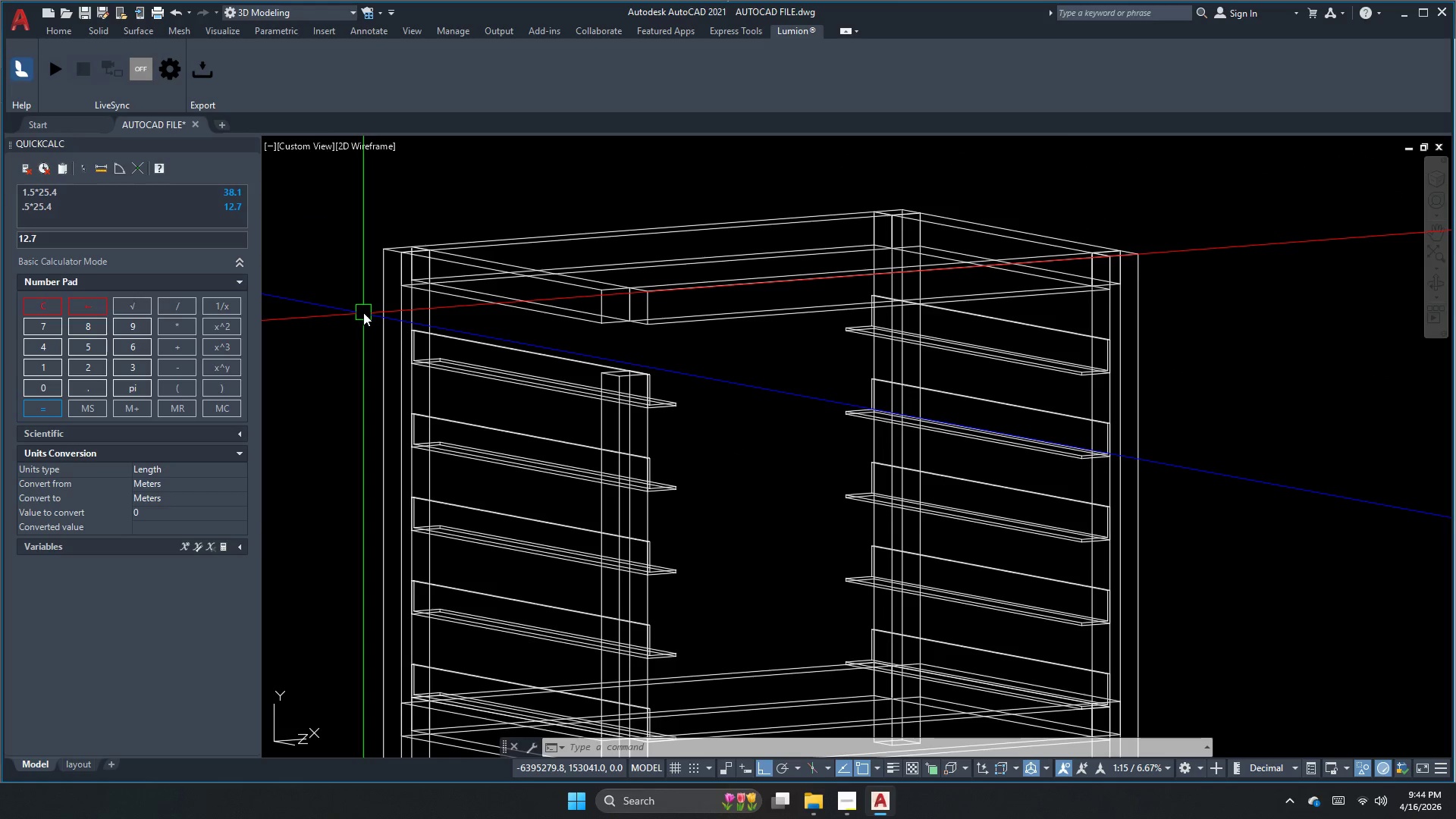 
key(Escape)
 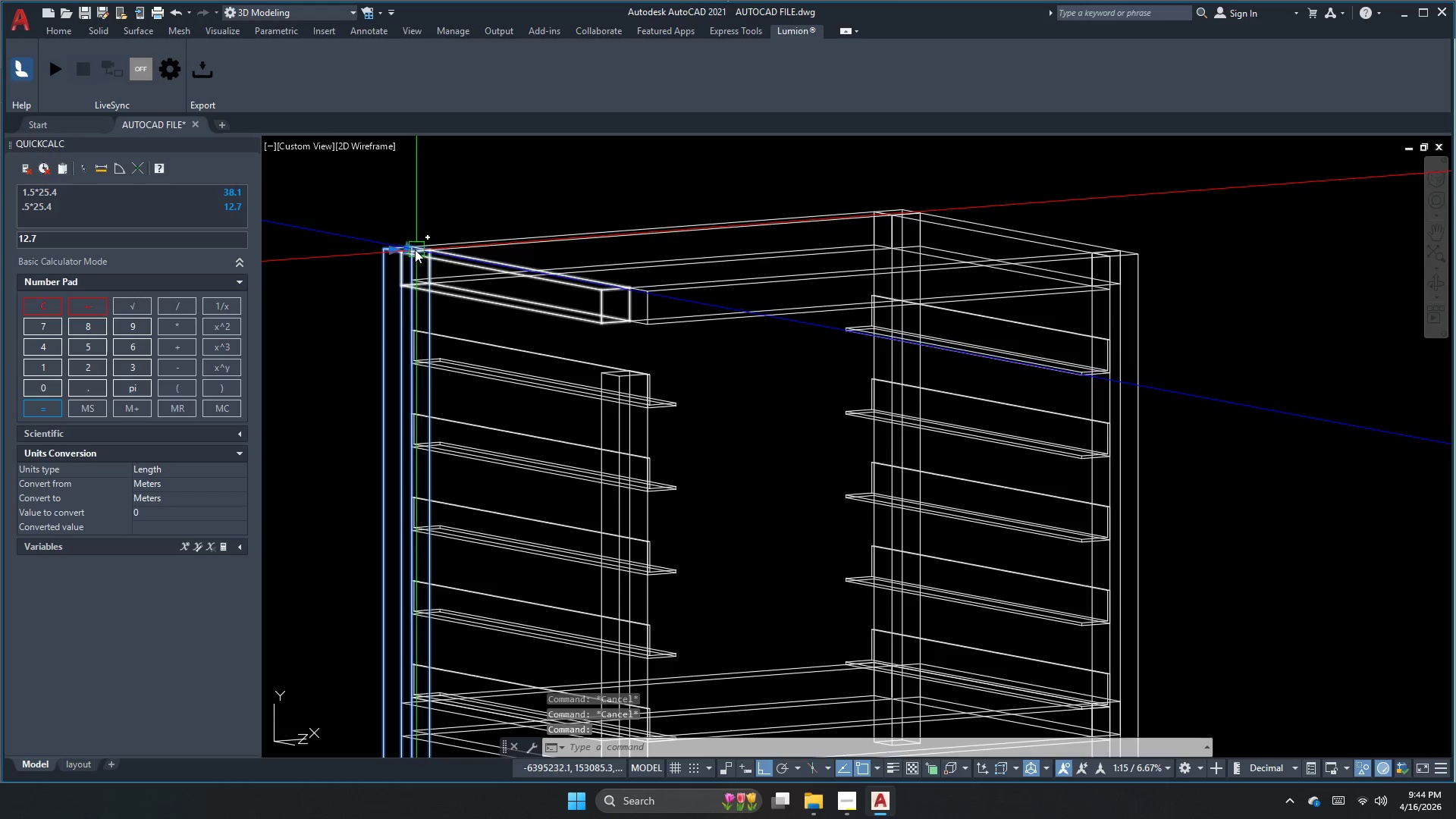 
double_click([411, 249])
 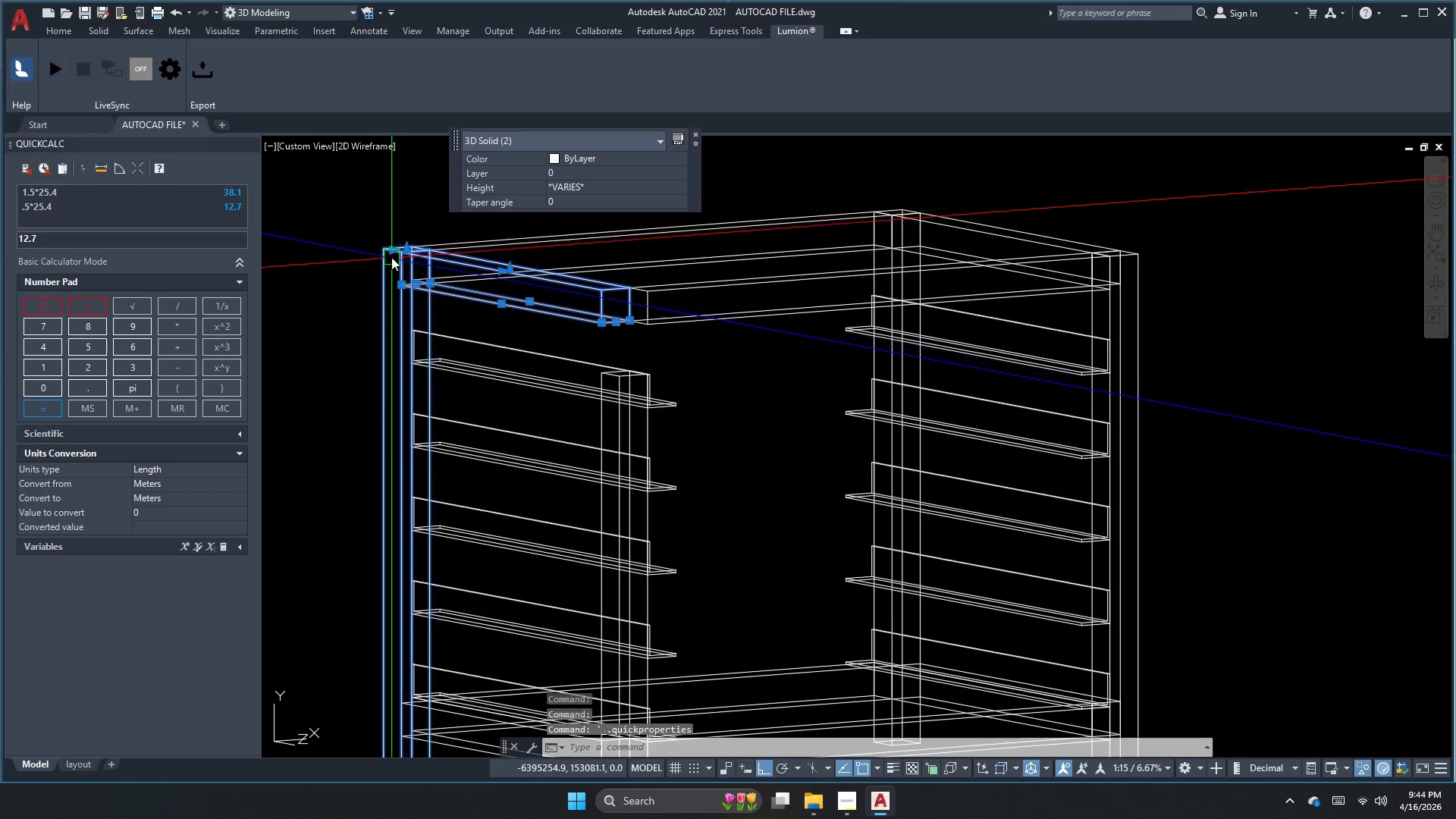 
key(Escape)
 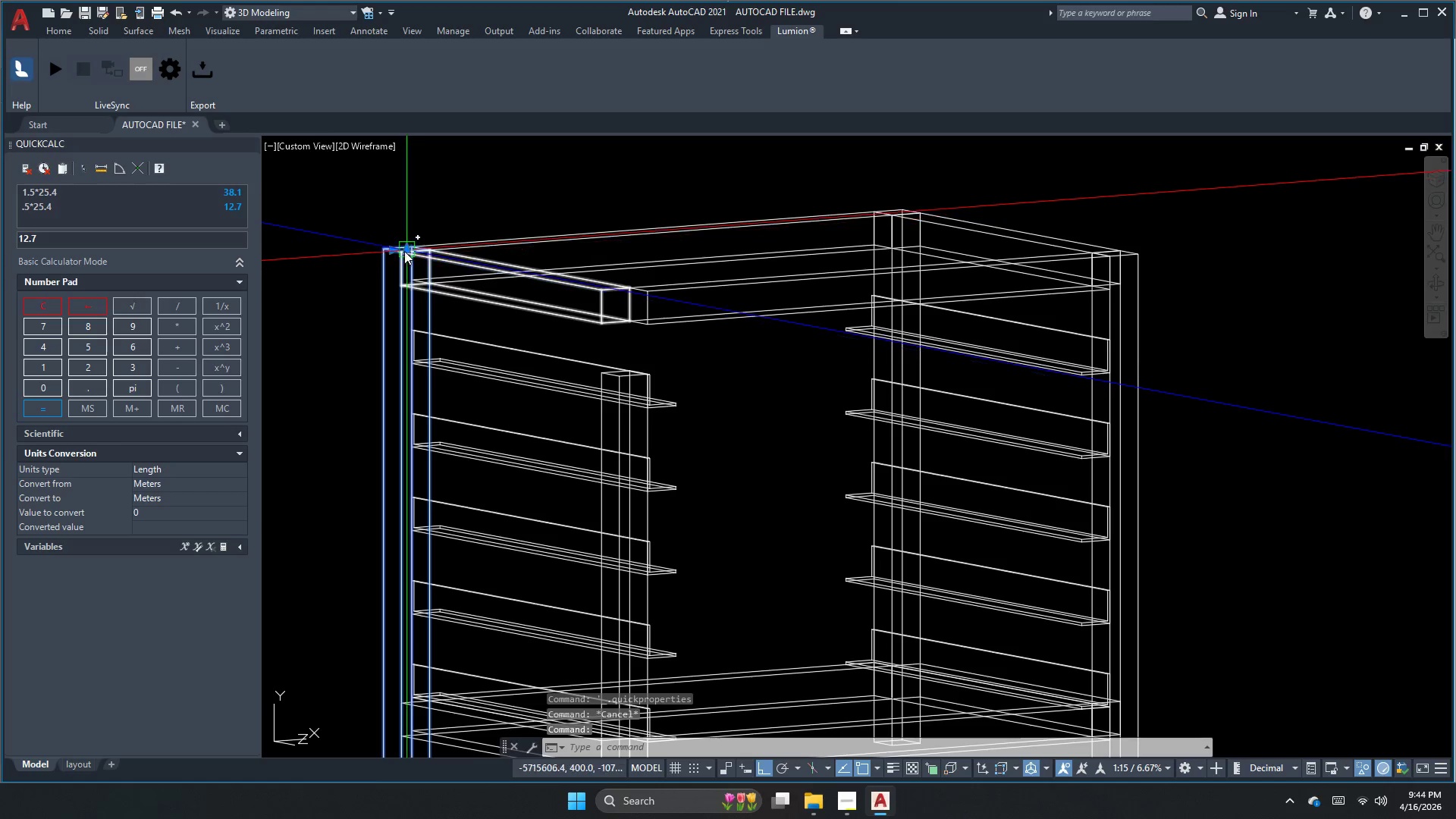 
double_click([404, 249])
 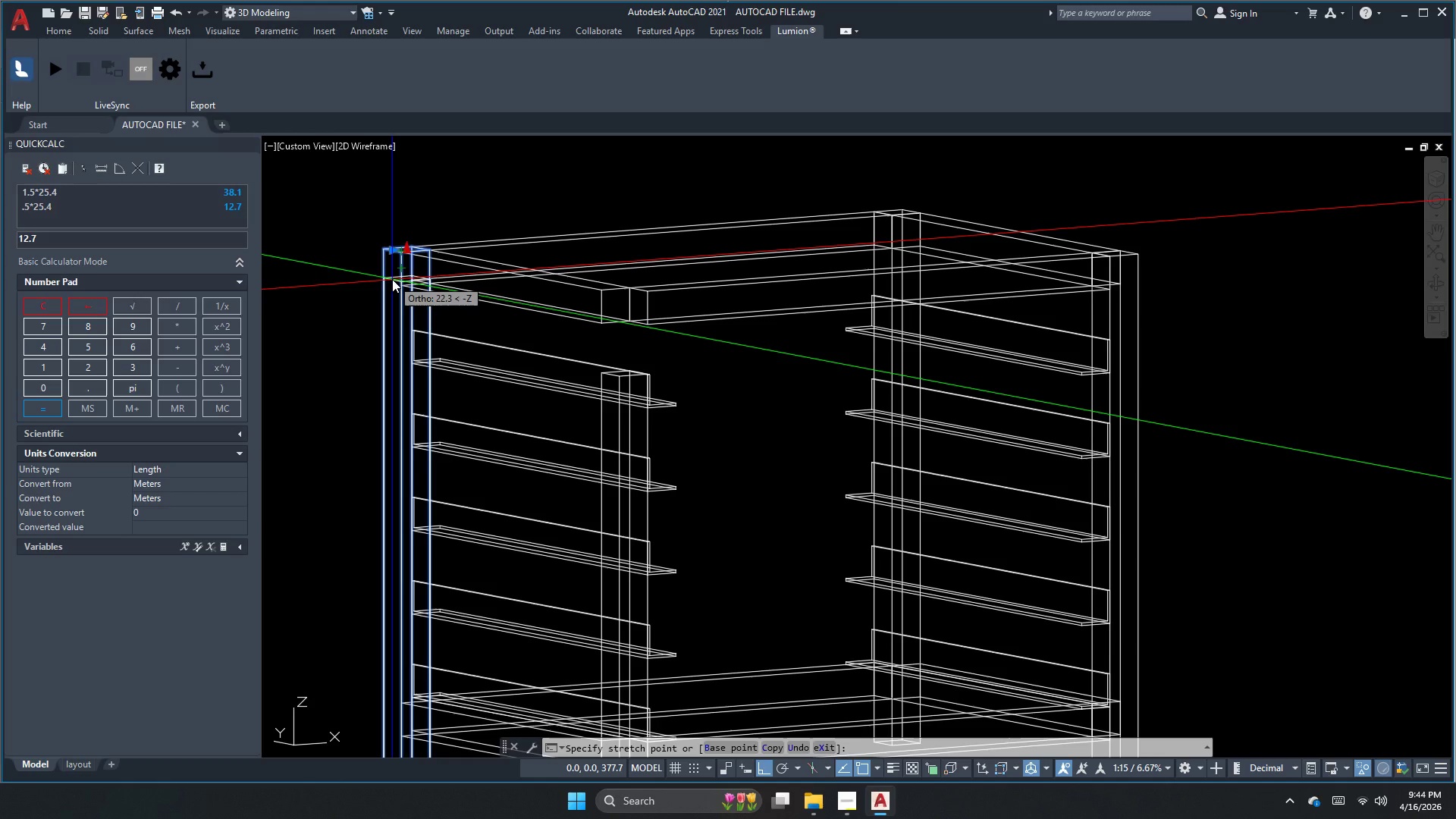 
wait(14.97)
 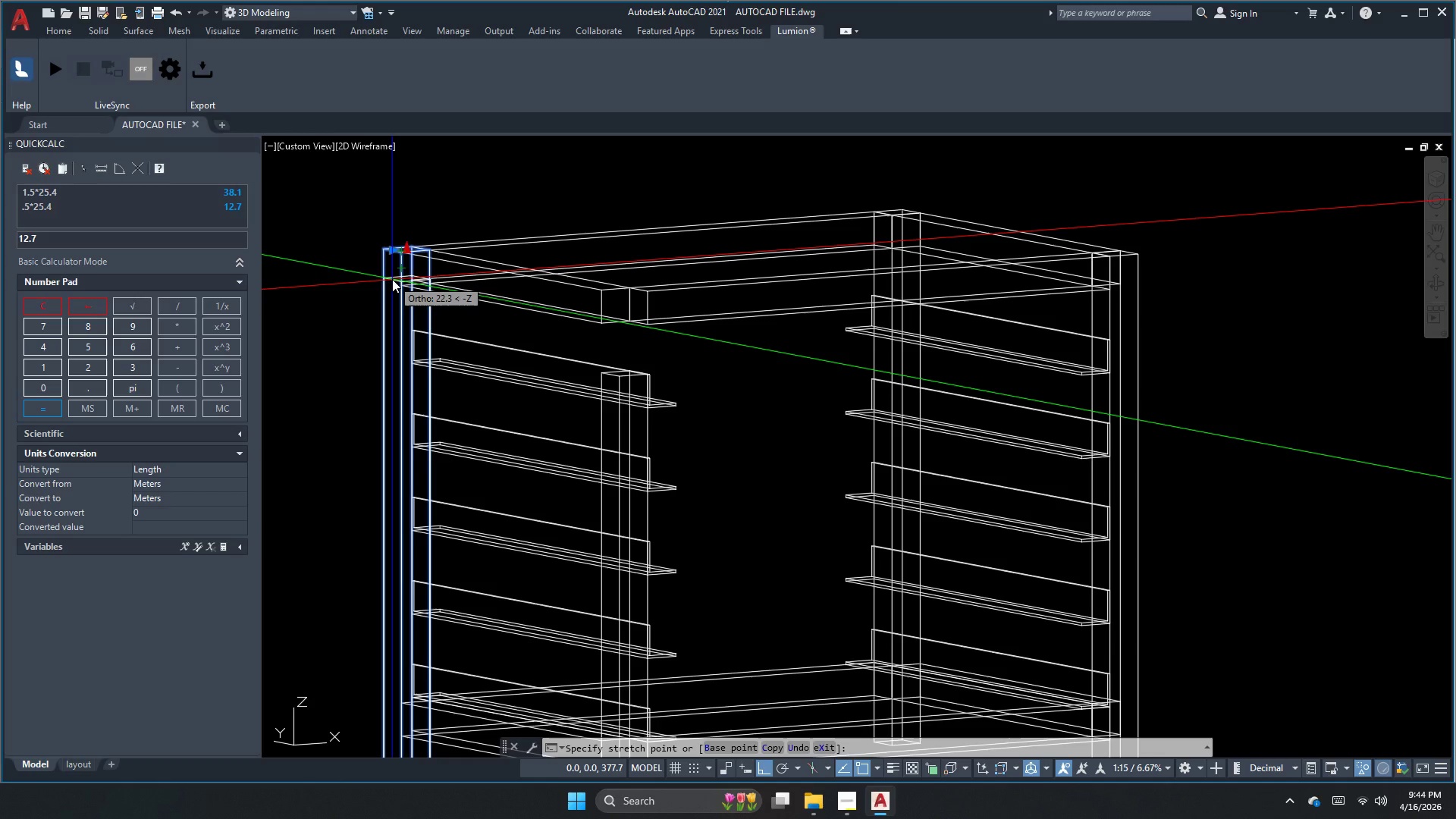 
scroll: coordinate [355, 322], scroll_direction: up, amount: 6.0
 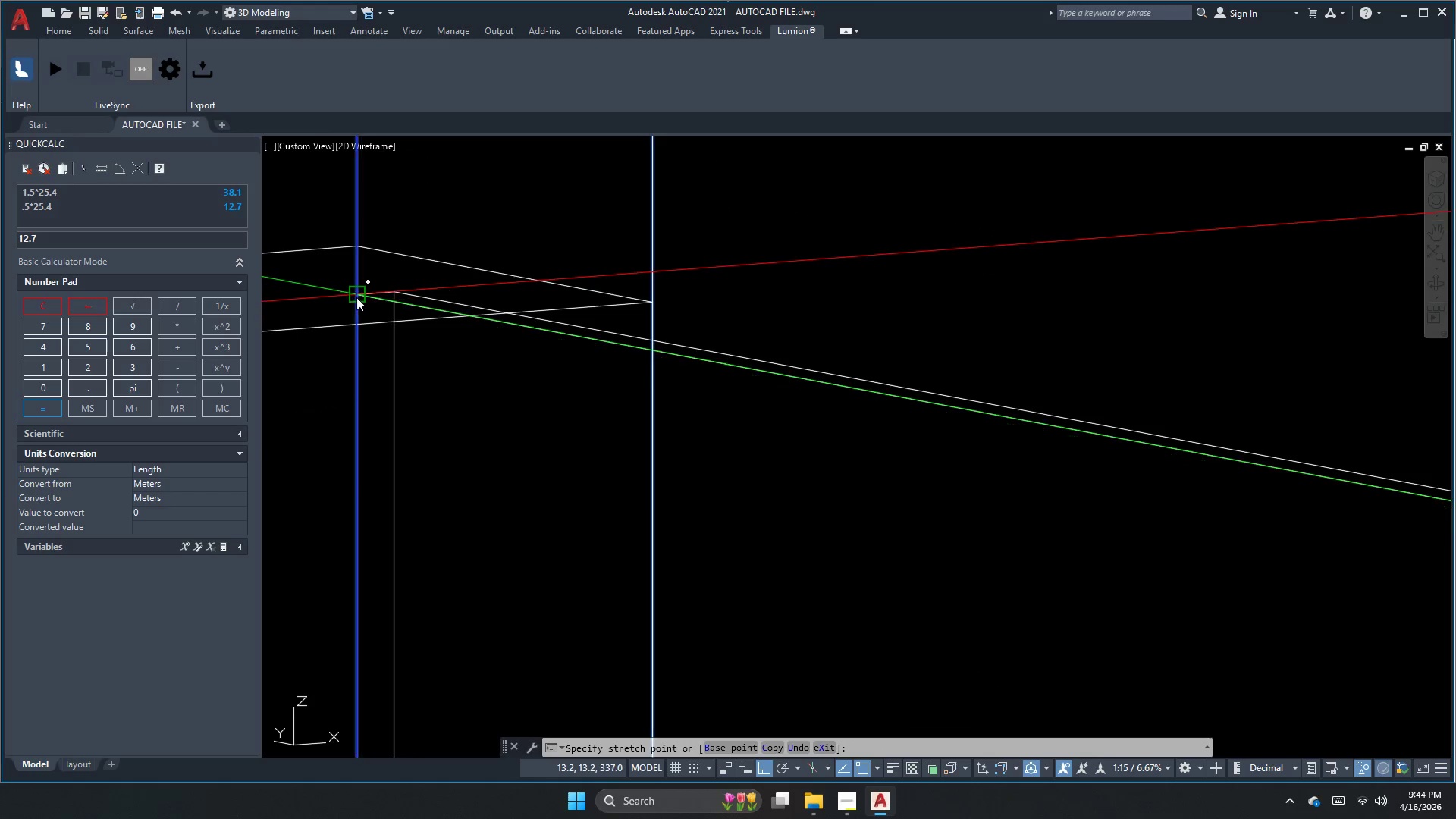 
left_click([356, 297])
 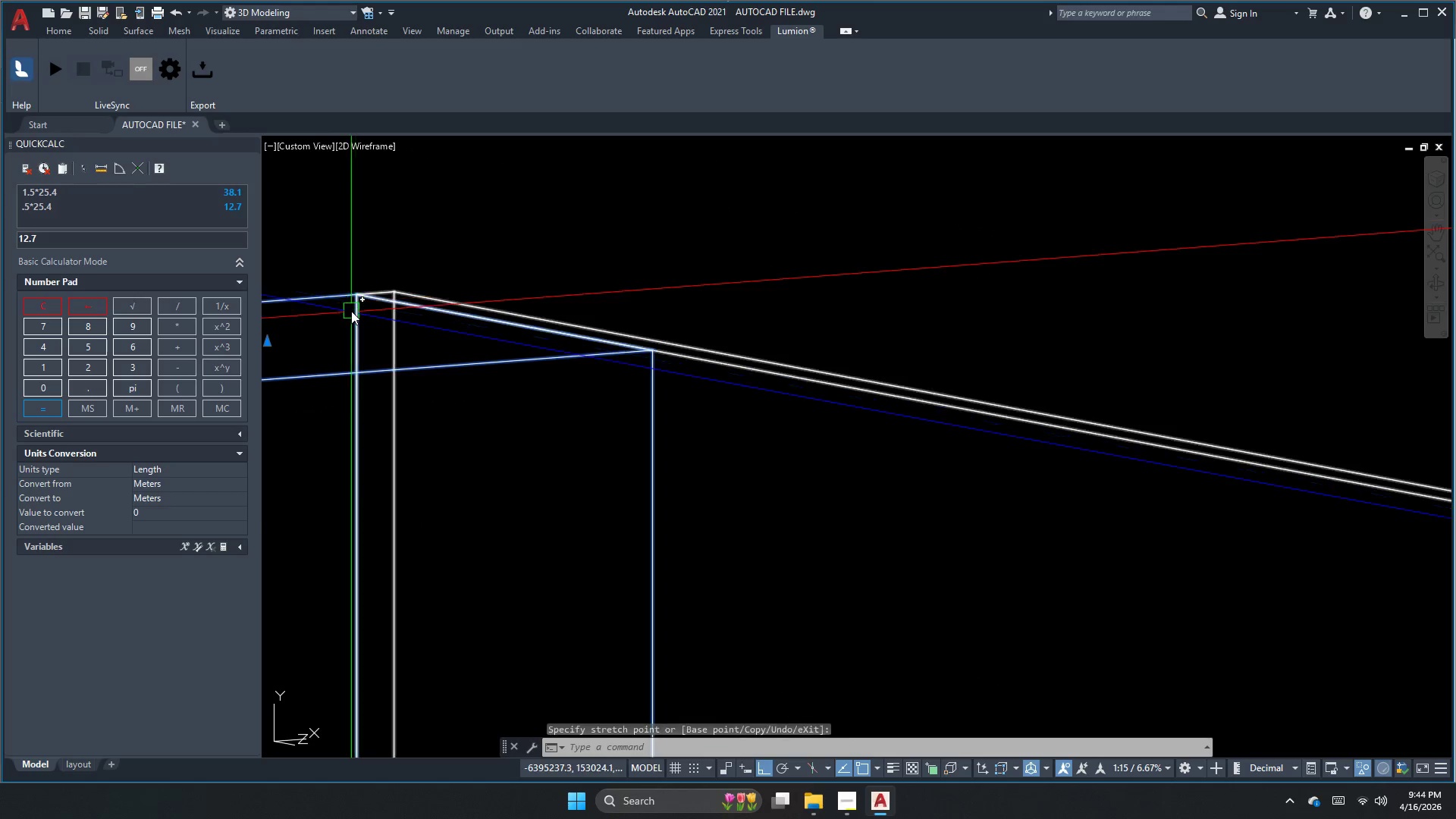 
scroll: coordinate [369, 316], scroll_direction: down, amount: 5.0
 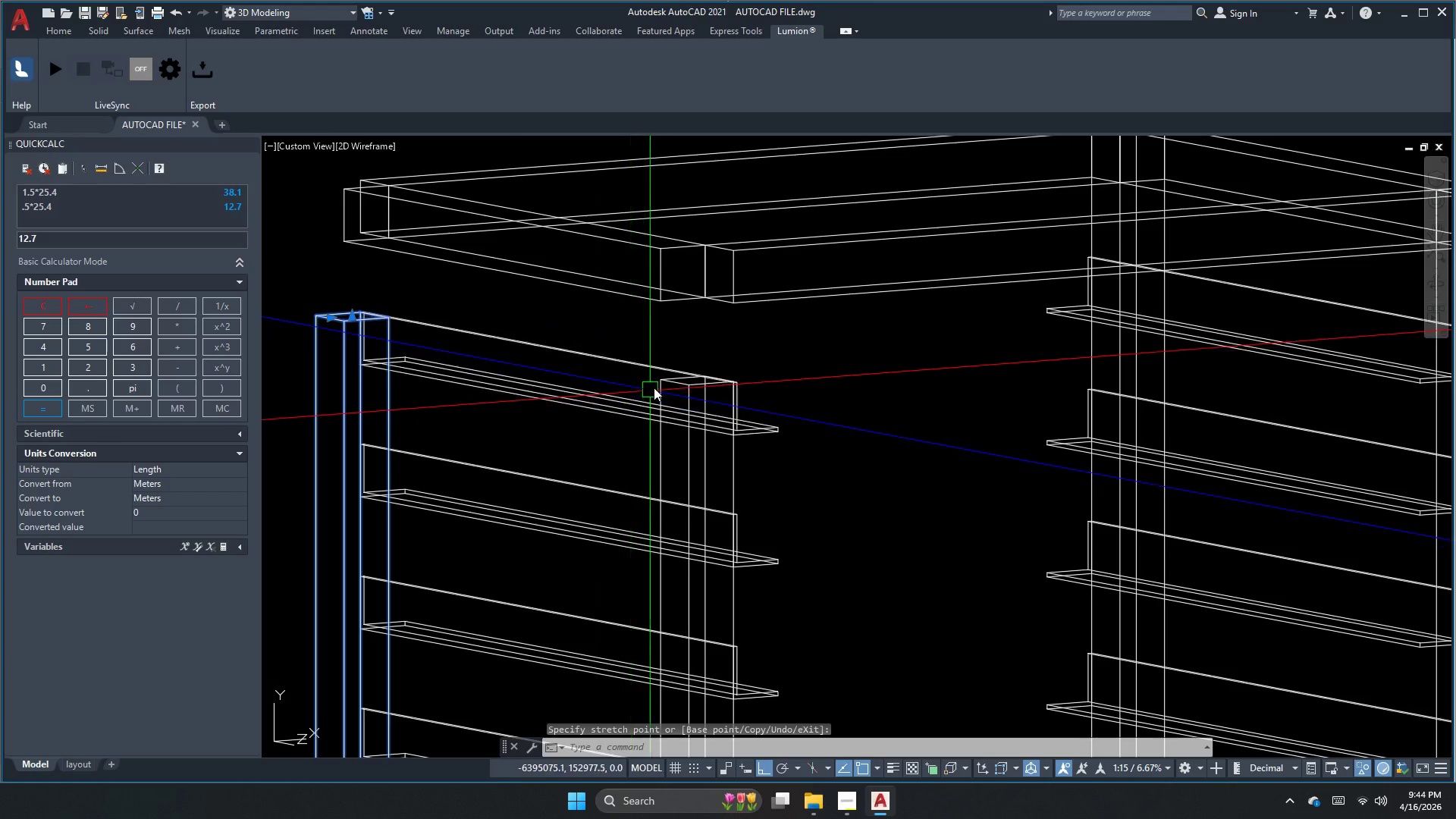 
key(Escape)
 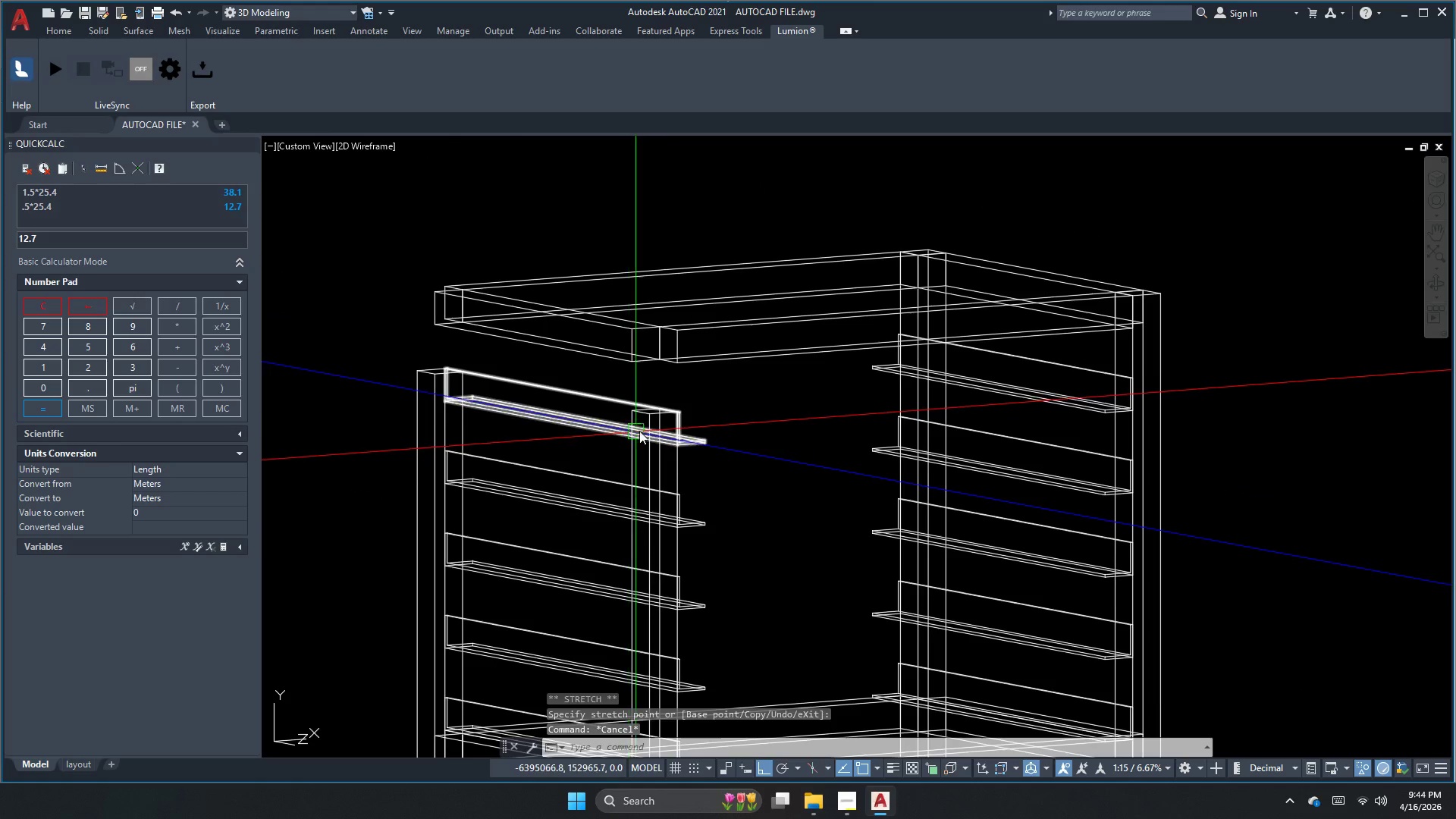 
key(Escape)
 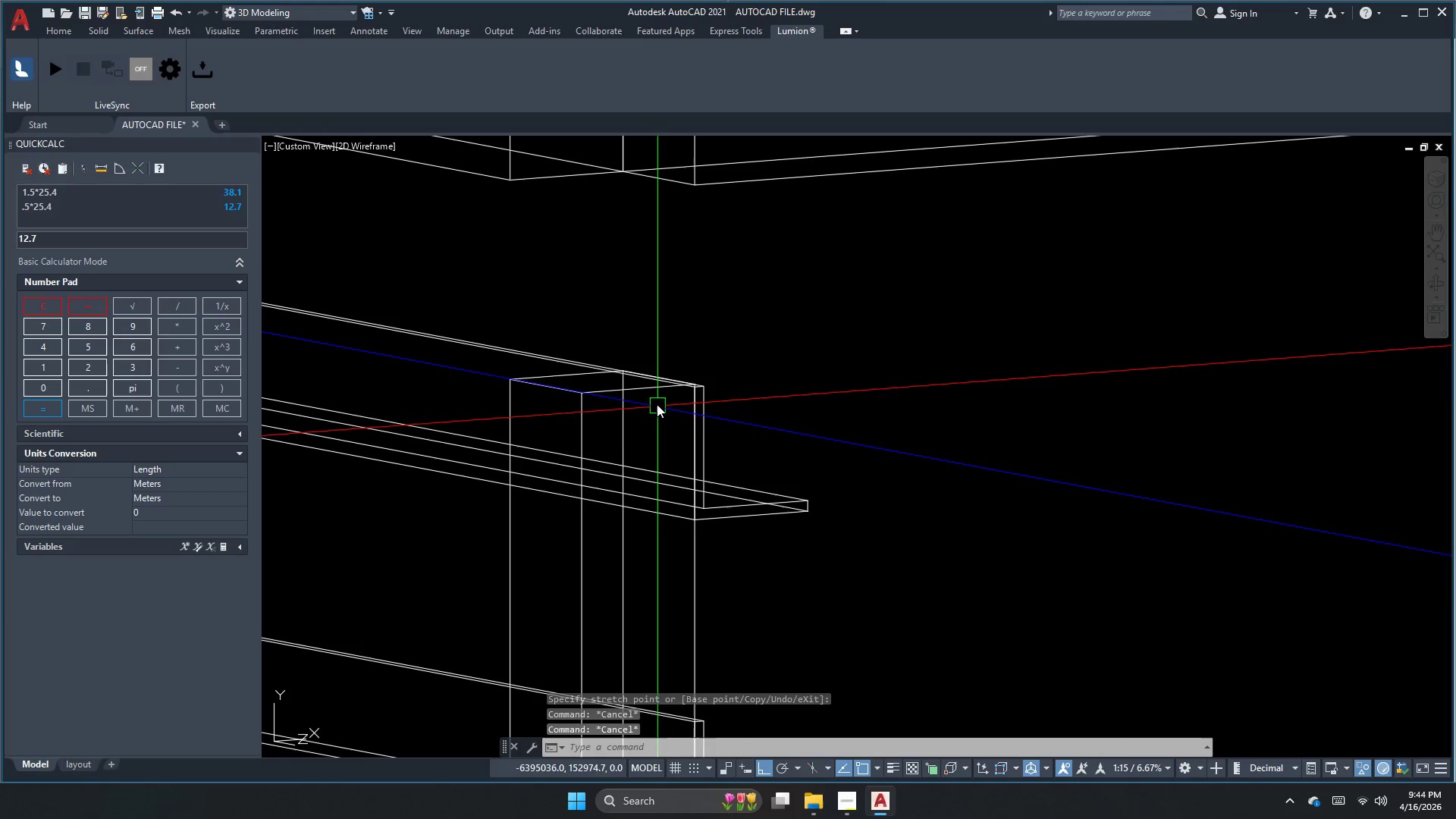 
left_click([655, 392])
 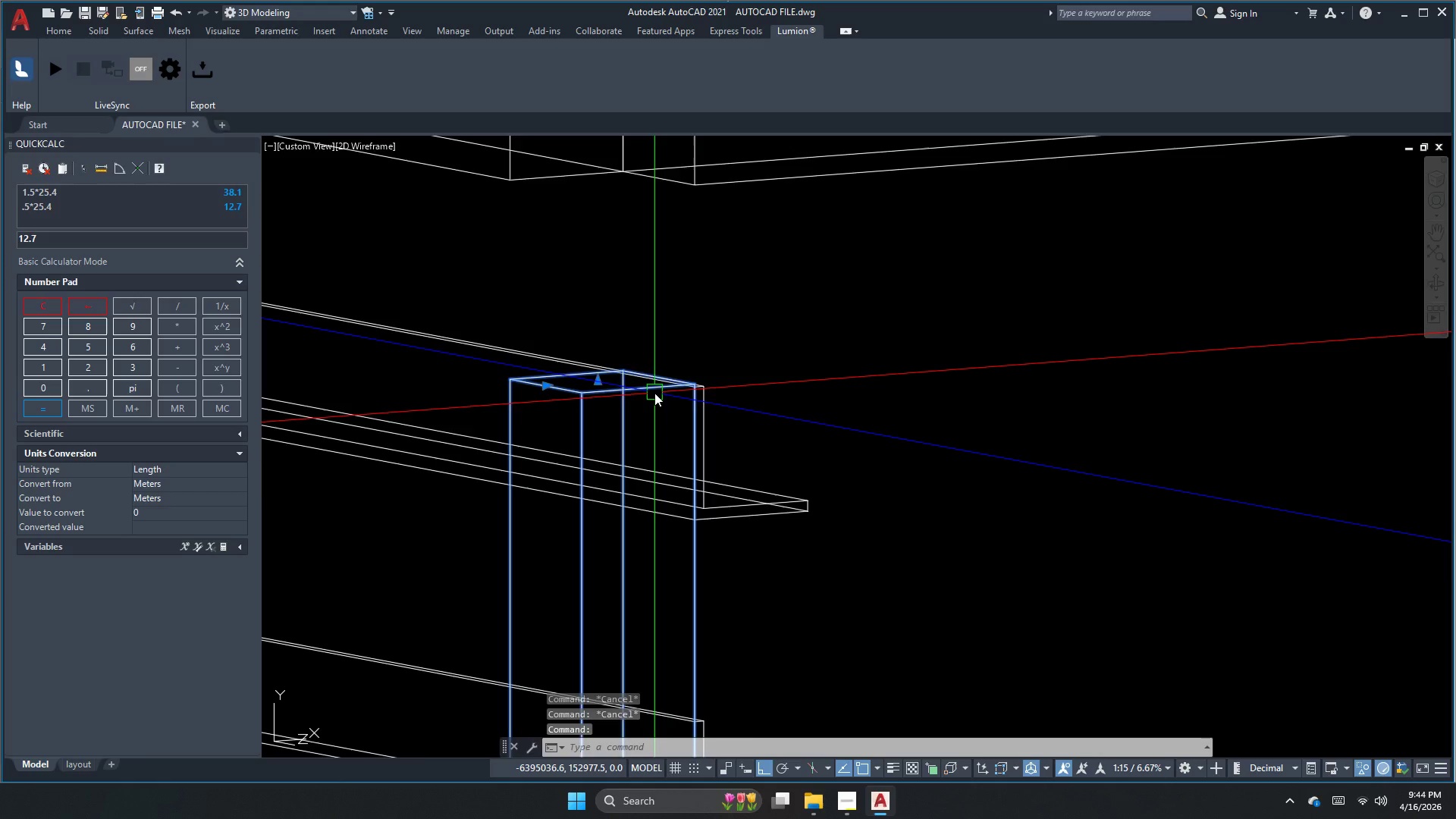 
scroll: coordinate [657, 392], scroll_direction: up, amount: 5.0
 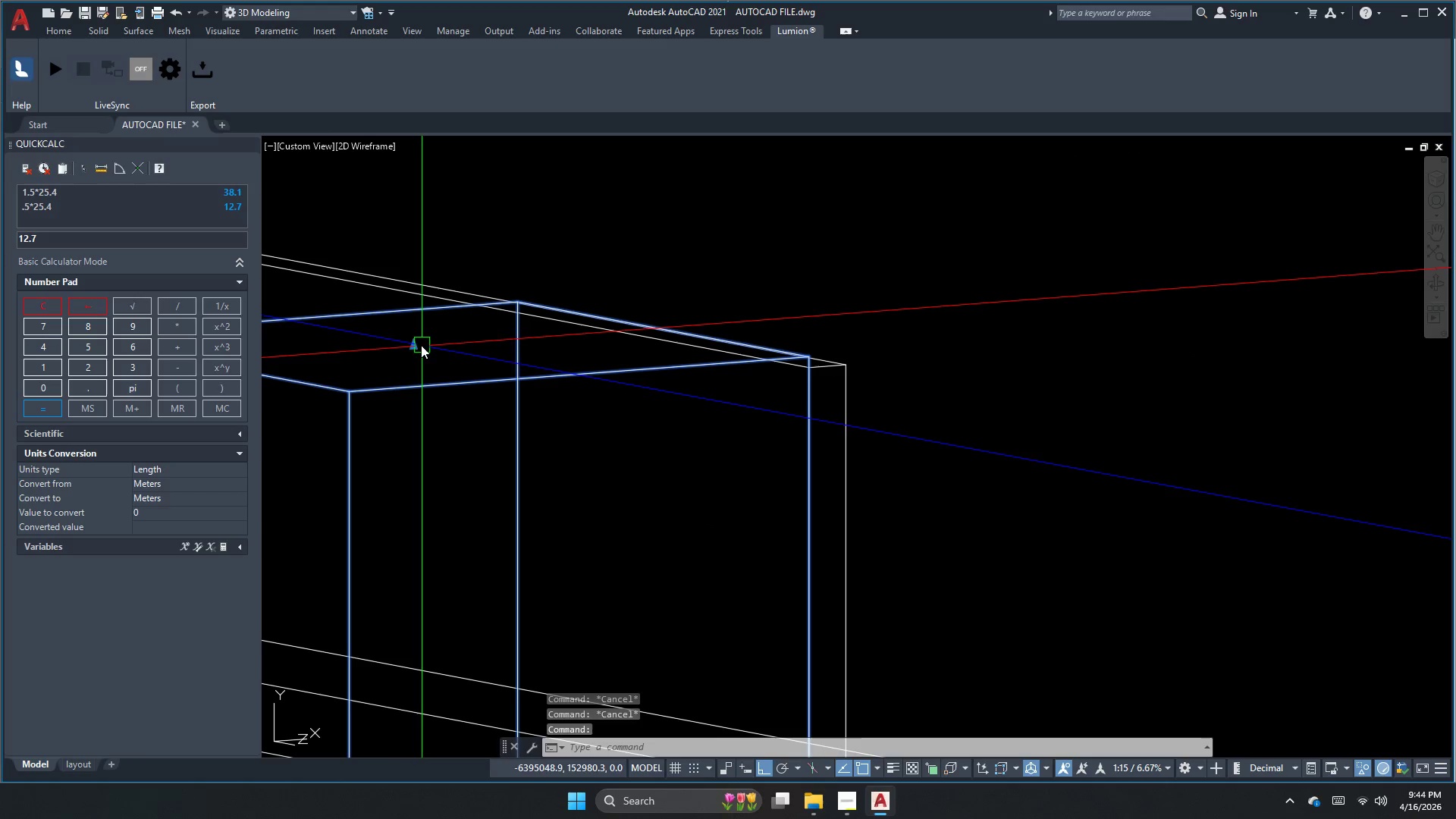 
left_click_drag(start_coordinate=[416, 347], to_coordinate=[421, 352])
 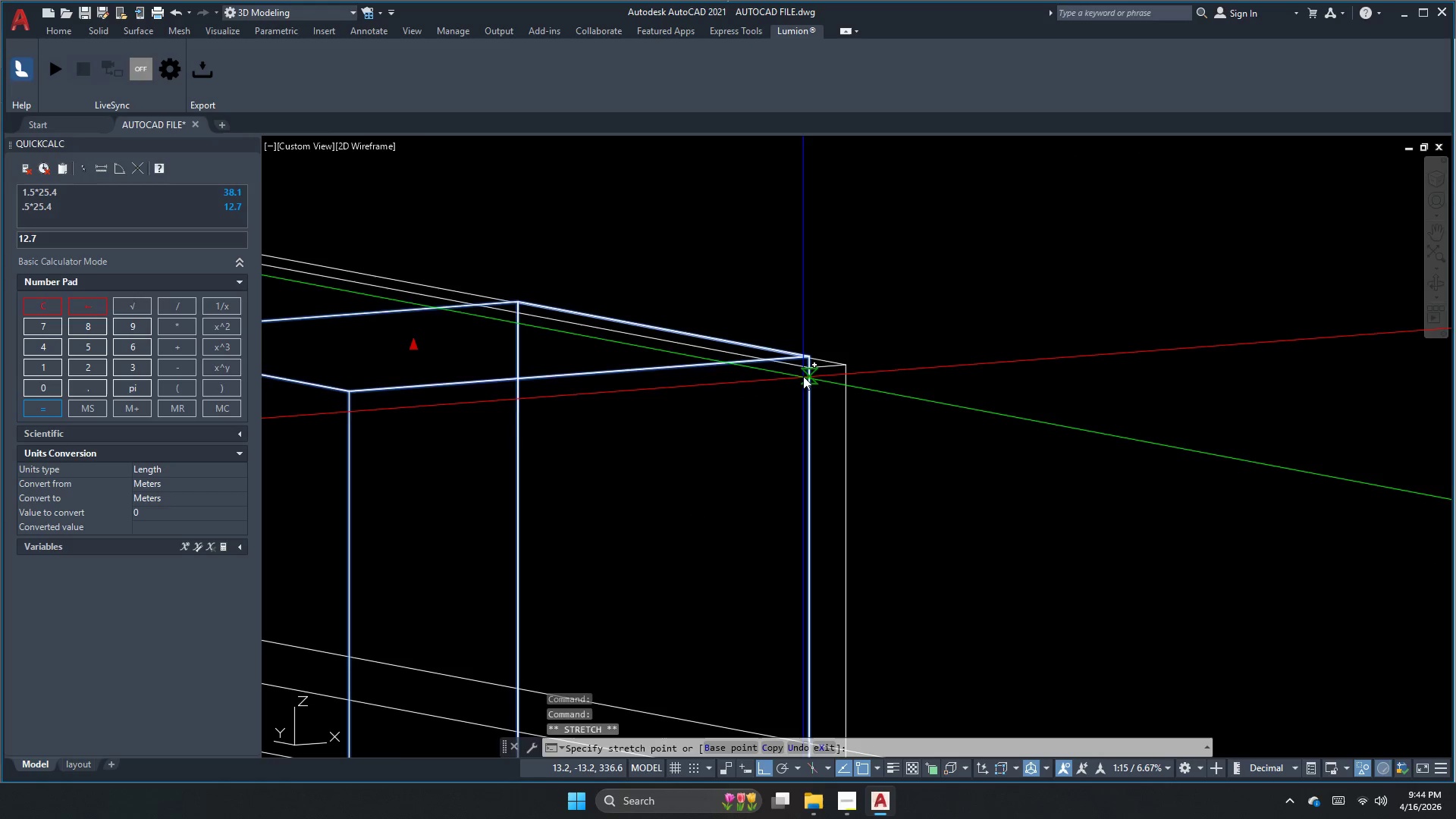 
left_click([805, 373])
 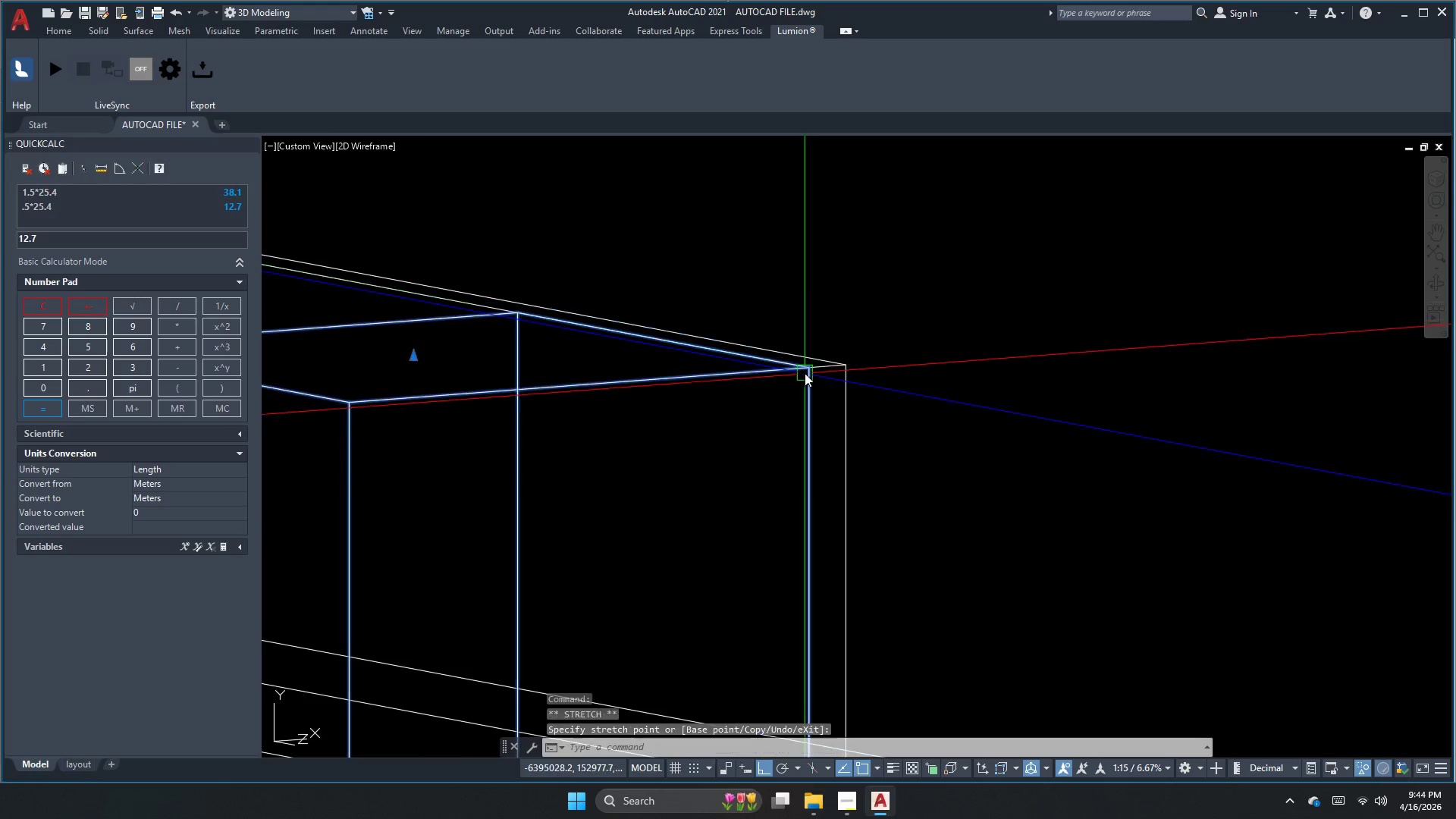 
key(Escape)
 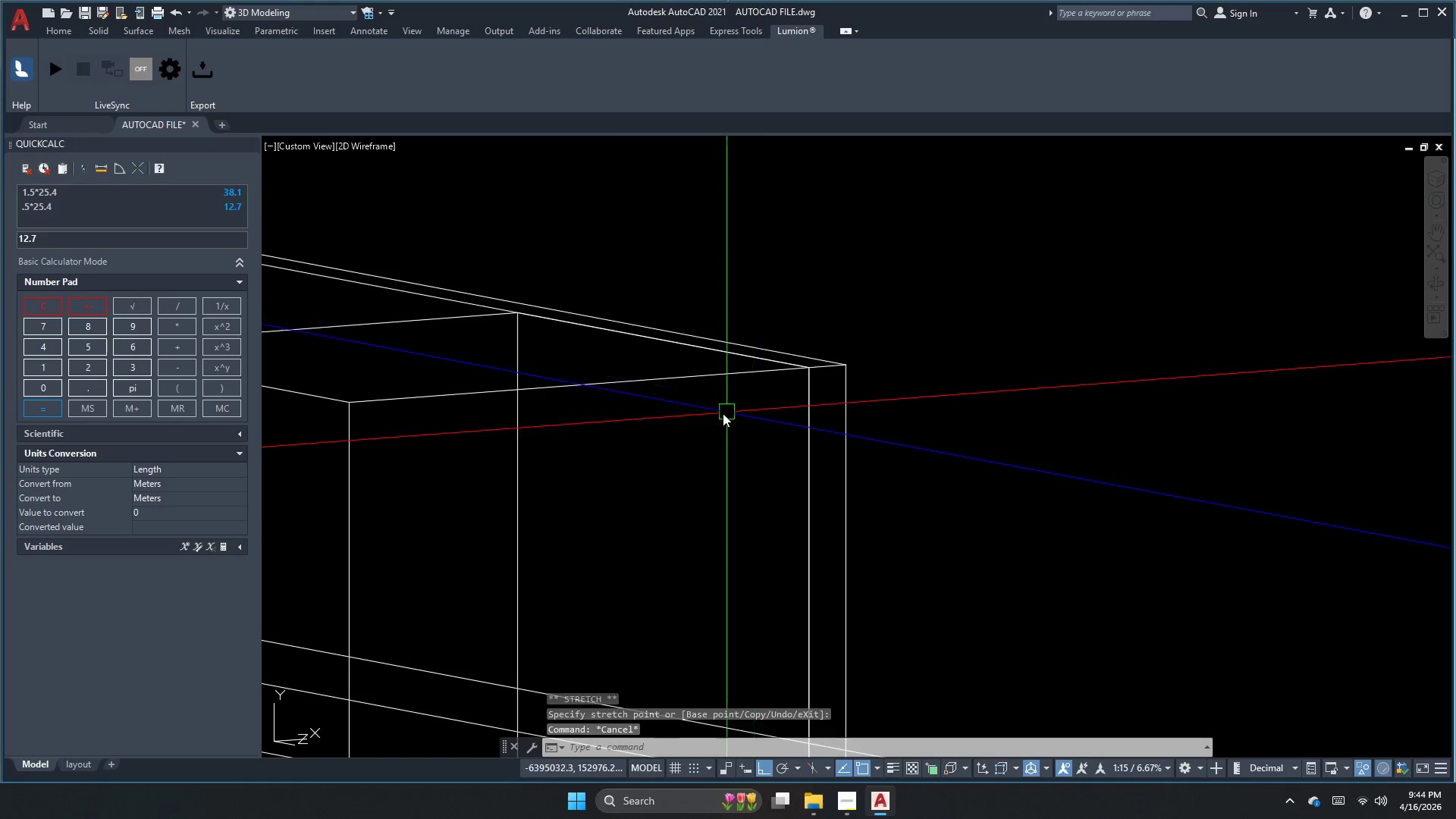 
scroll: coordinate [700, 444], scroll_direction: down, amount: 7.0
 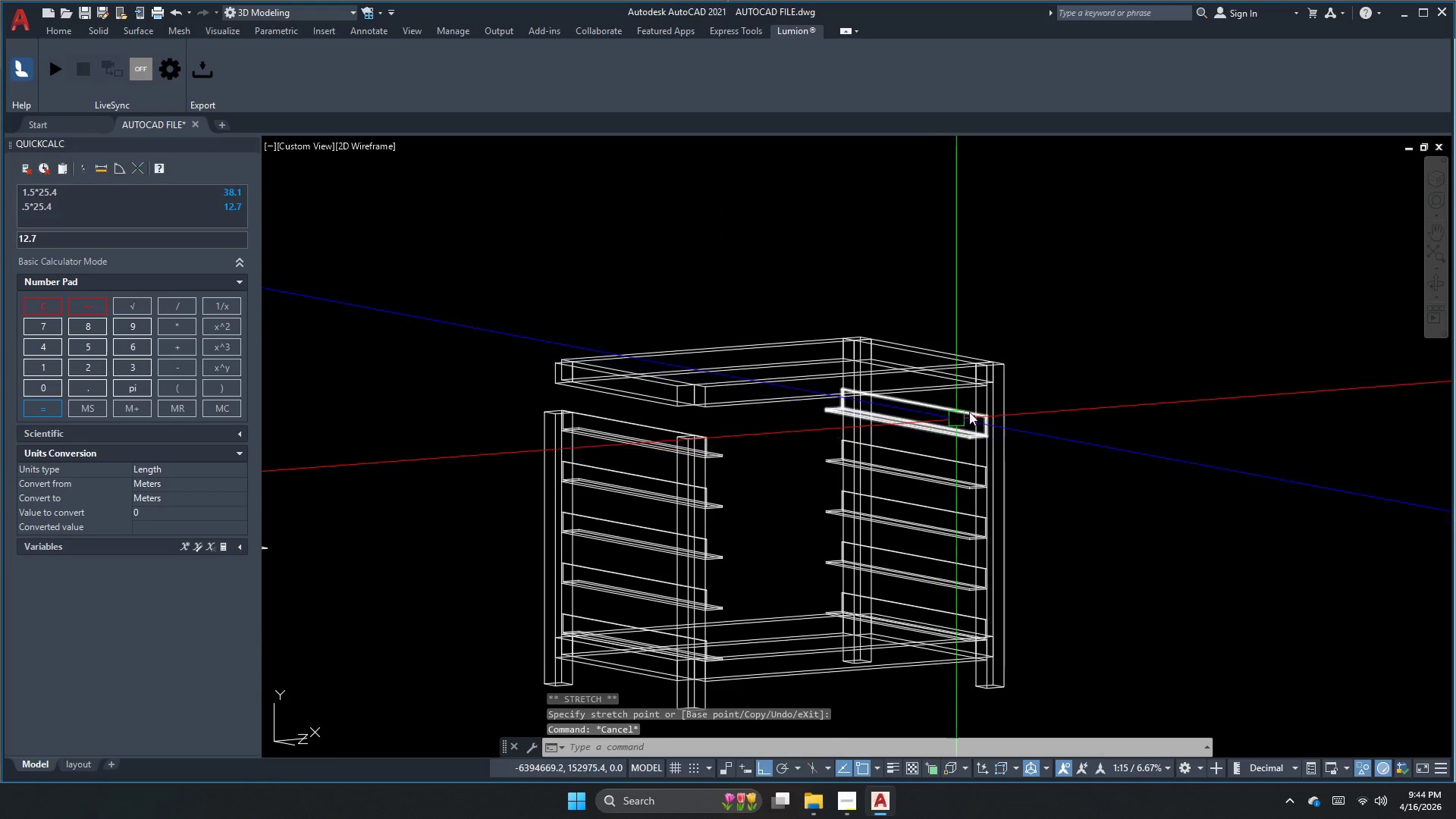 
scroll: coordinate [995, 384], scroll_direction: up, amount: 3.0
 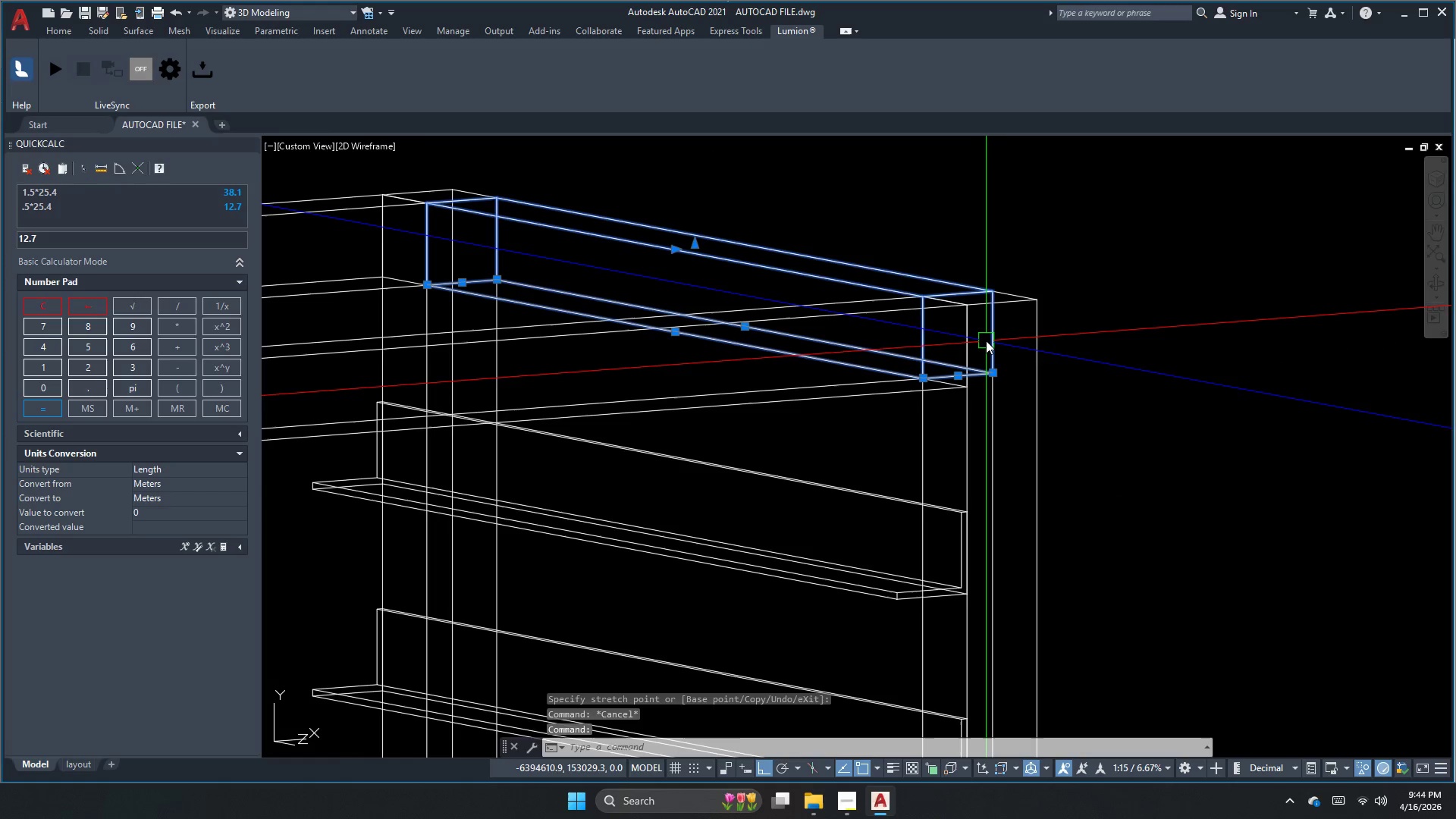 
key(Escape)
 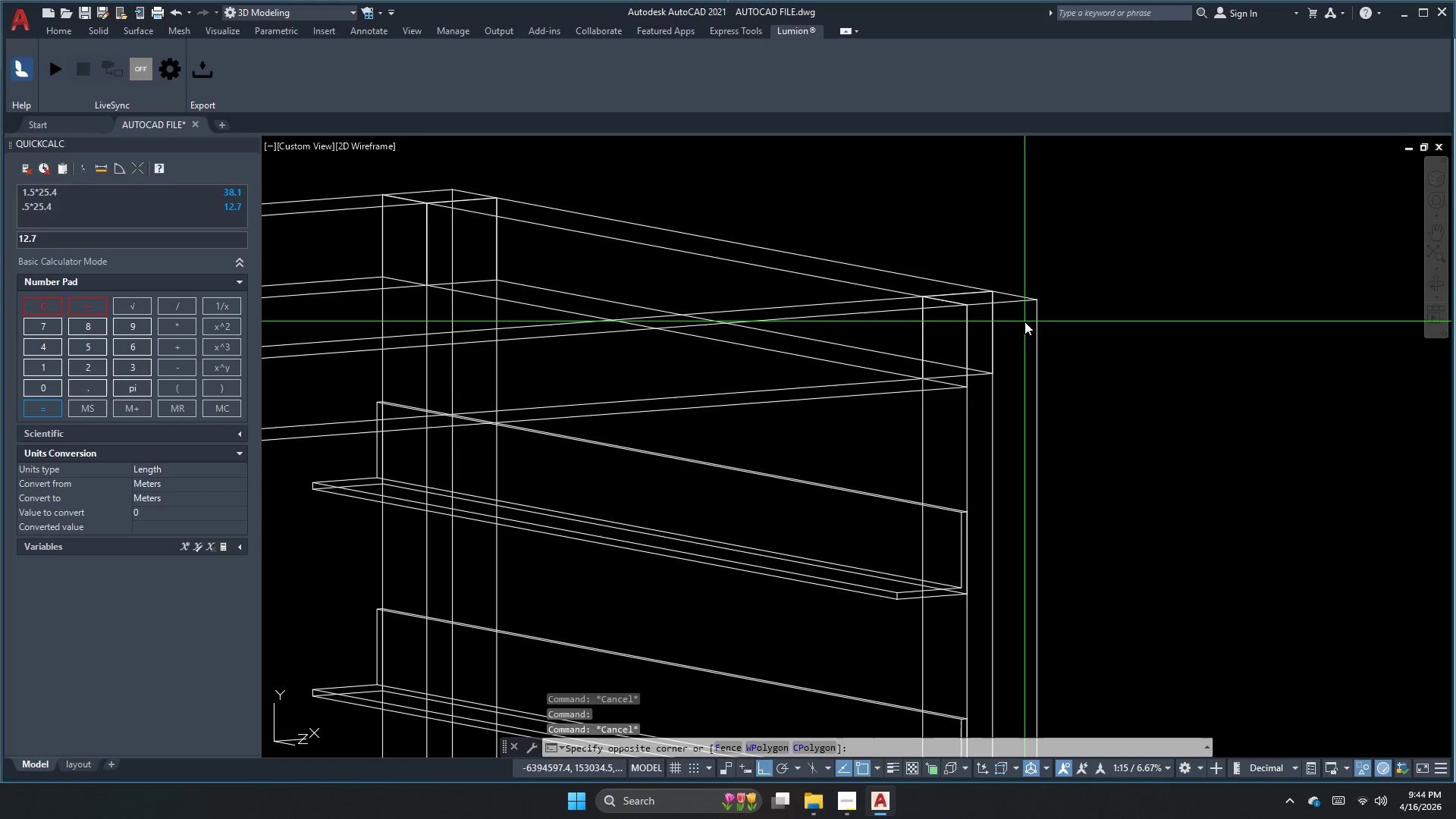 
double_click([996, 290])
 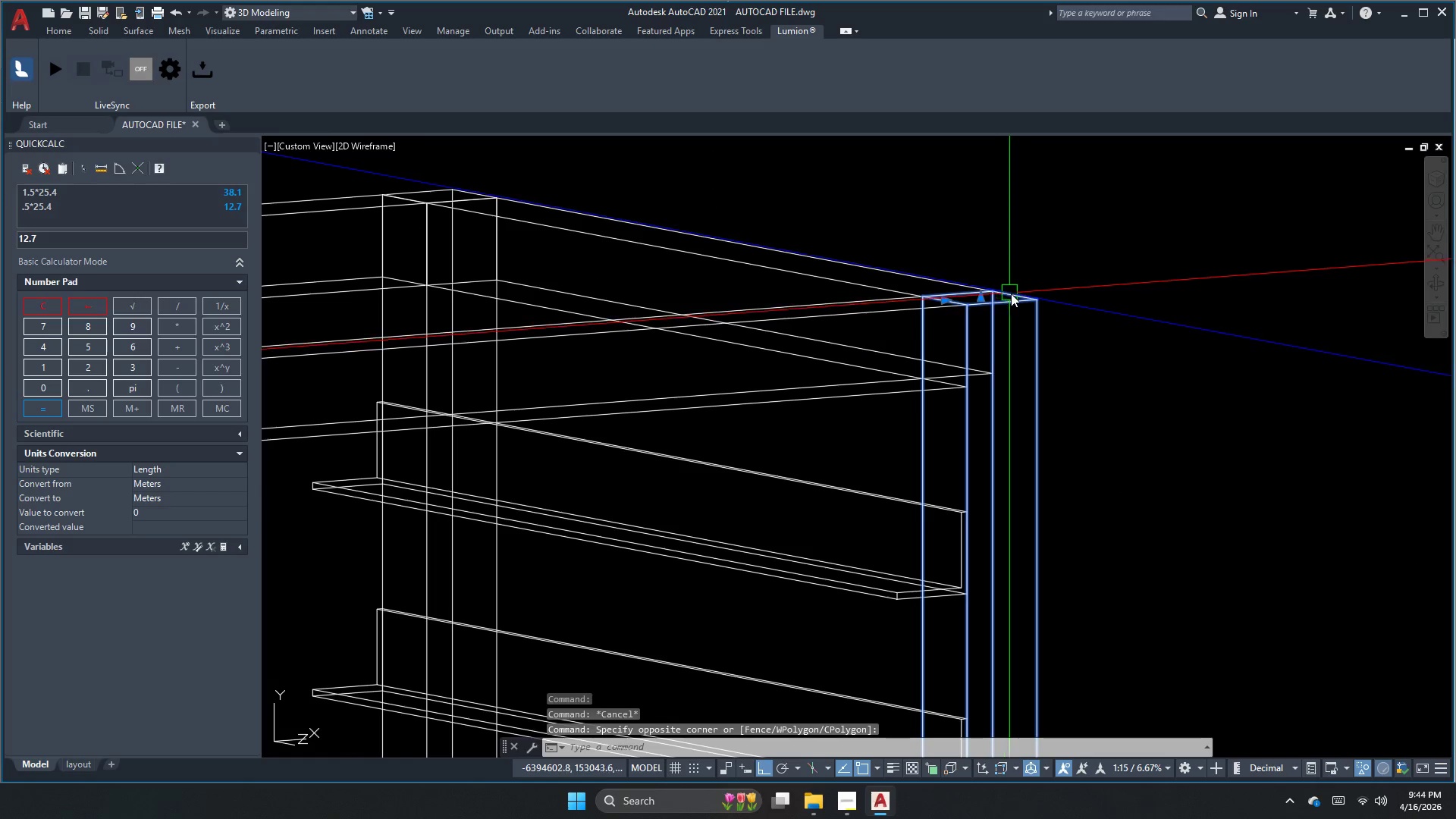 
key(Escape)
 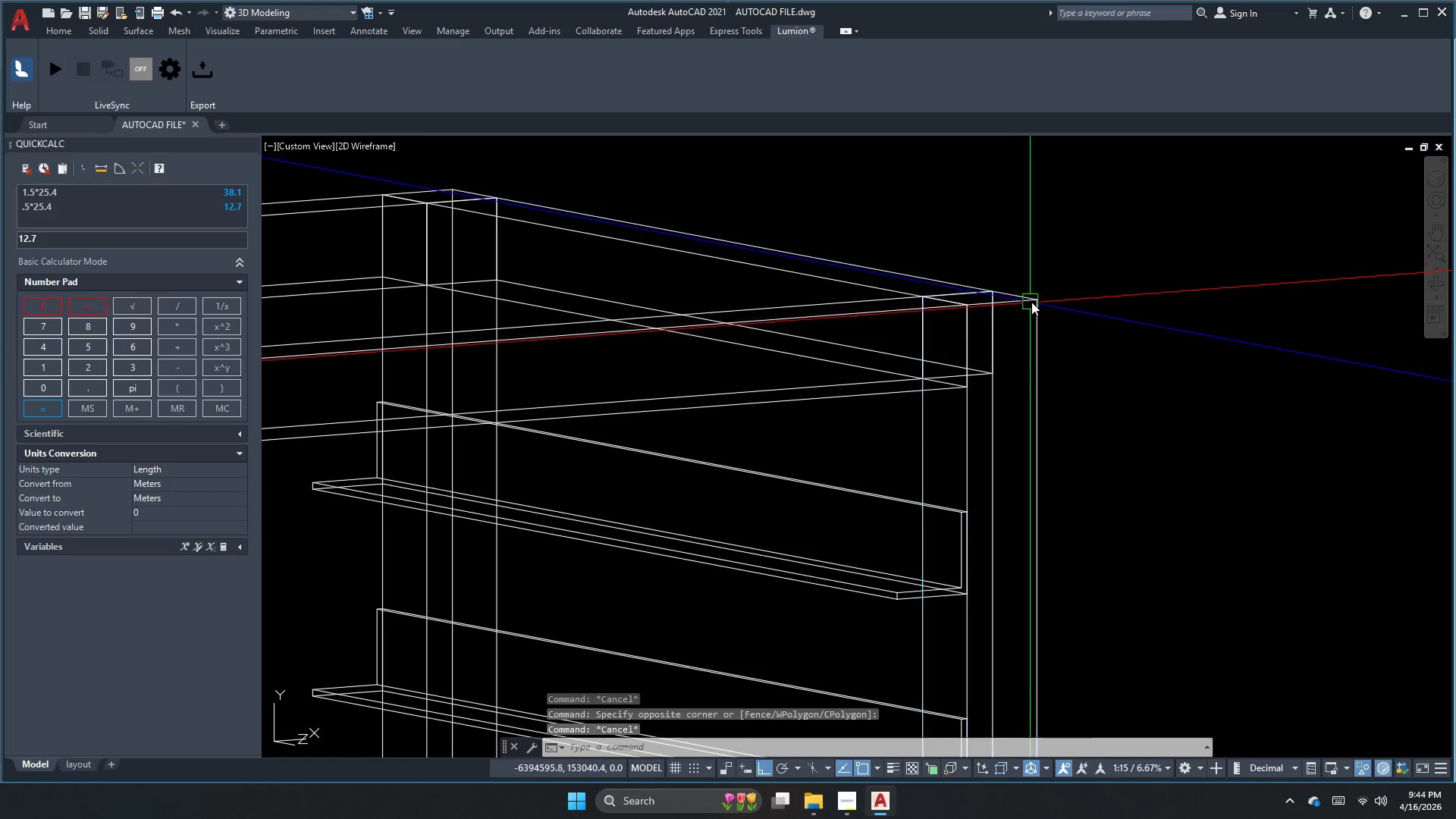 
left_click([1031, 302])
 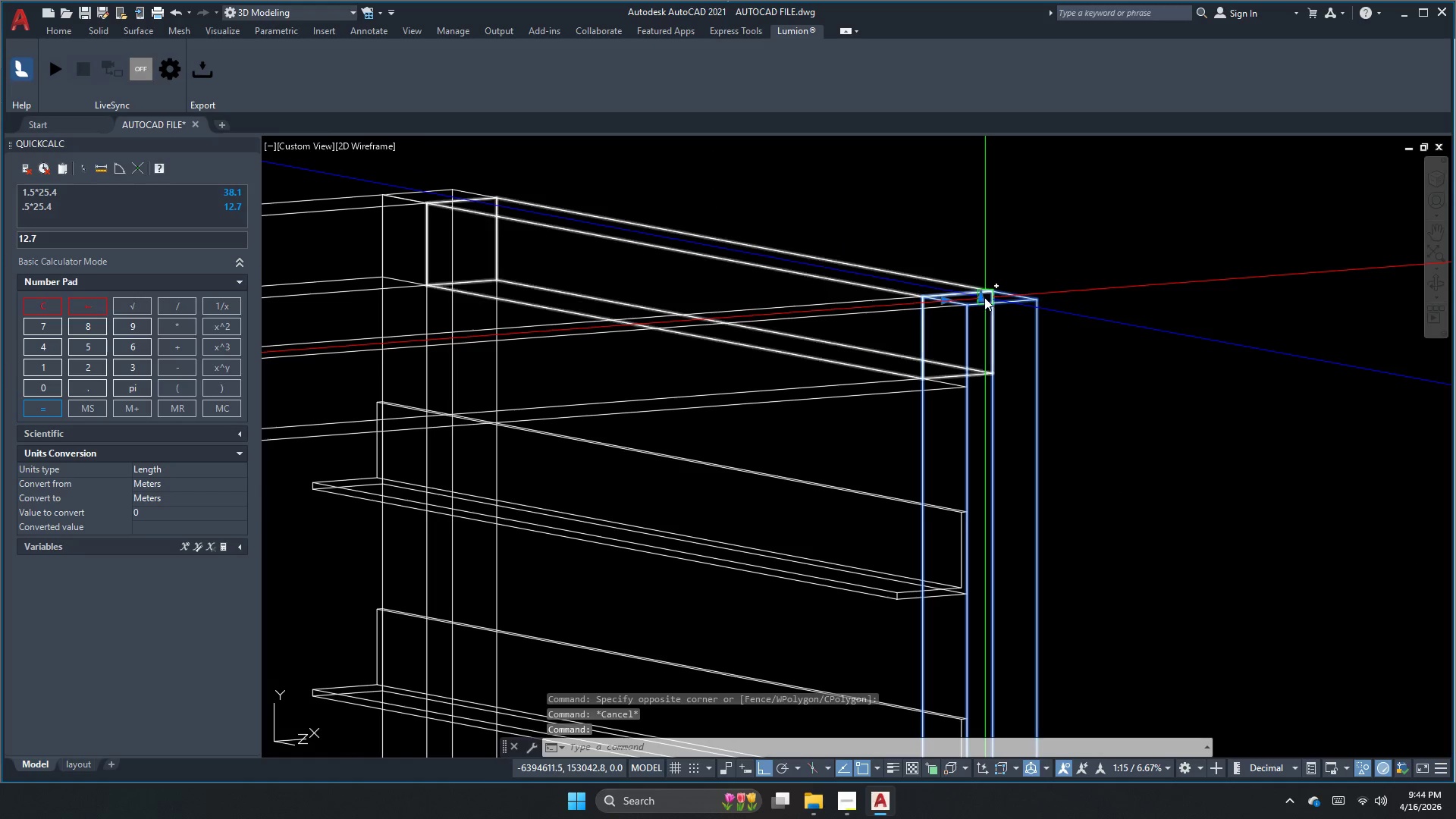 
left_click([981, 298])
 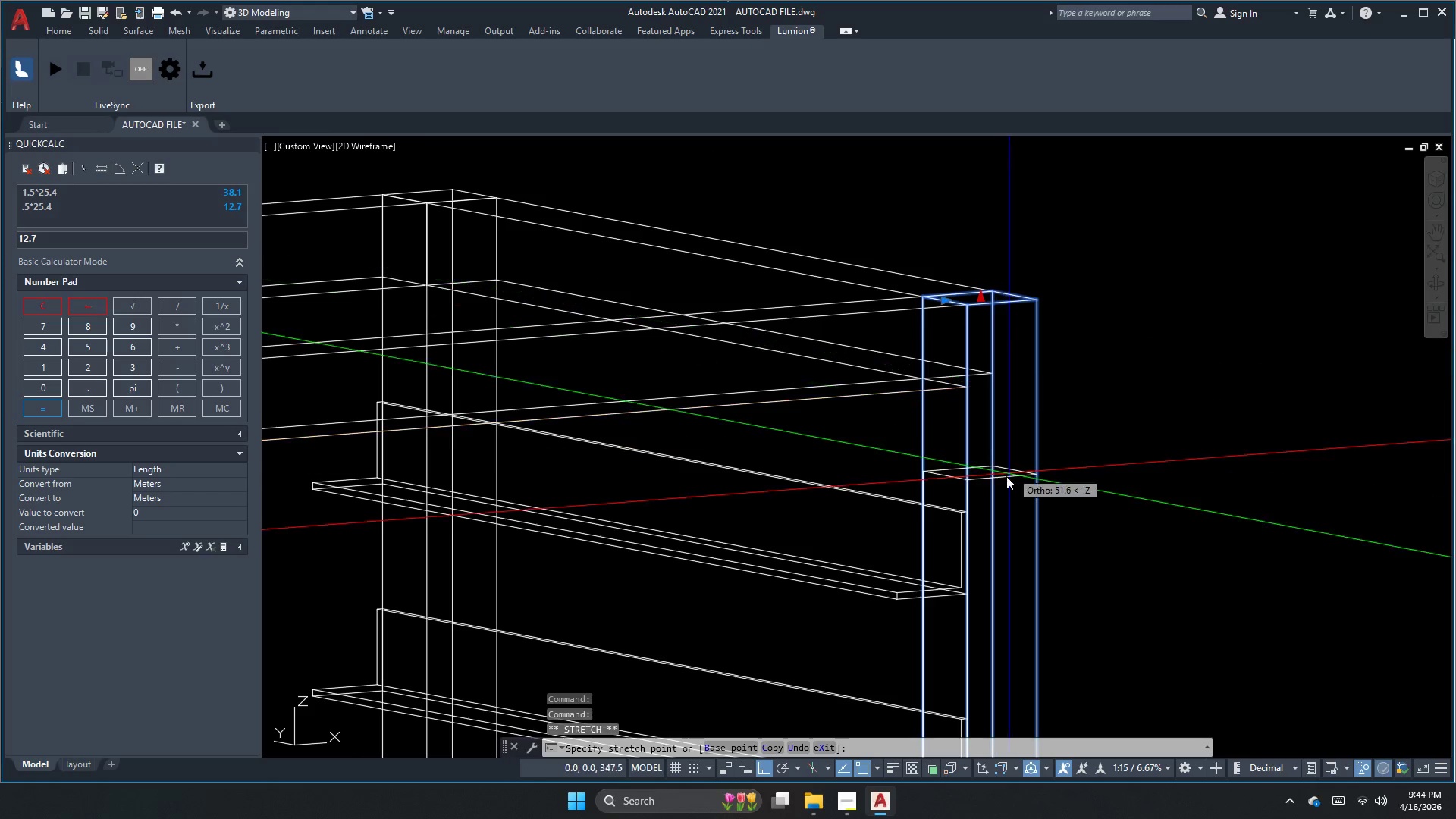 
scroll: coordinate [979, 515], scroll_direction: up, amount: 4.0
 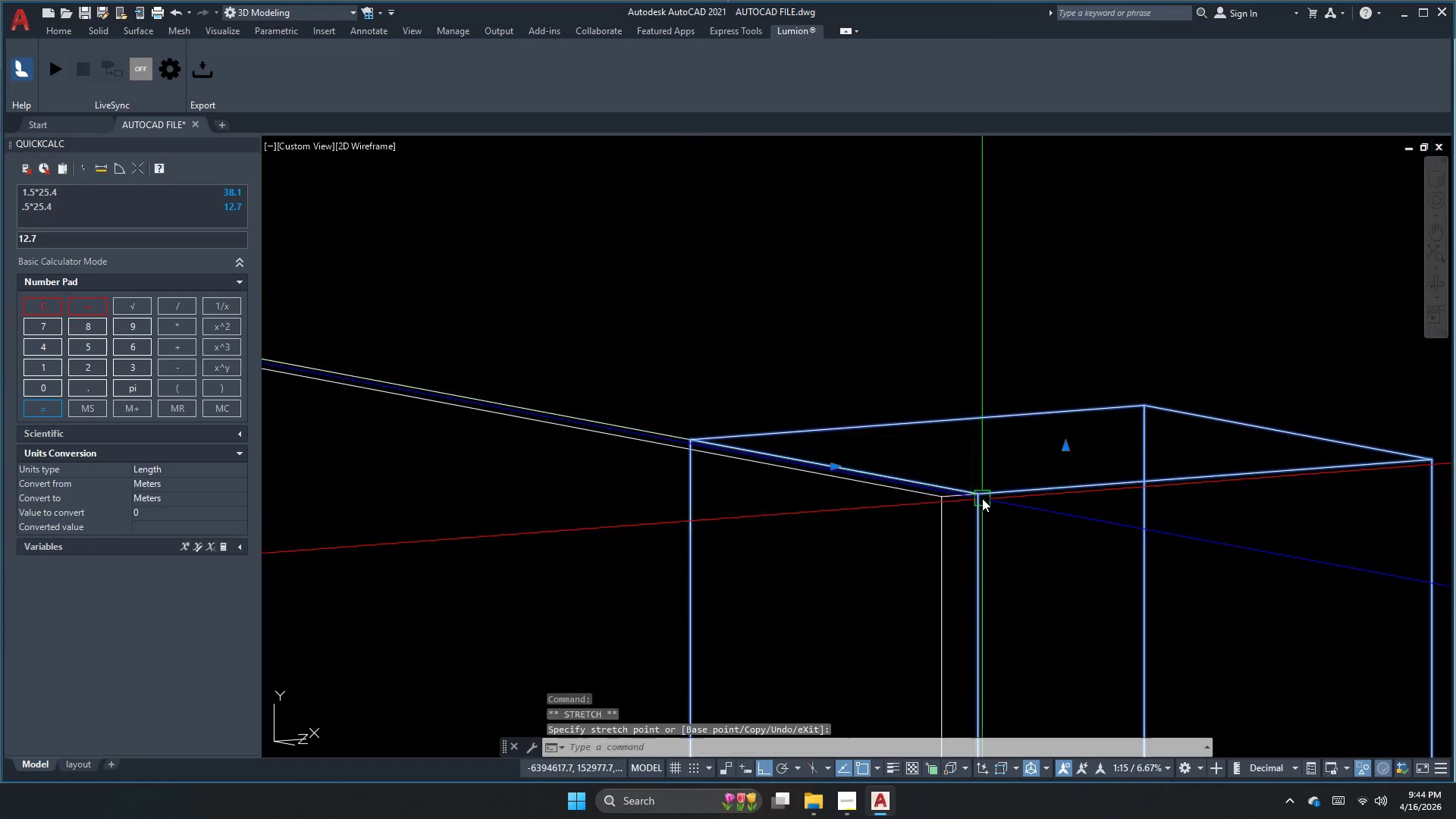 
scroll: coordinate [976, 433], scroll_direction: down, amount: 7.0
 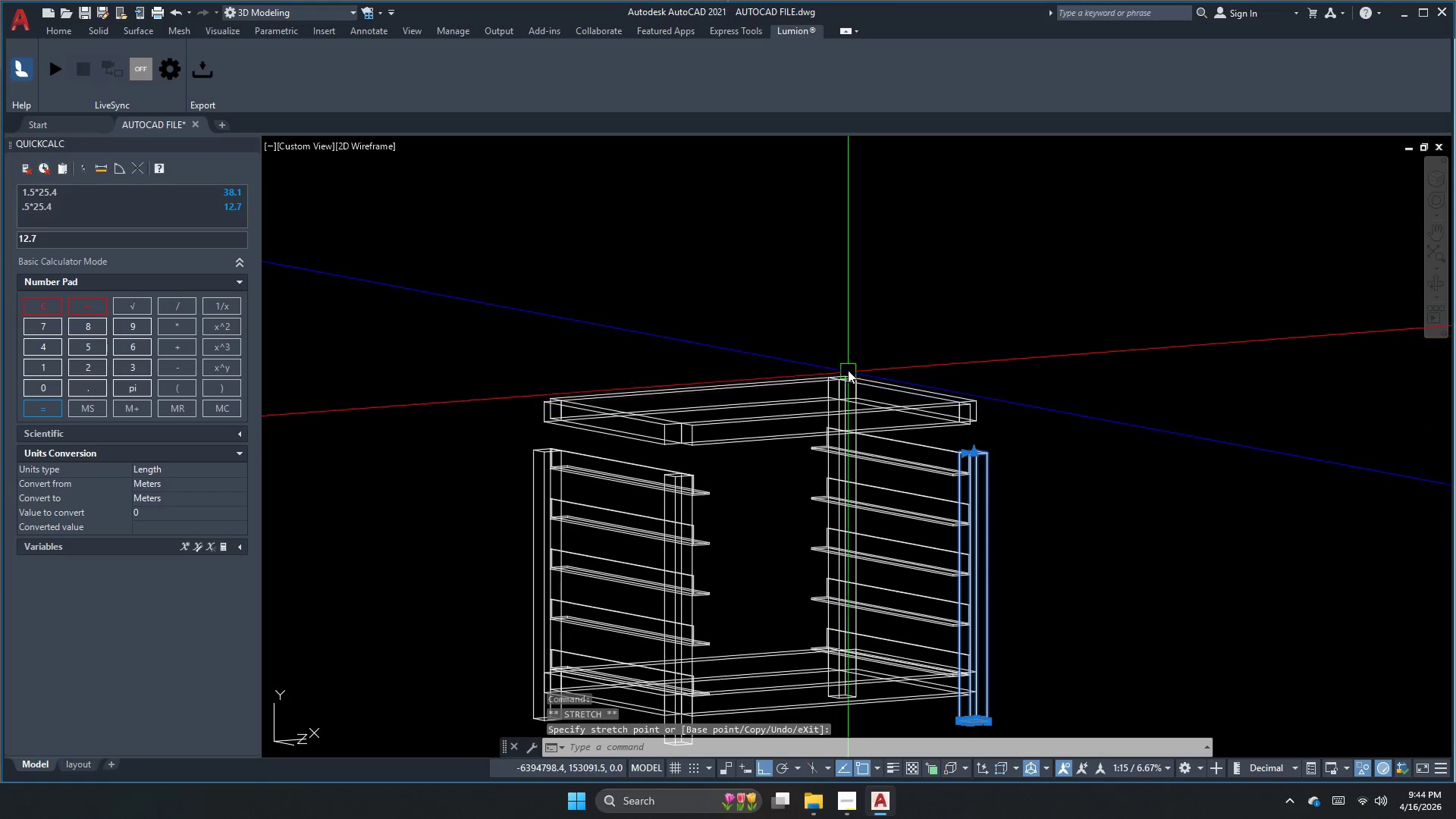 
key(Escape)
 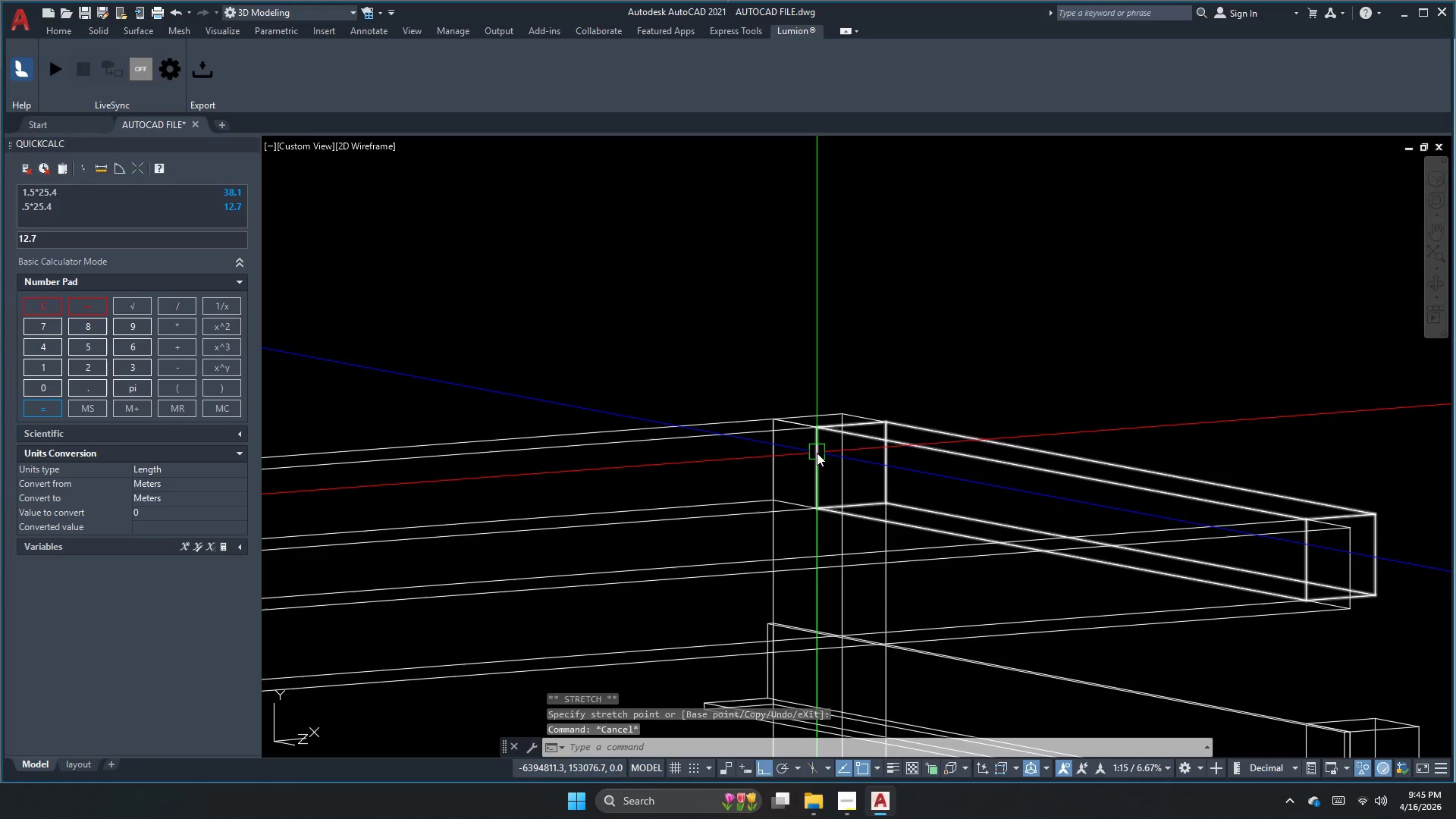 
scroll: coordinate [841, 370], scroll_direction: up, amount: 3.0
 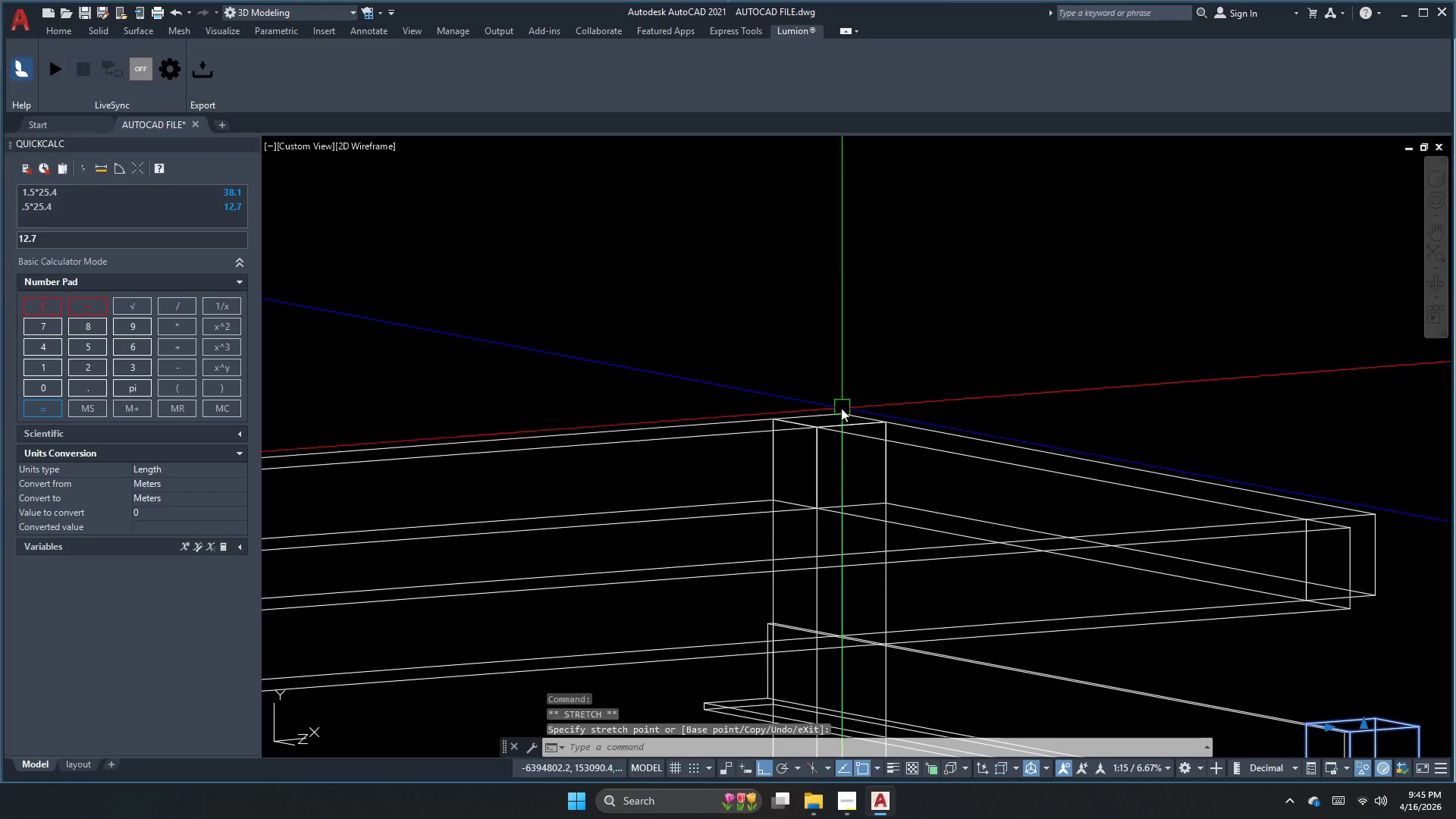 
left_click([817, 455])
 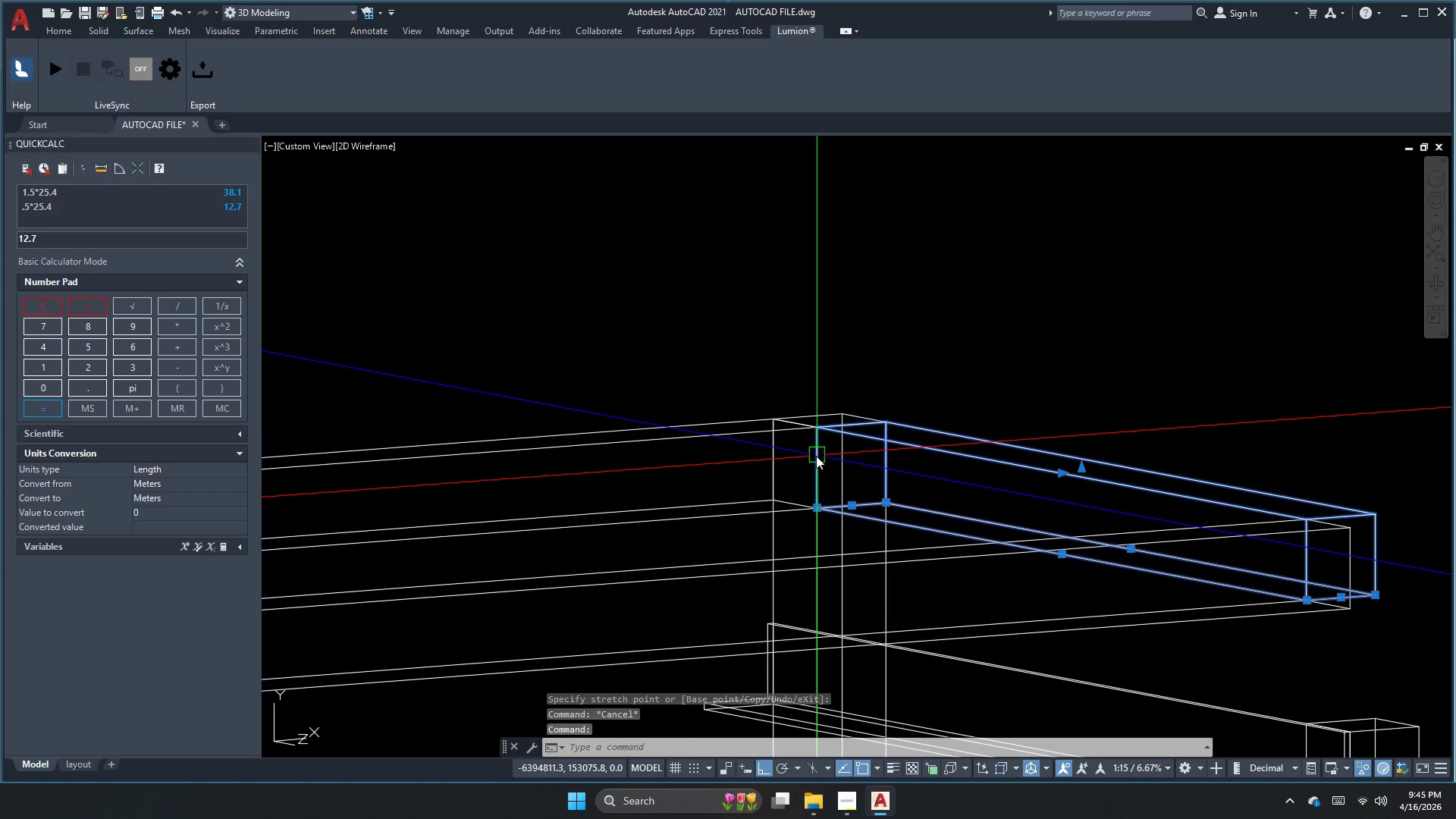 
key(Escape)
 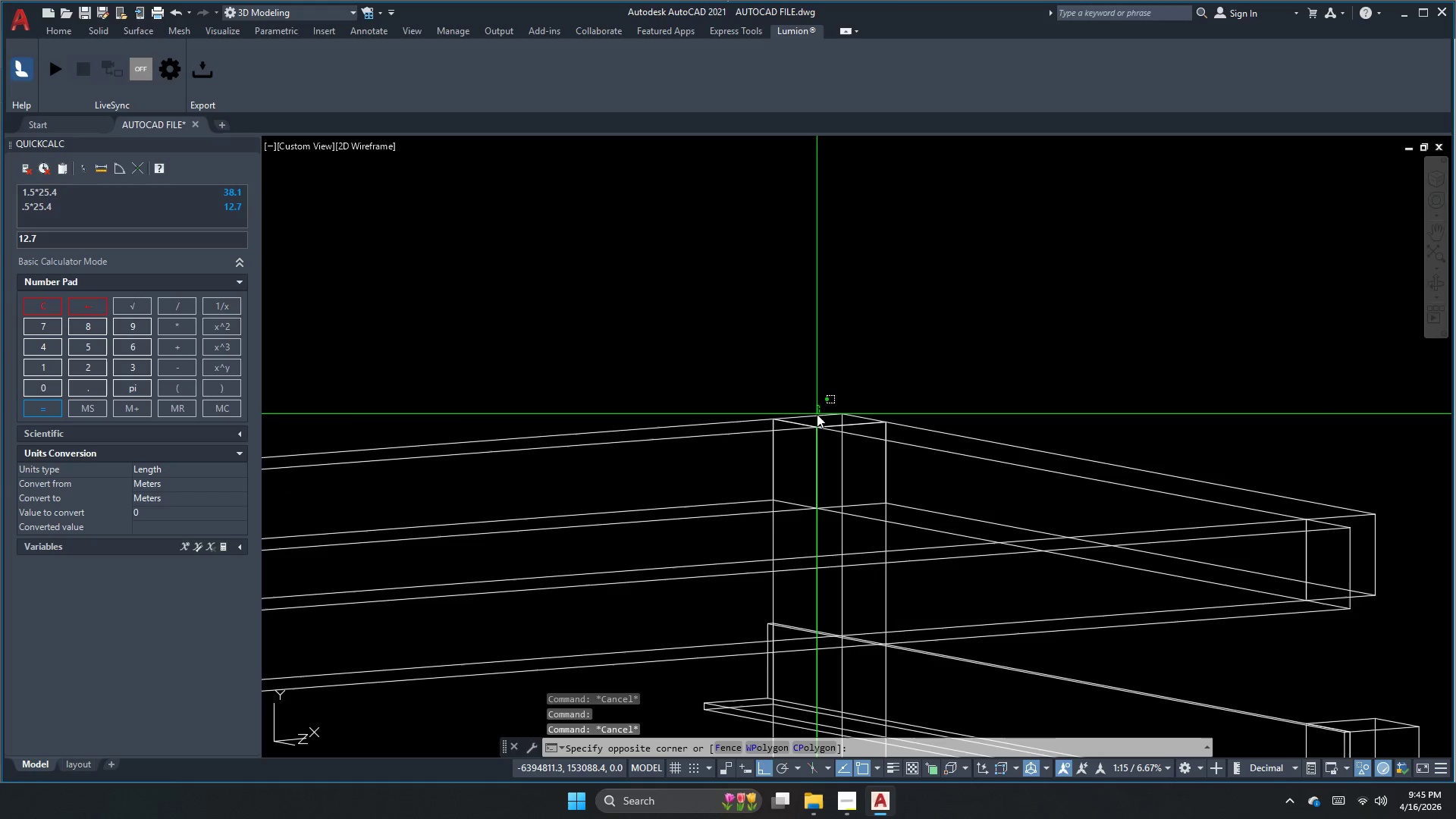 
double_click([817, 416])
 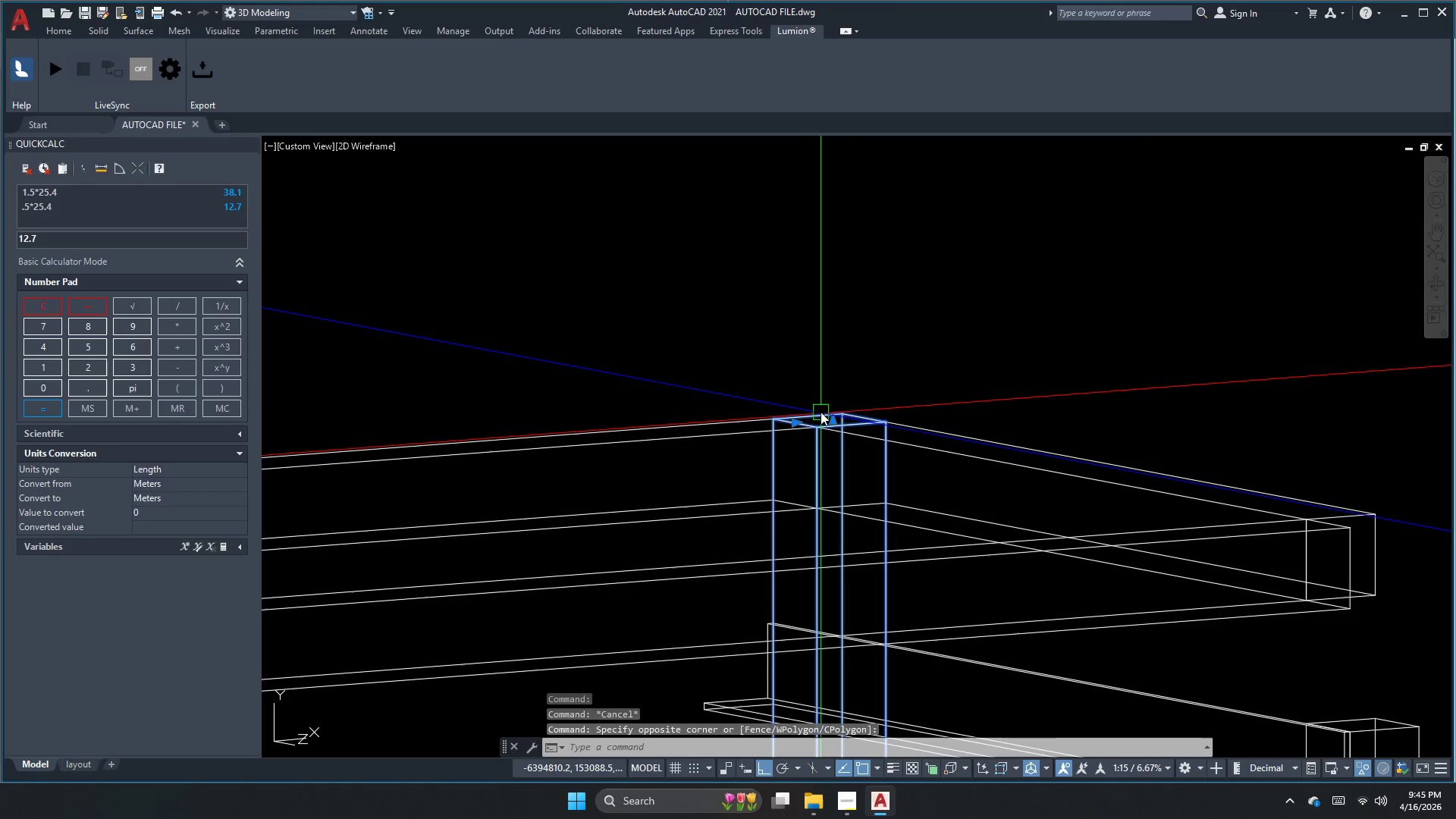 
triple_click([821, 411])
 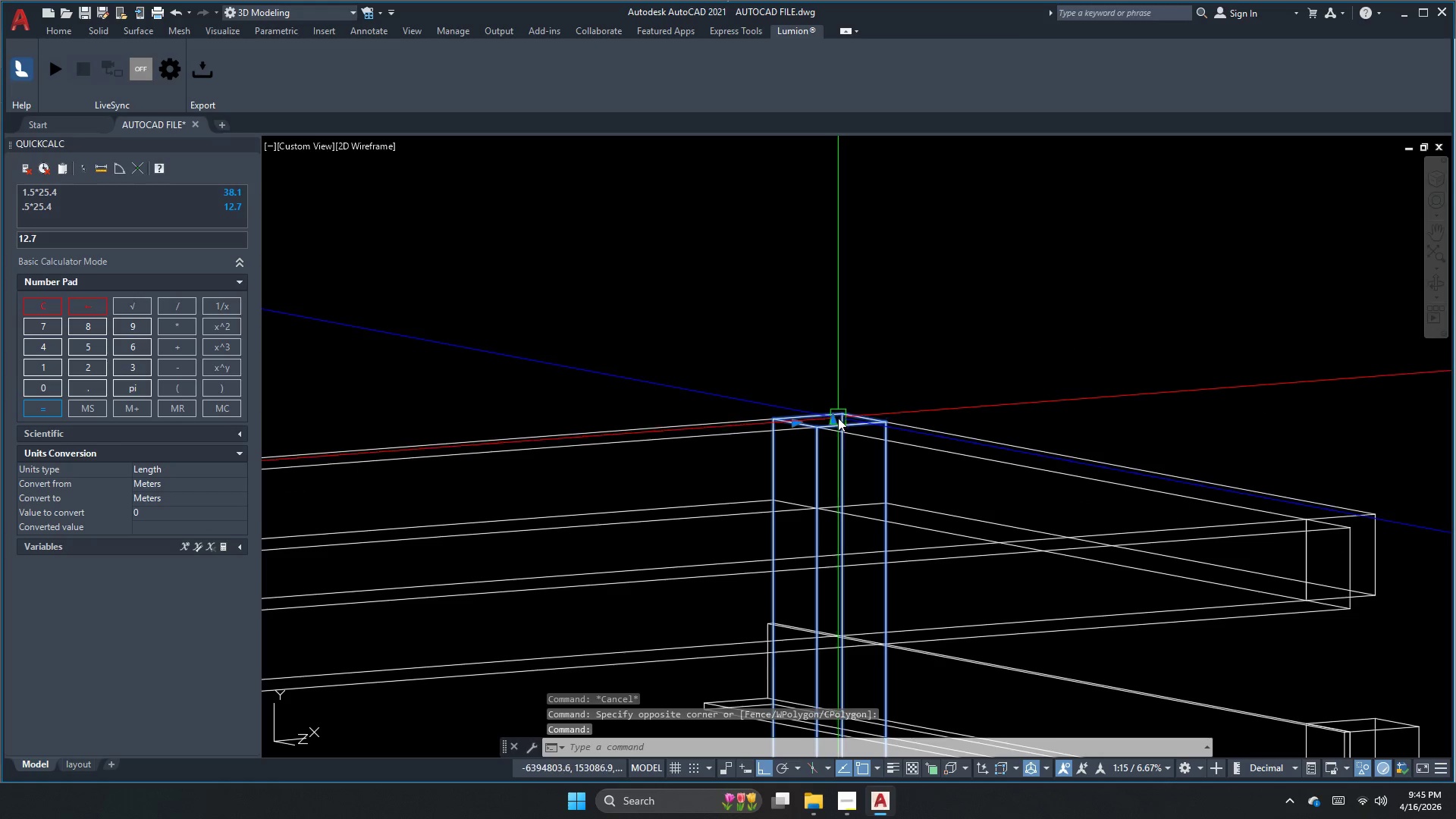 
left_click([834, 421])
 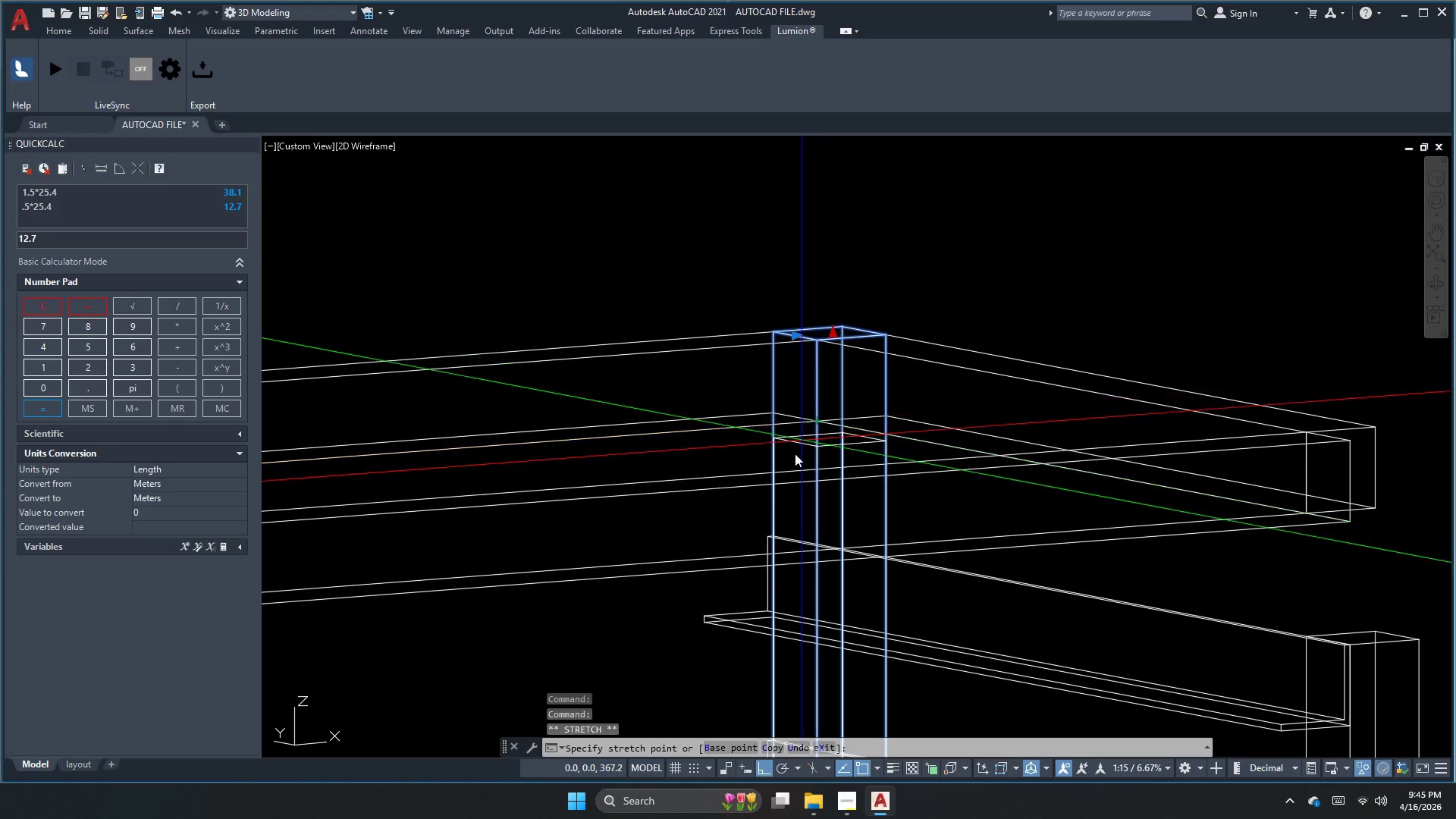 
scroll: coordinate [780, 545], scroll_direction: up, amount: 4.0
 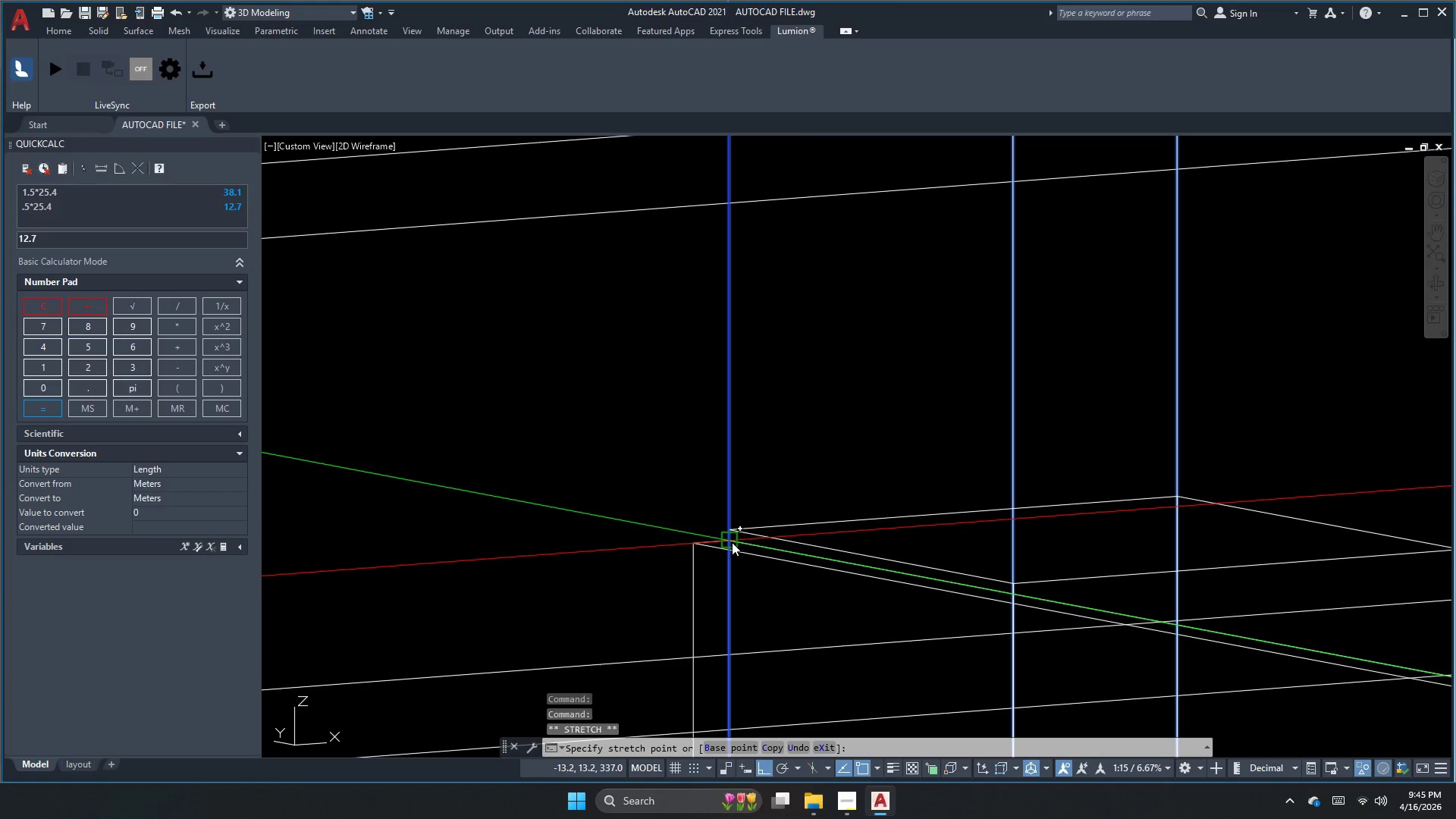 
left_click([731, 542])
 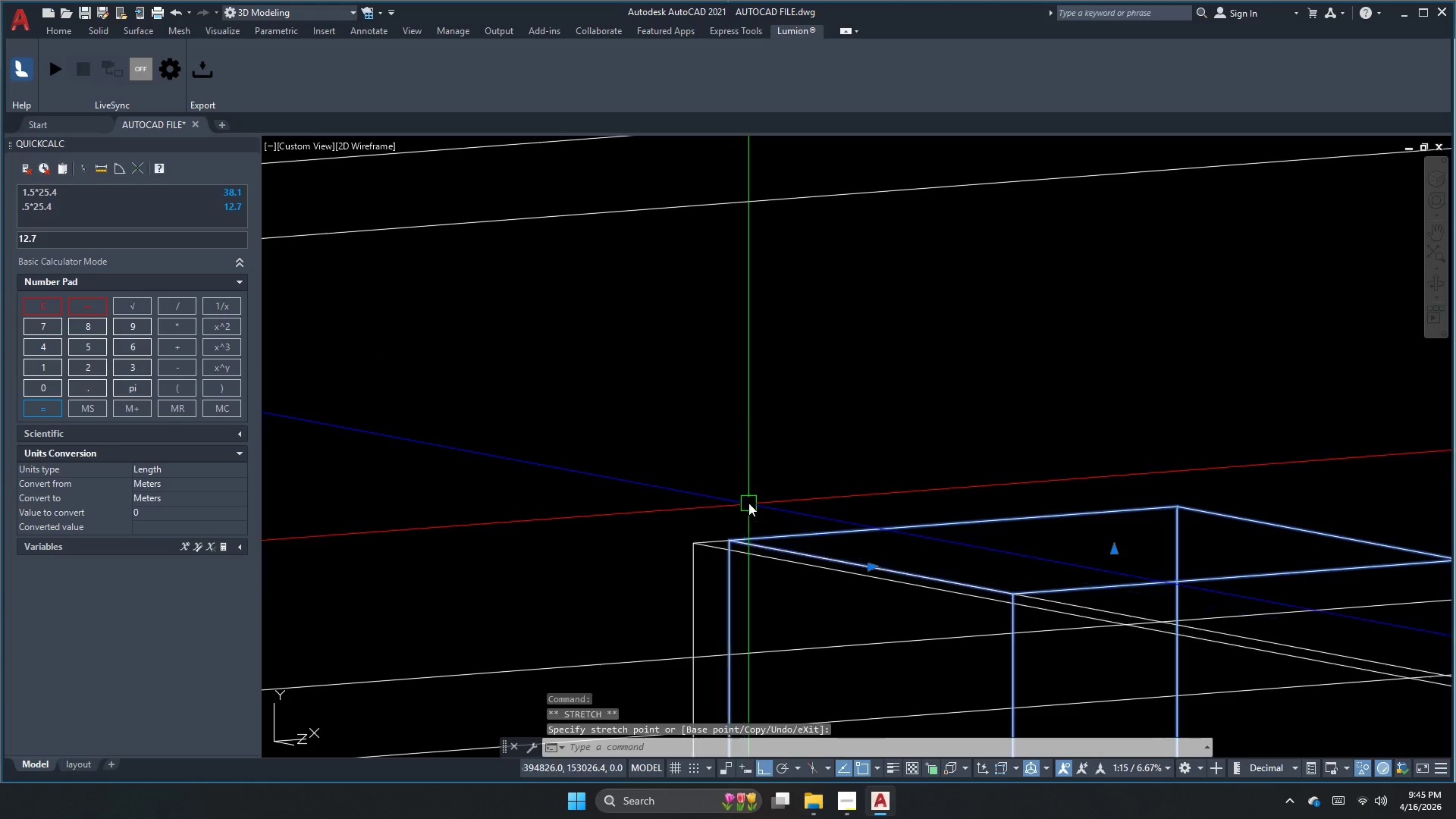 
key(Escape)
 